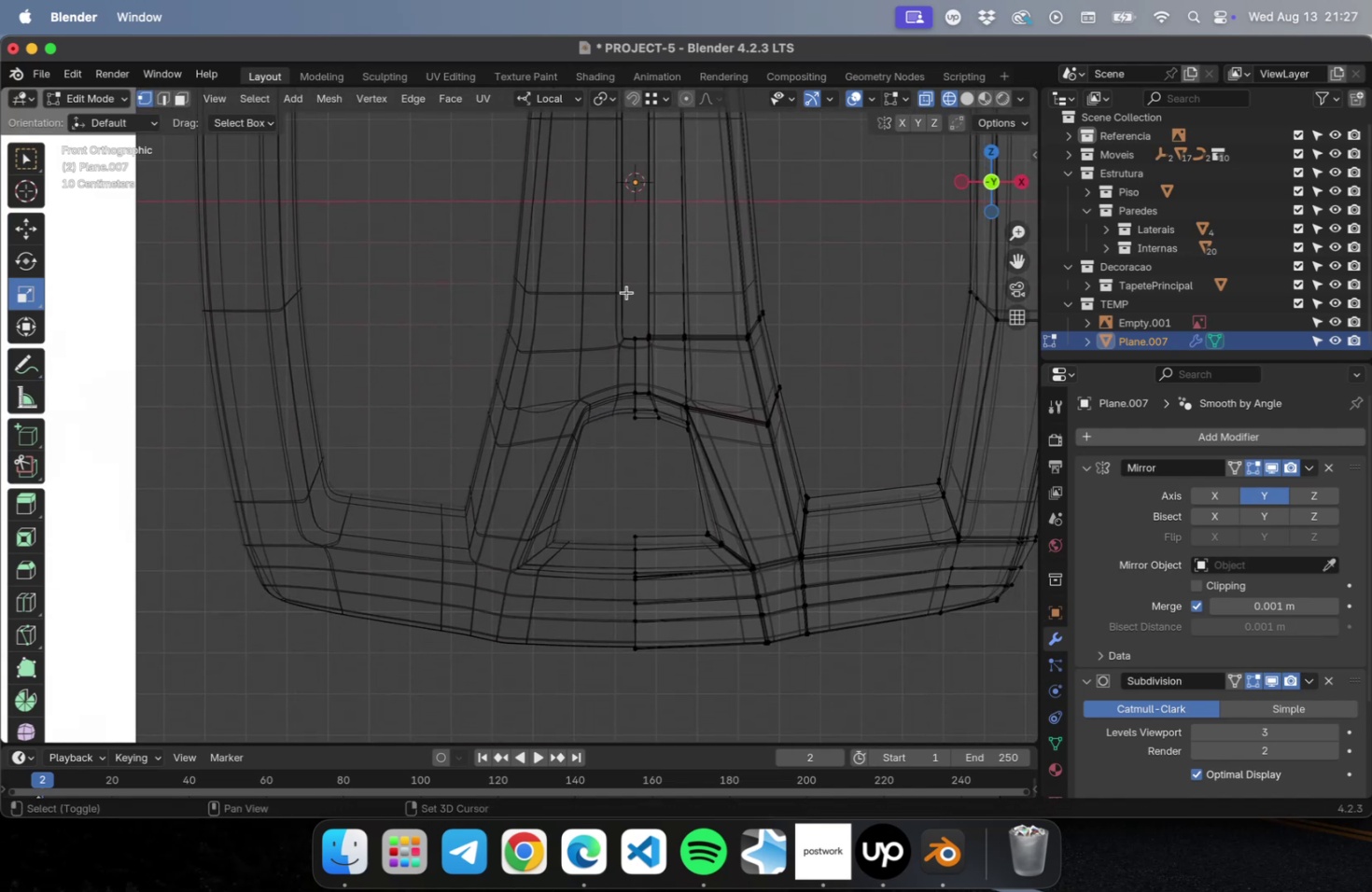 
hold_key(key=ShiftLeft, duration=4.13)
left_click_drag(start_coordinate=[625, 328], to_coordinate=[638, 465])
 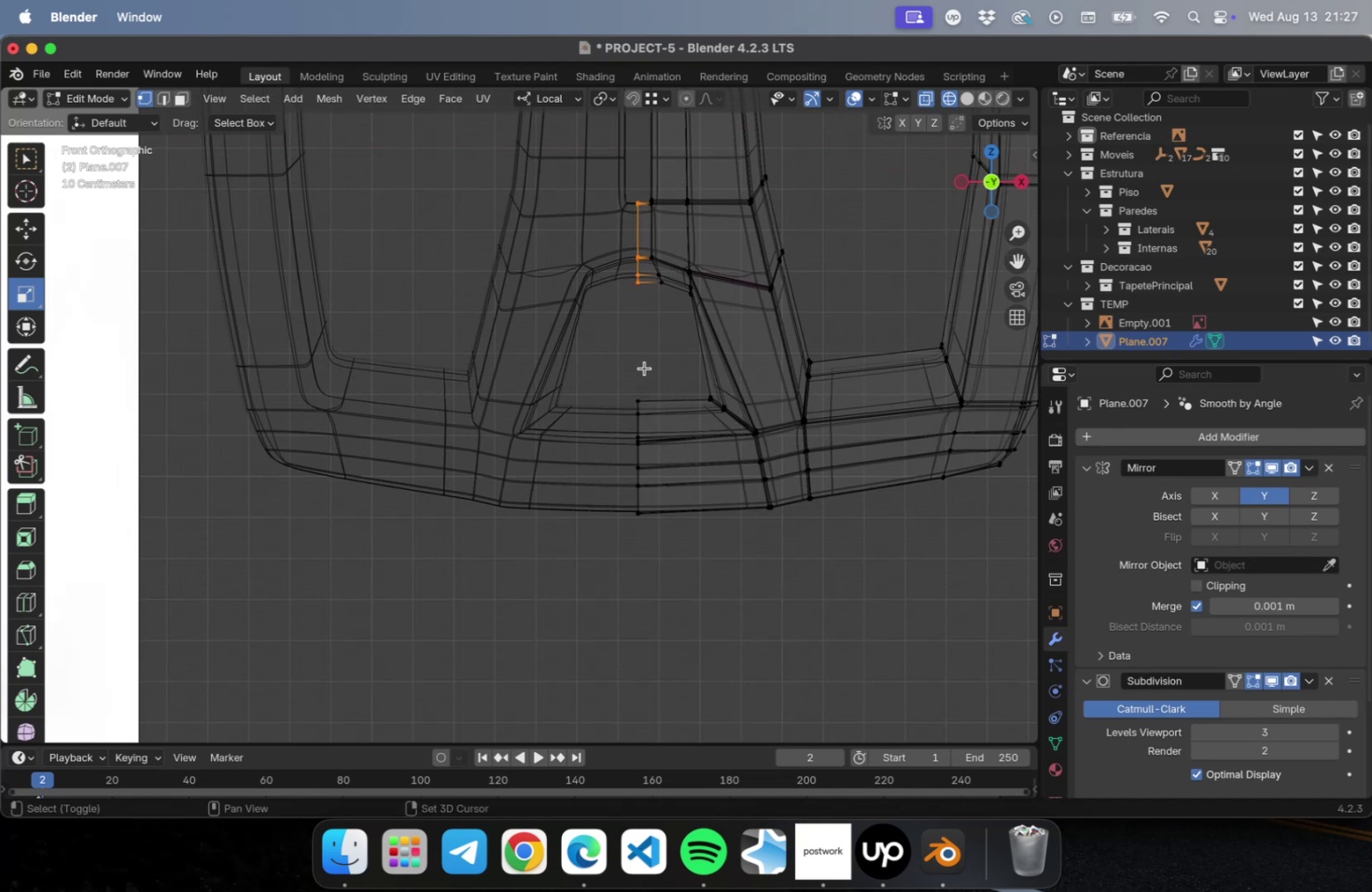 
left_click_drag(start_coordinate=[644, 368], to_coordinate=[571, 571])
 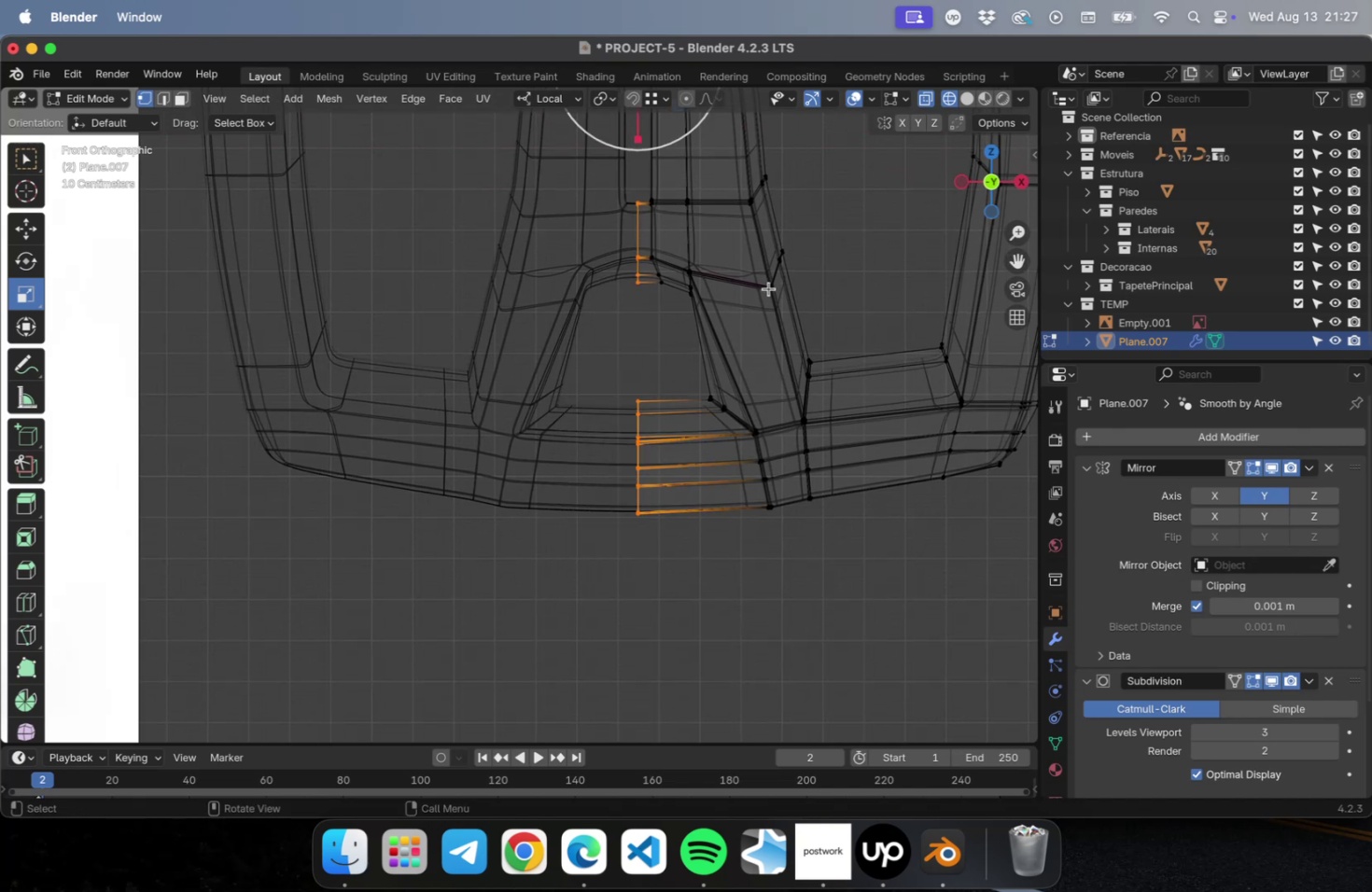 
hold_key(key=ShiftLeft, duration=0.49)
 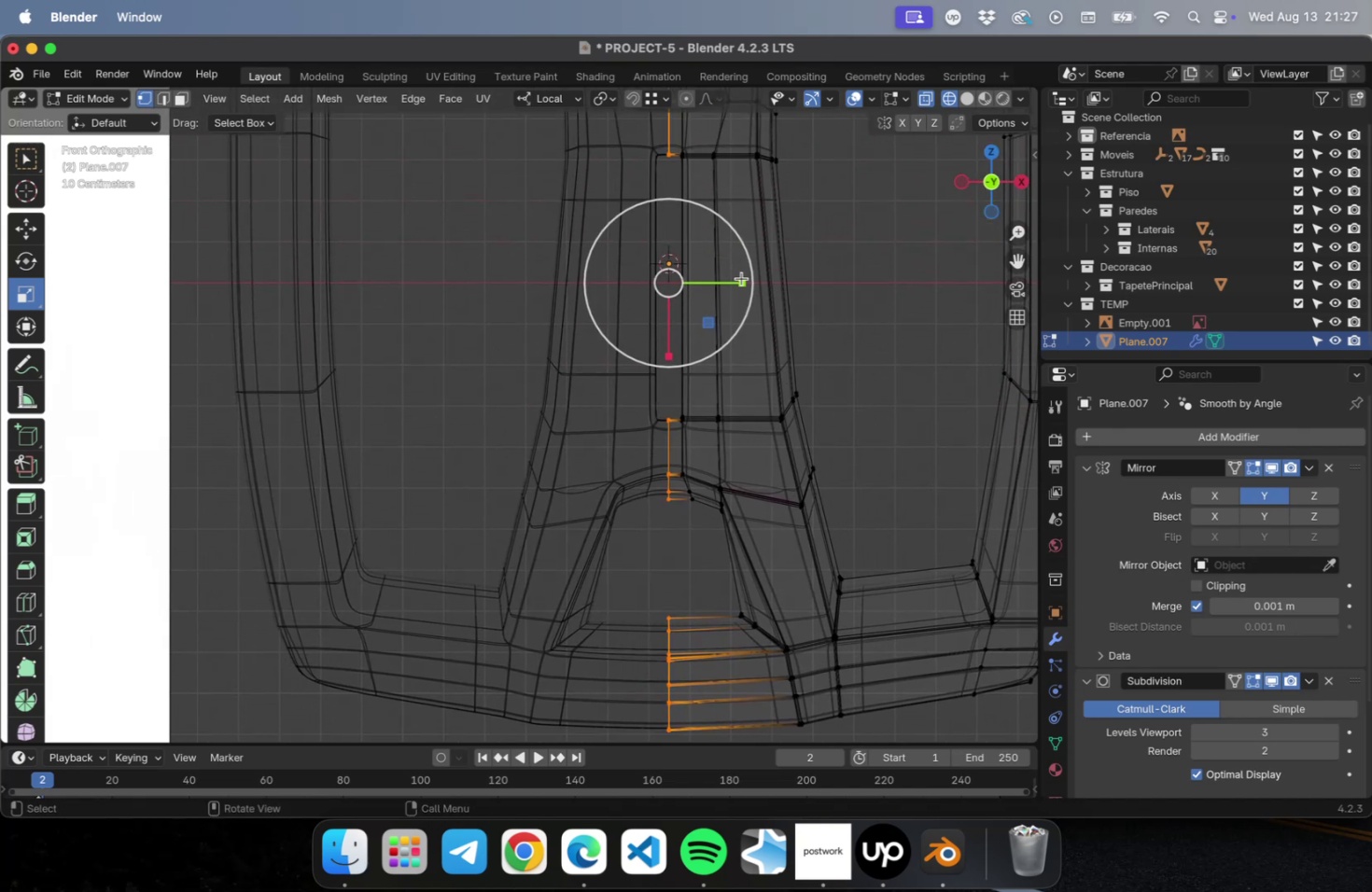 
left_click_drag(start_coordinate=[740, 281], to_coordinate=[677, 279])
 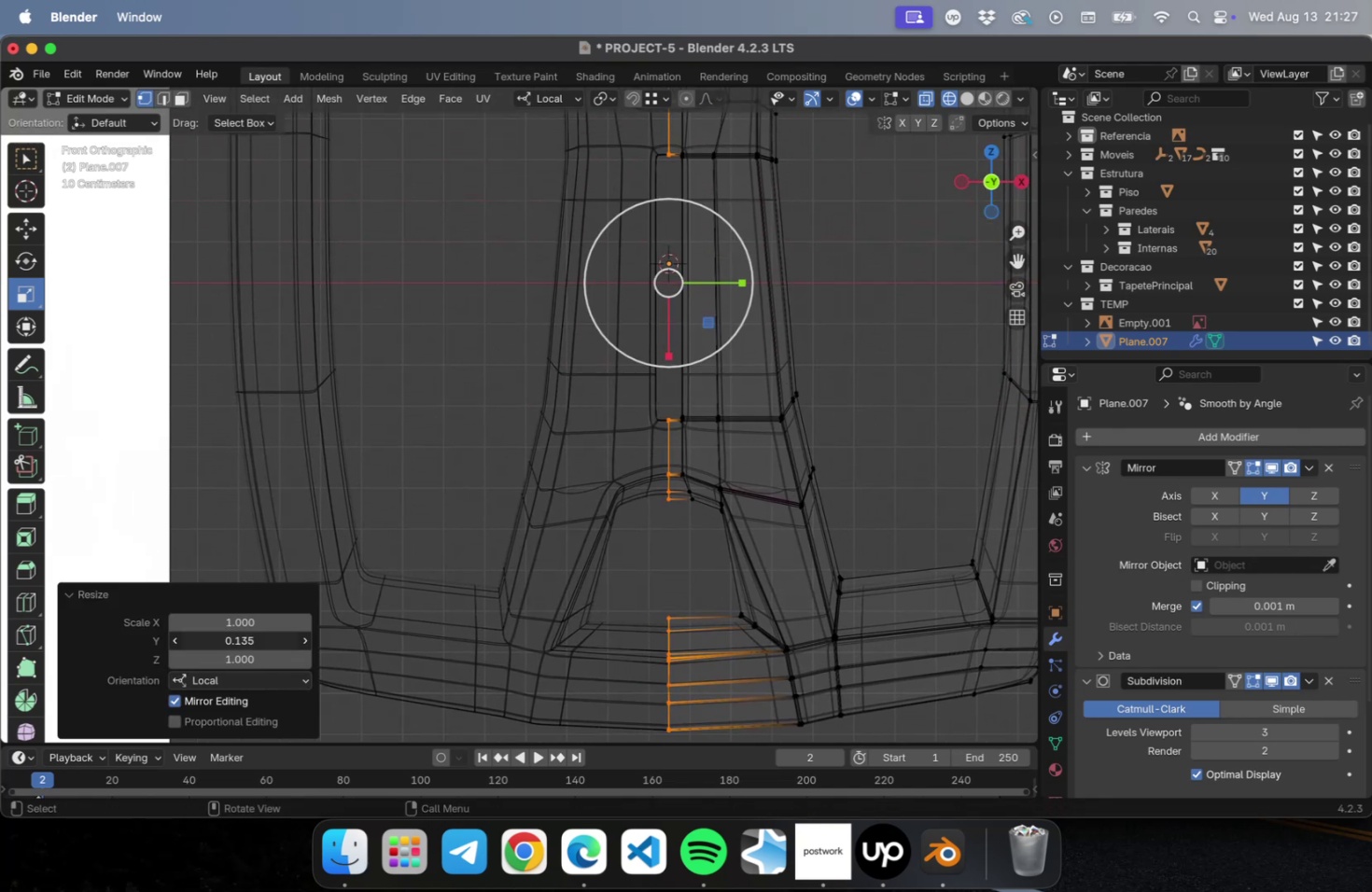 
left_click([225, 637])
 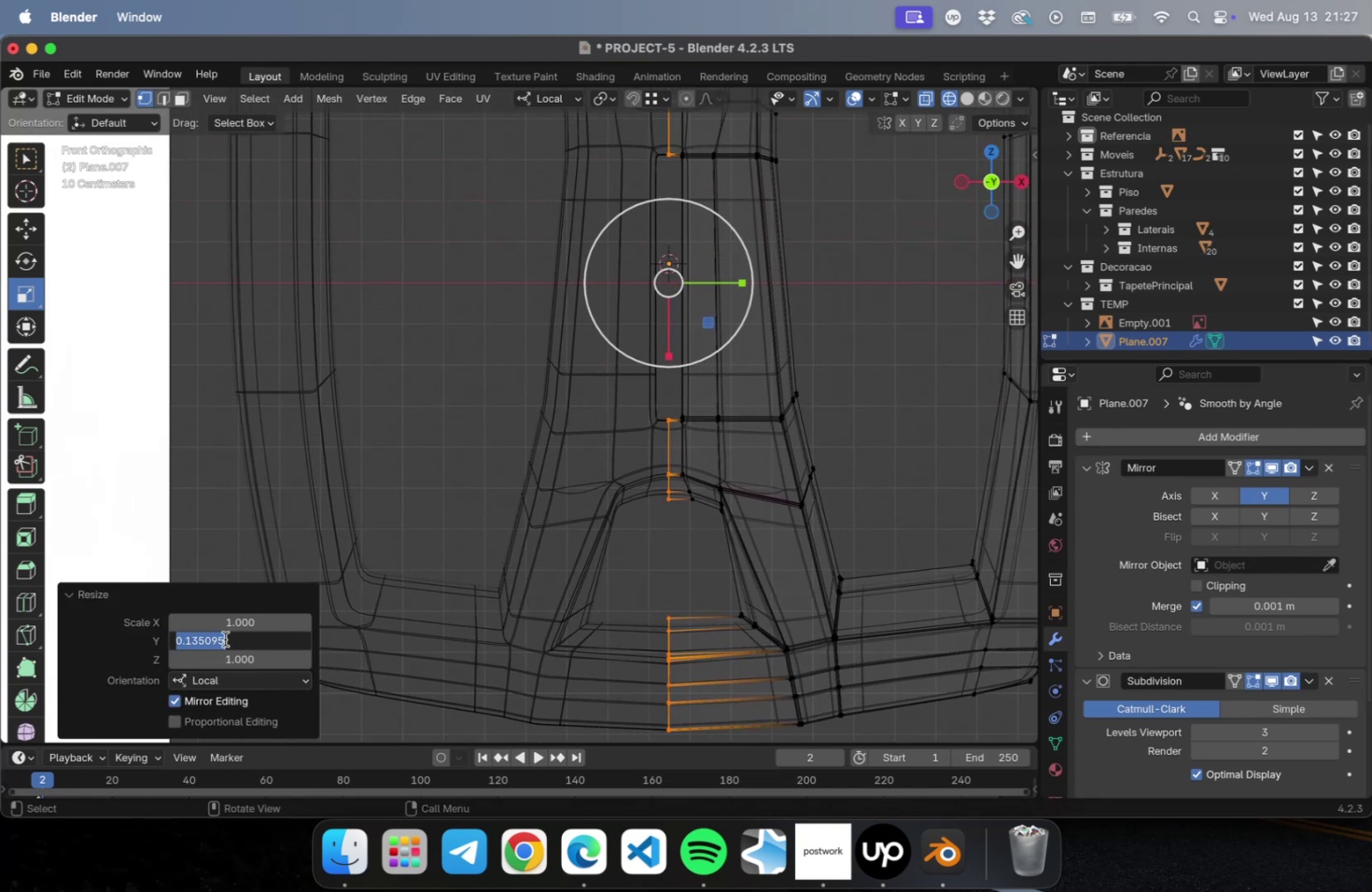 
key(0)
 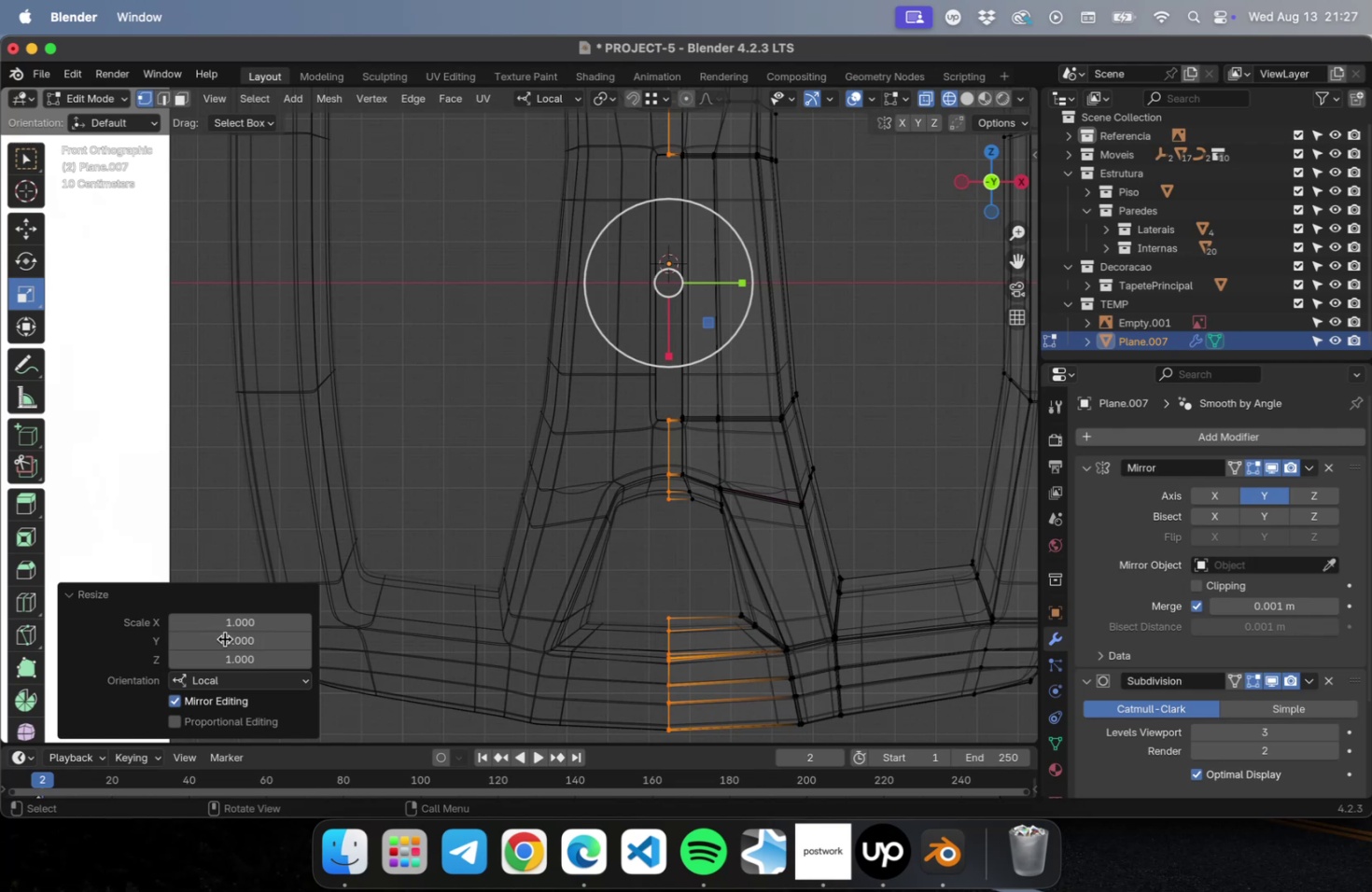 
key(Enter)
 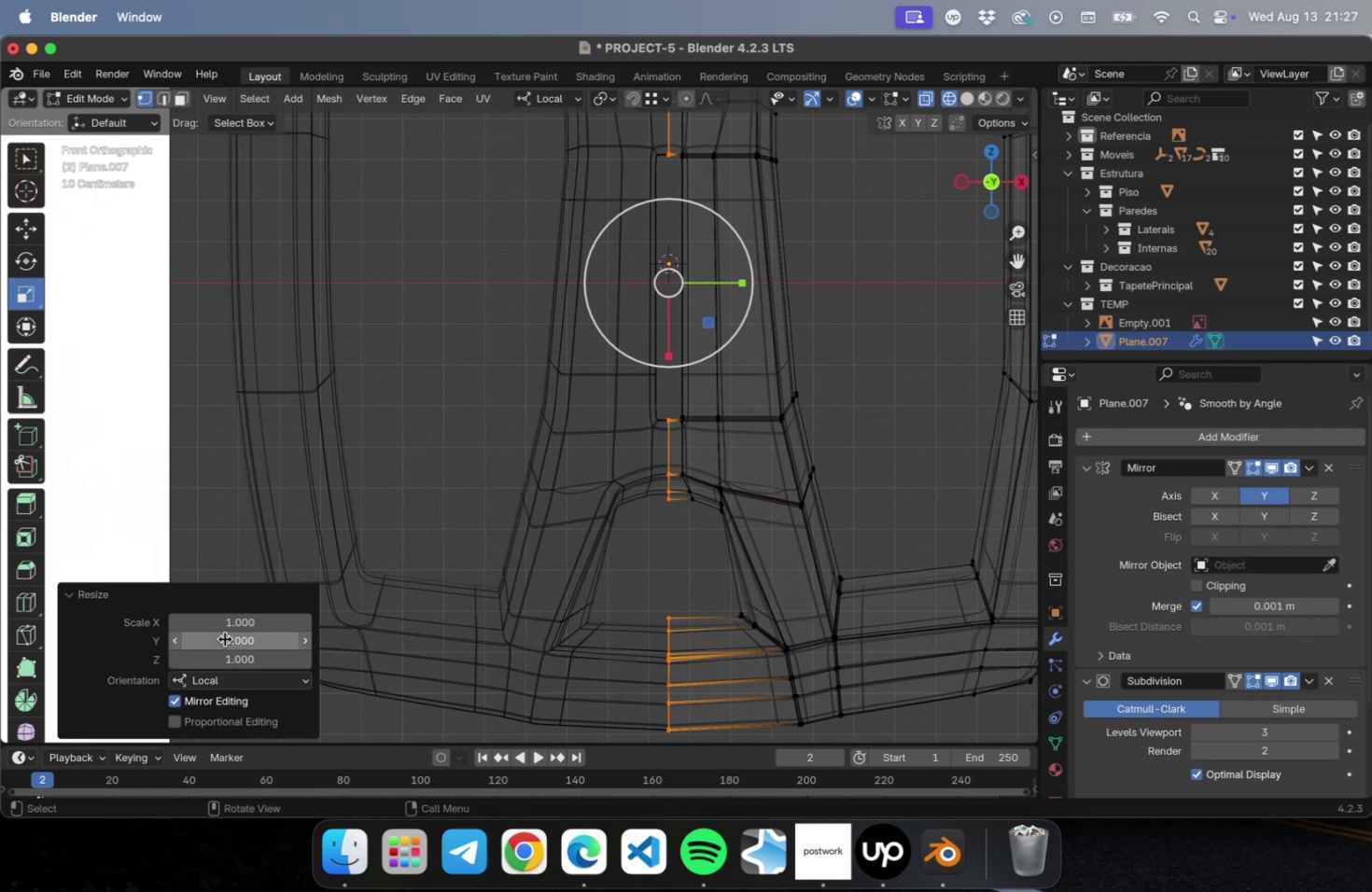 
key(Tab)
 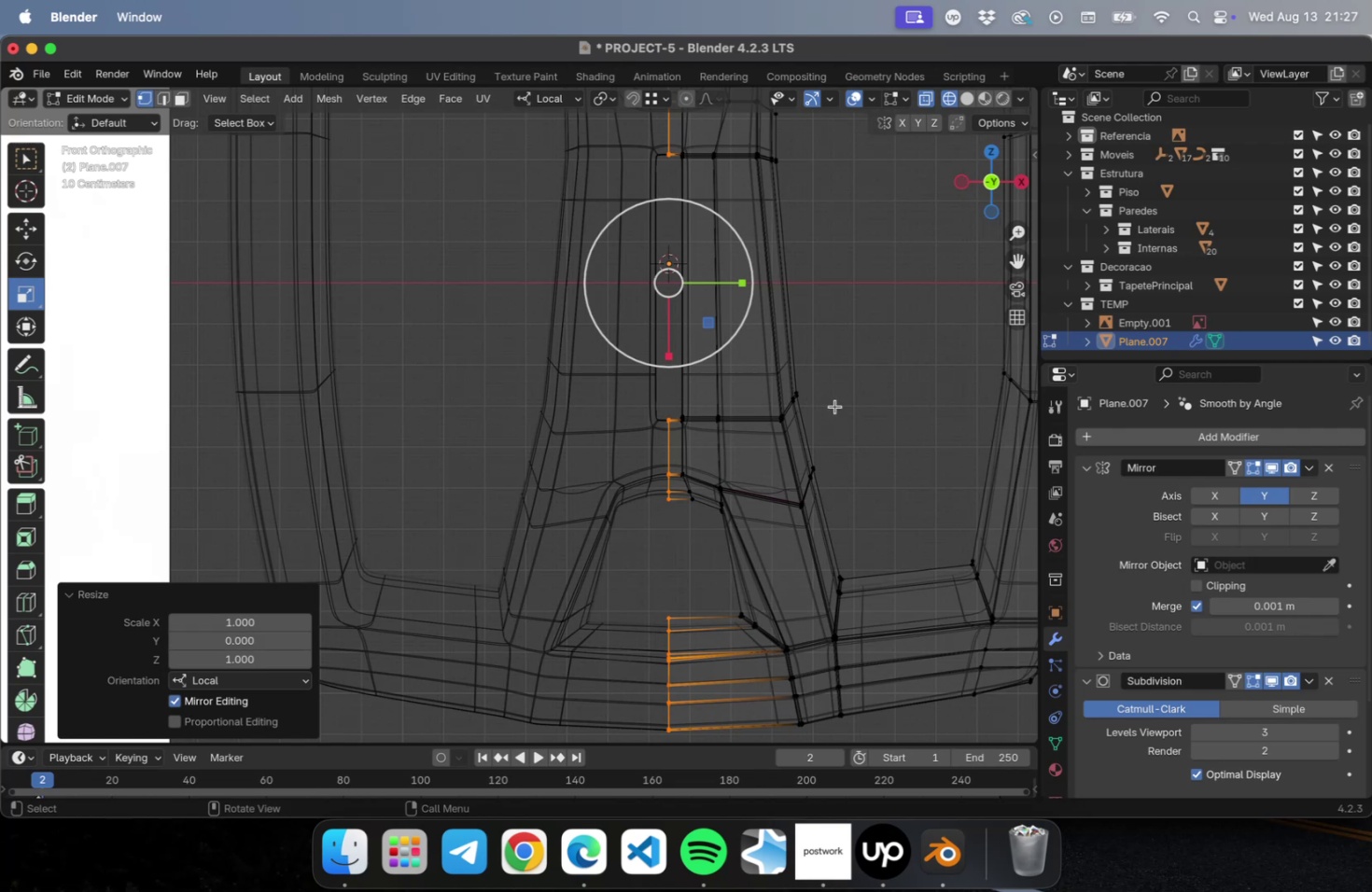 
key(Tab)
 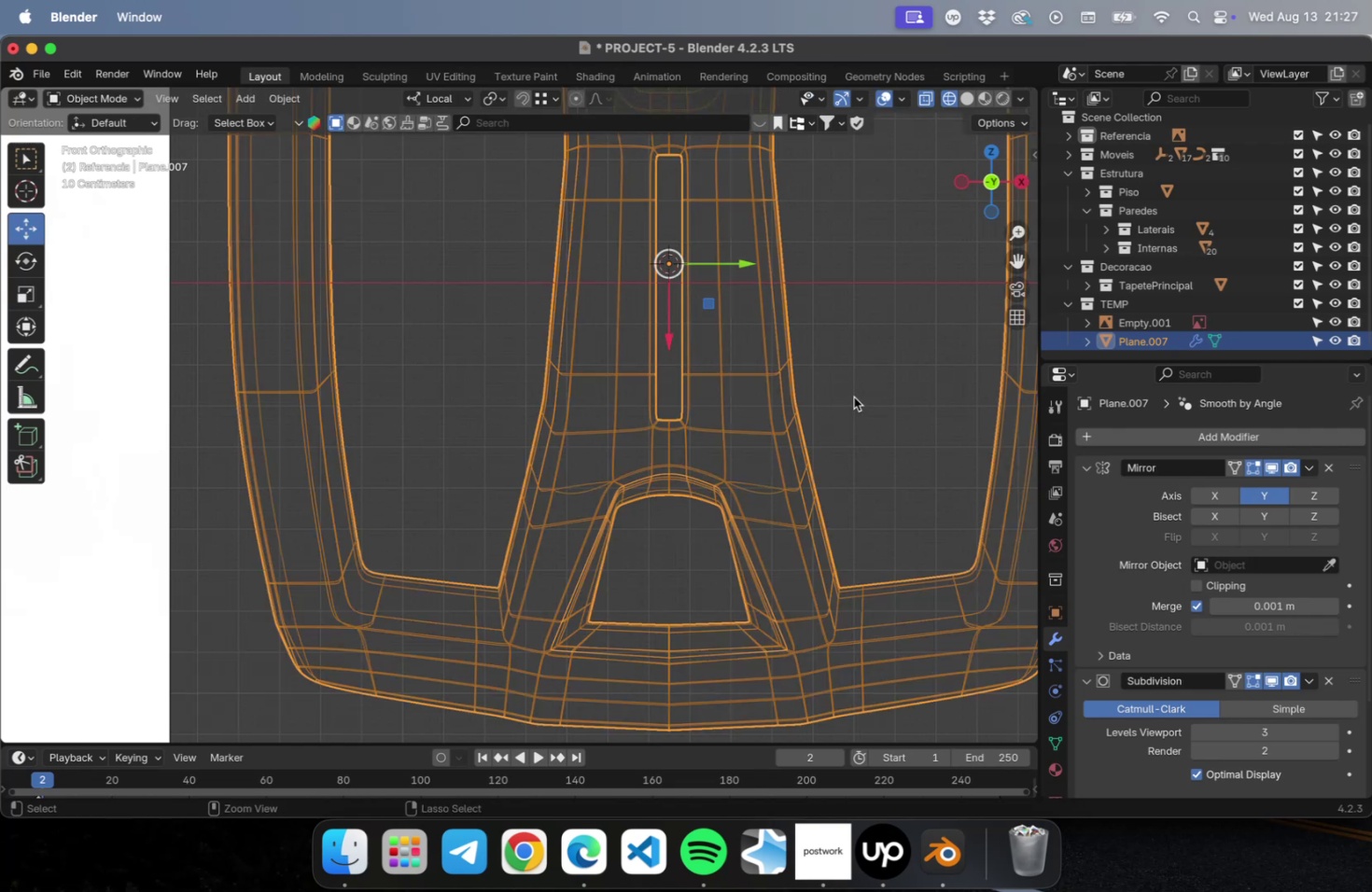 
key(Meta+S)
 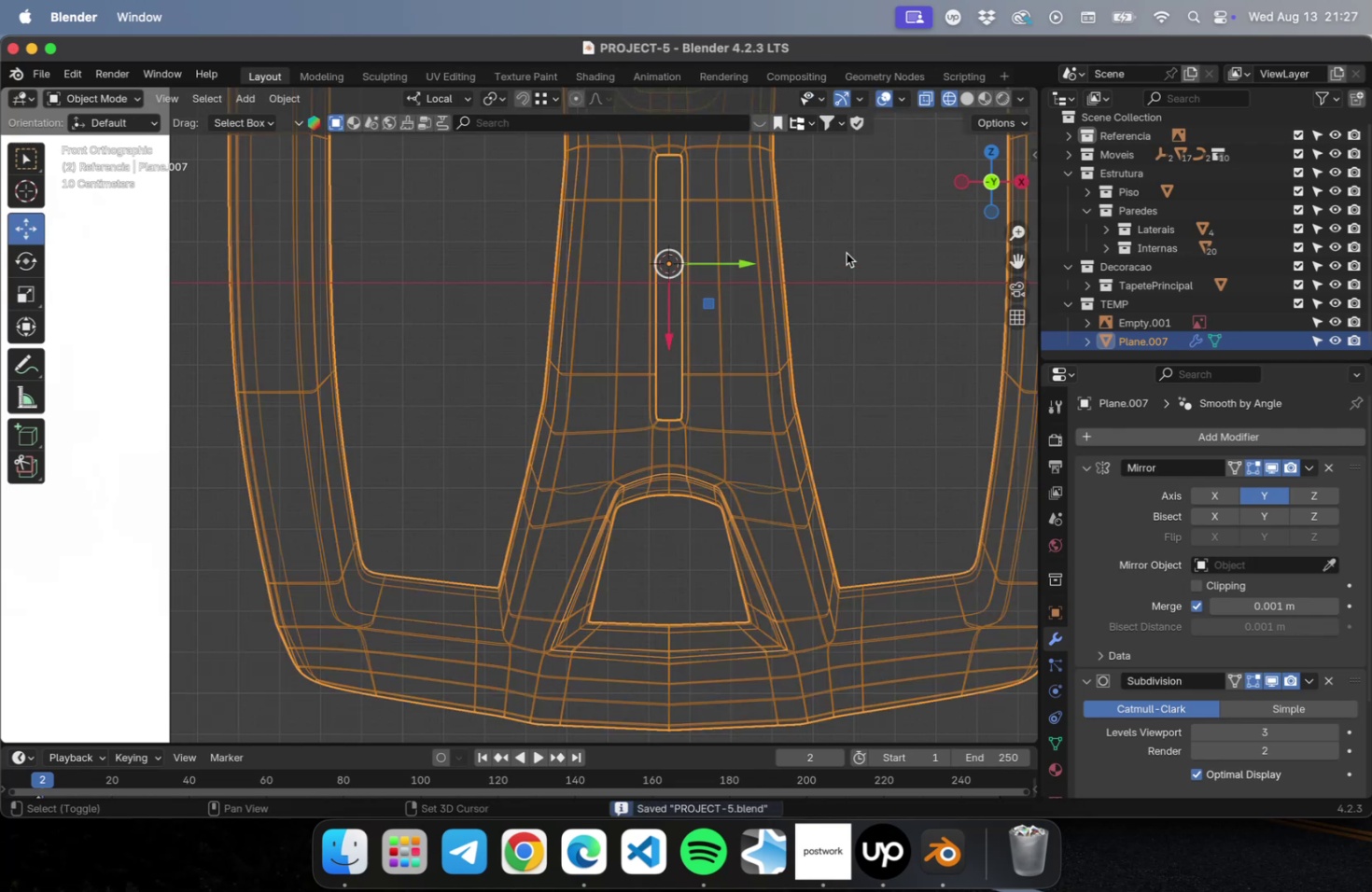 
hold_key(key=ShiftLeft, duration=0.59)
 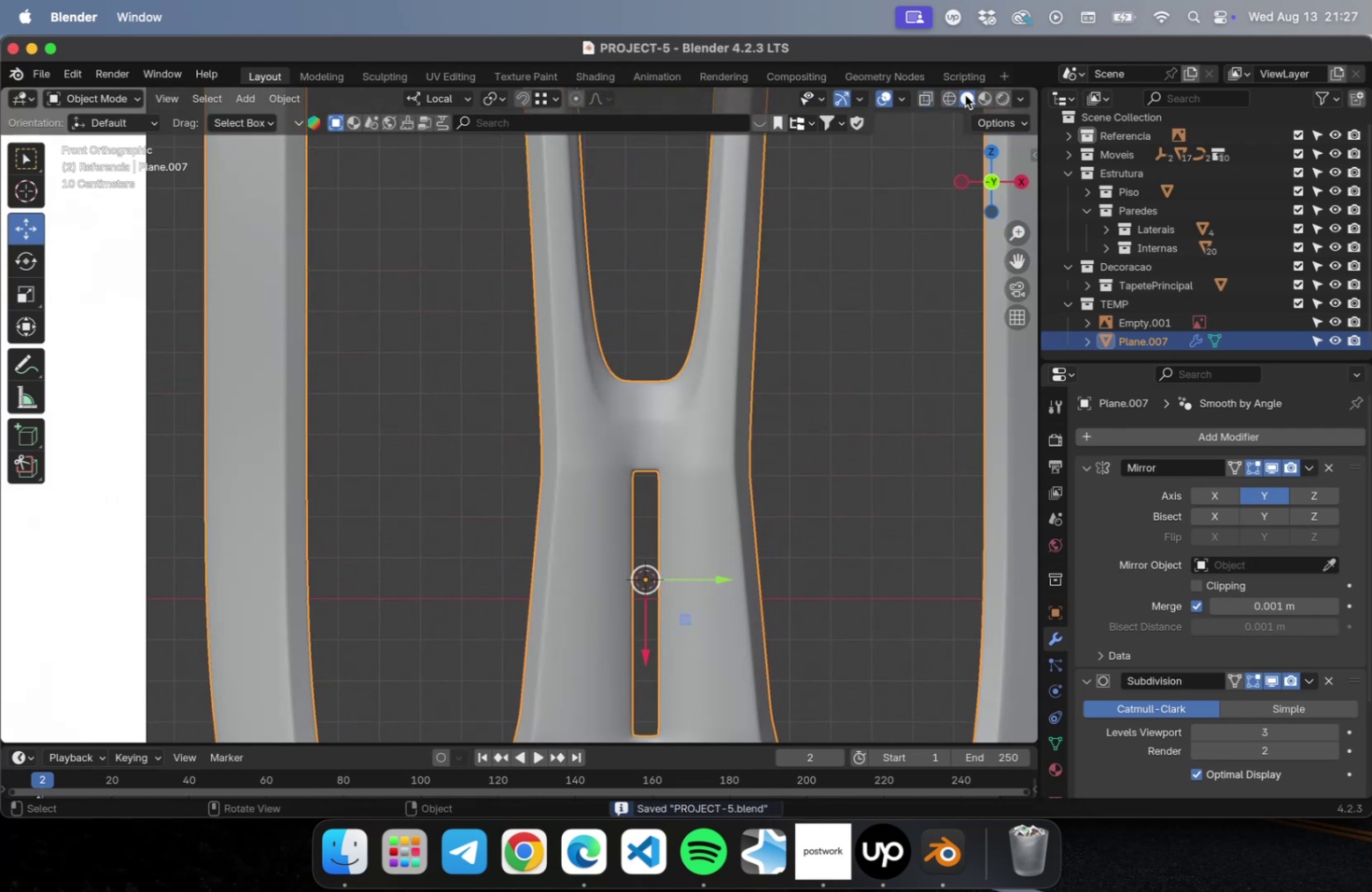 
hold_key(key=ShiftLeft, duration=0.48)
 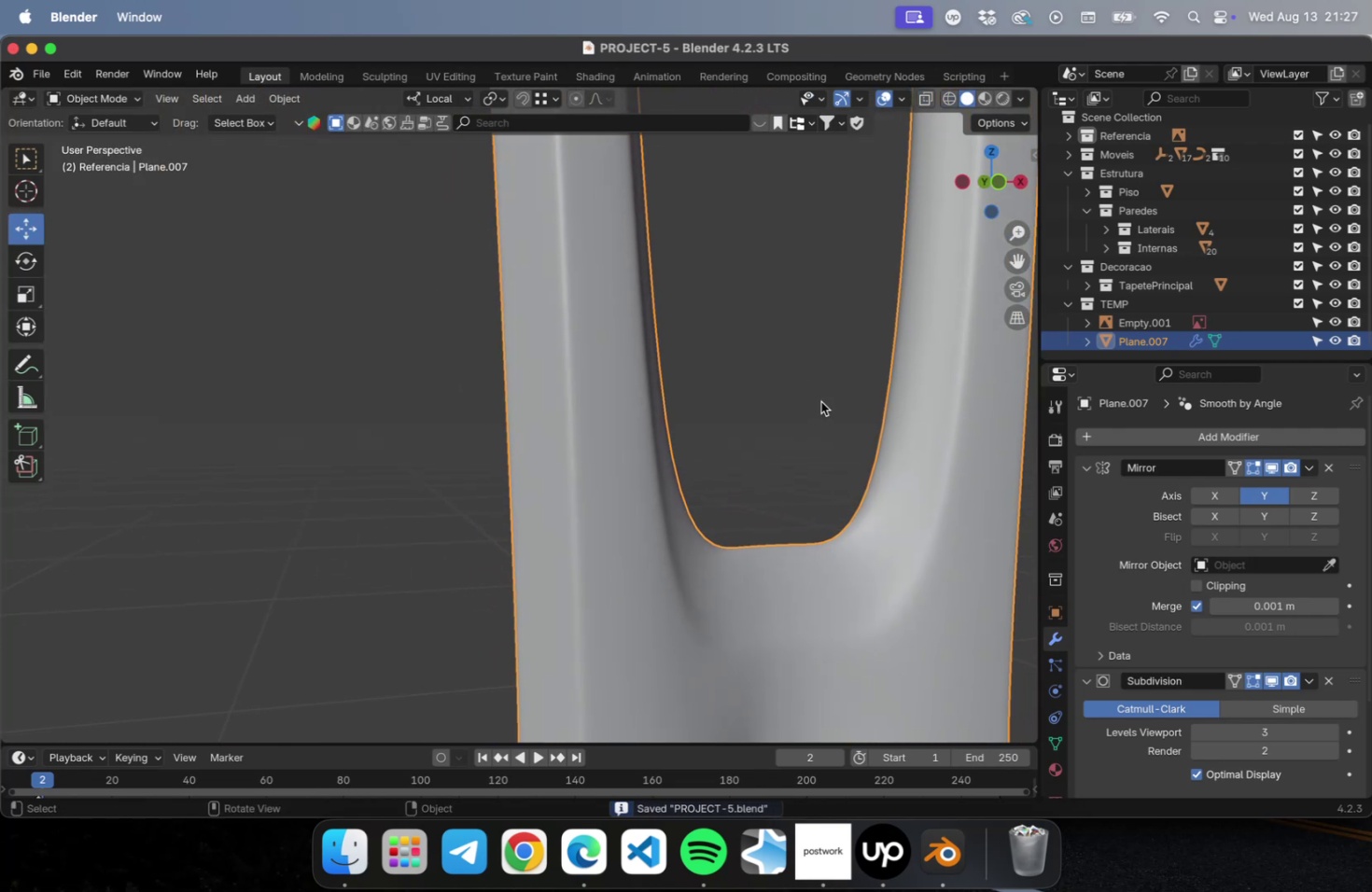 
hold_key(key=ShiftLeft, duration=0.66)
 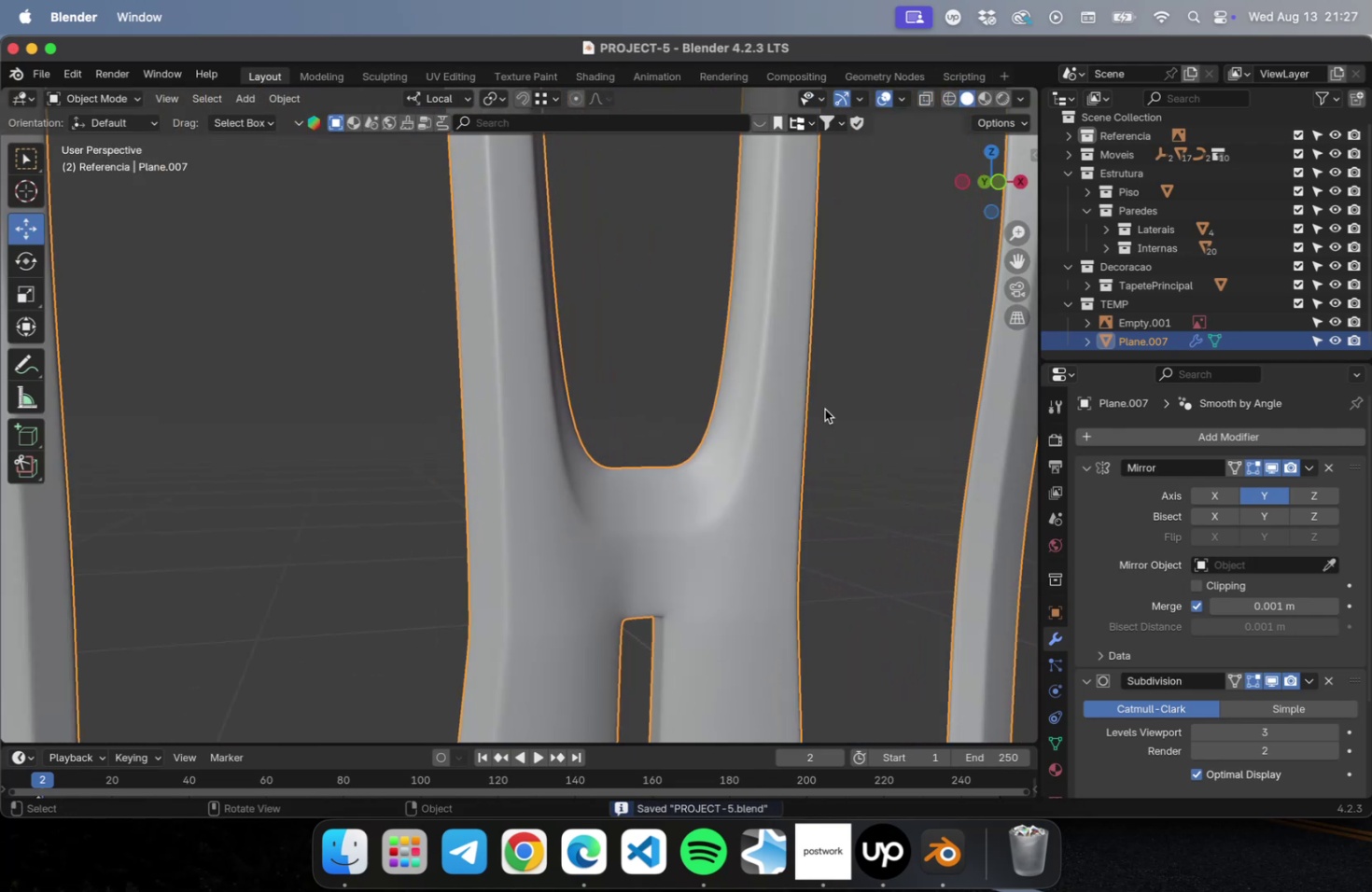 
scroll: coordinate [824, 409], scroll_direction: down, amount: 1.0
 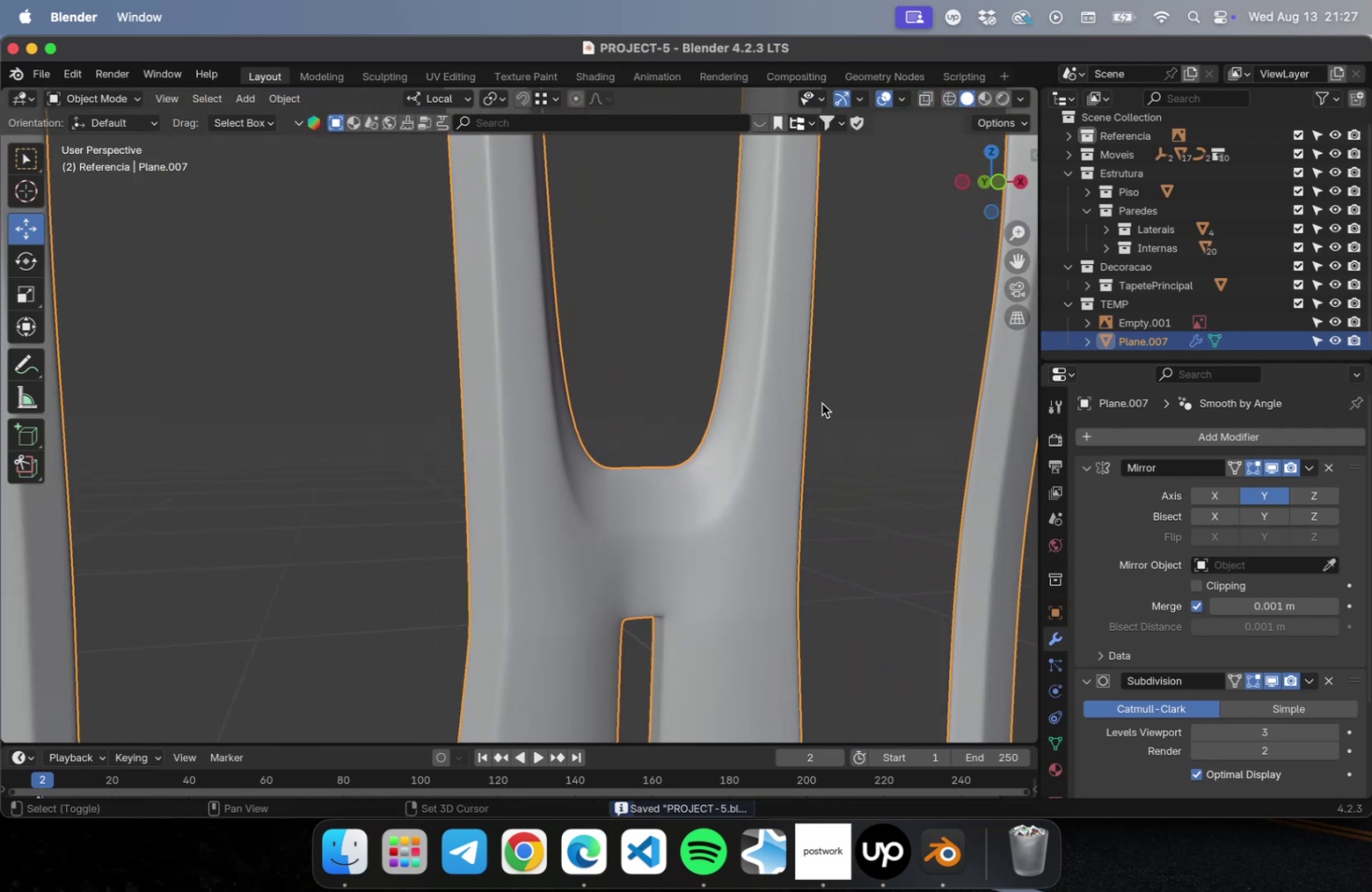 
hold_key(key=ShiftLeft, duration=0.61)
 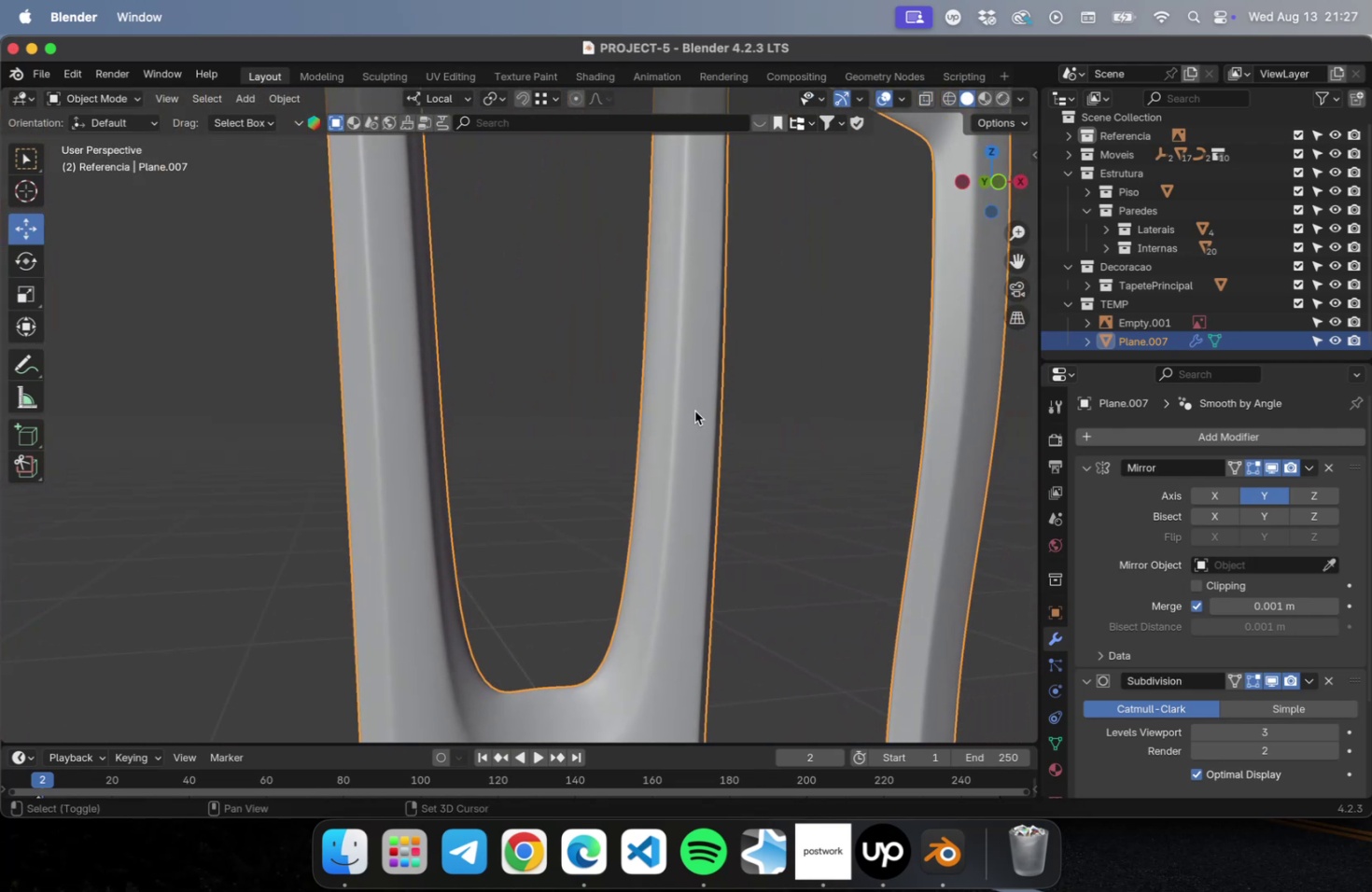 
hold_key(key=ShiftLeft, duration=0.9)
 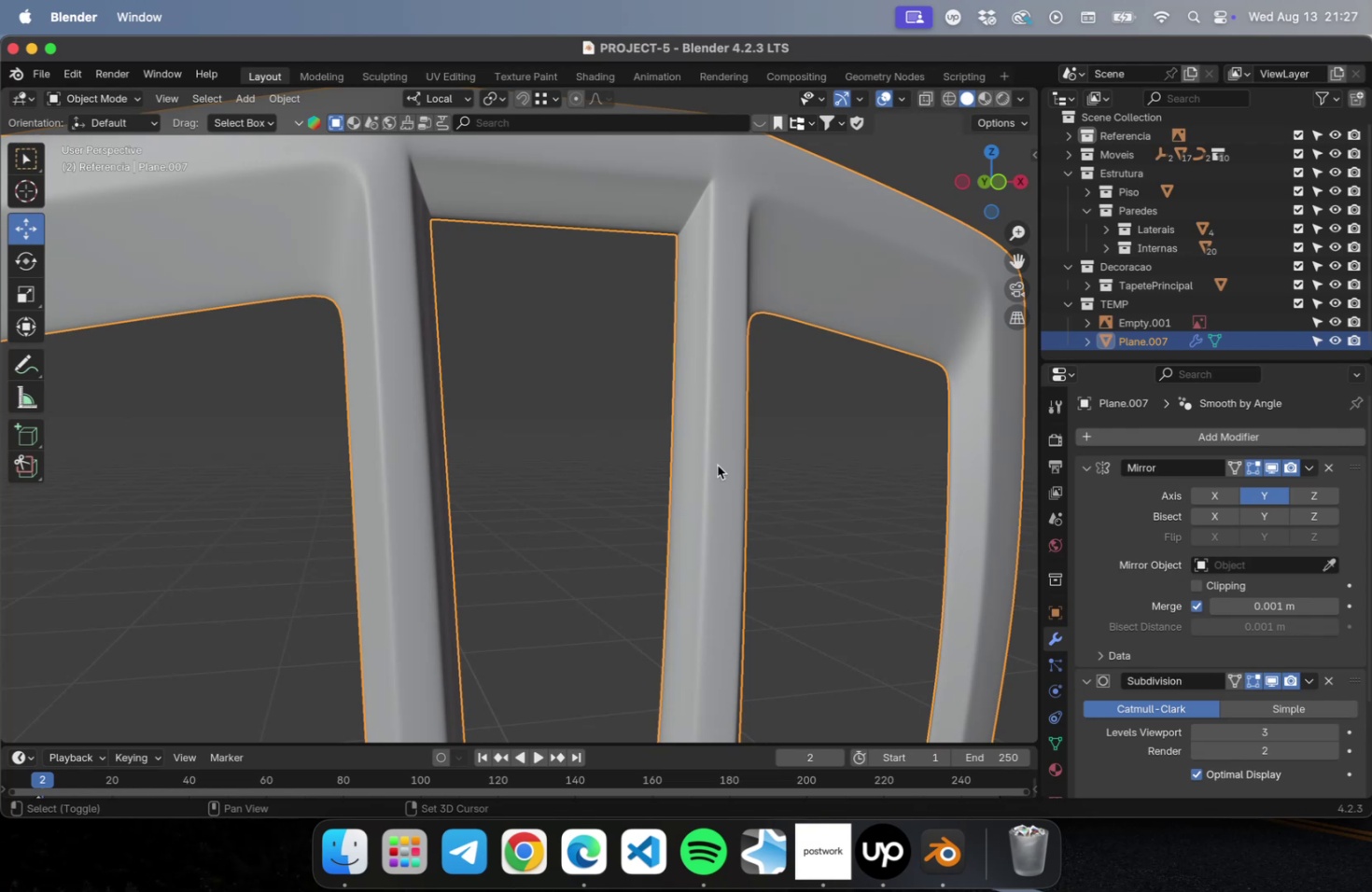 
hold_key(key=ShiftLeft, duration=1.0)
 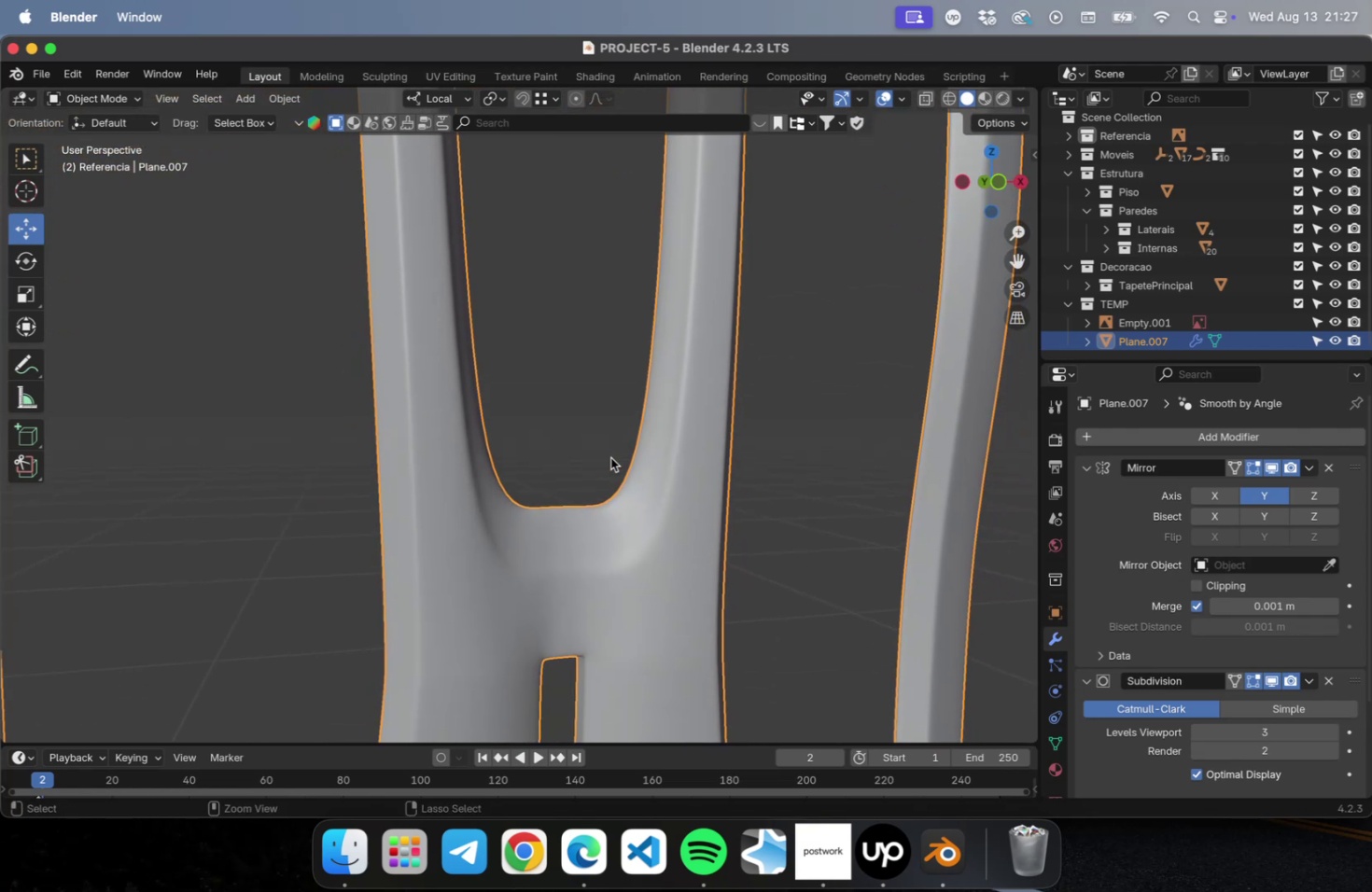 
key(Meta+R)
 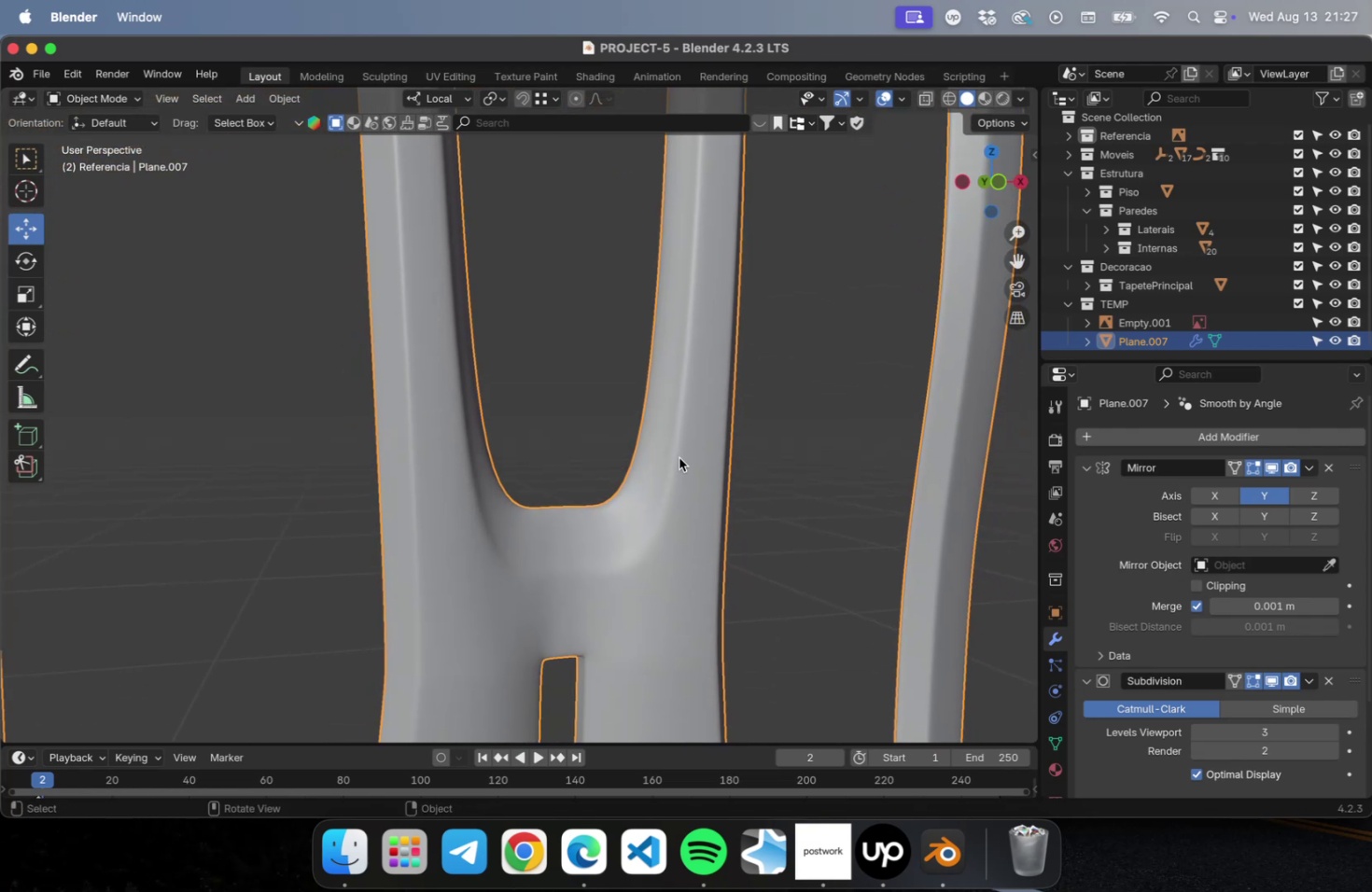 
key(Tab)
 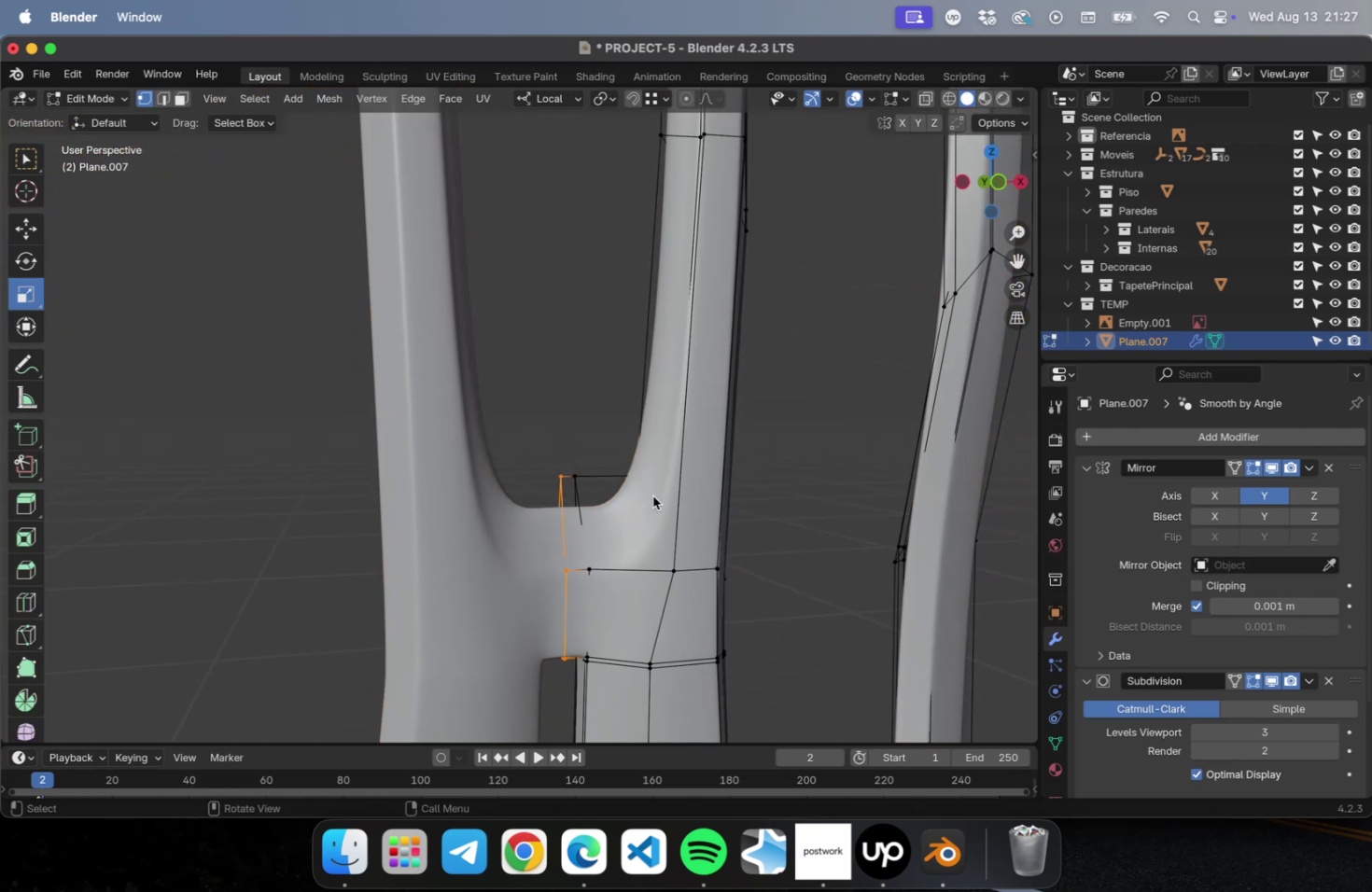 
key(2)
 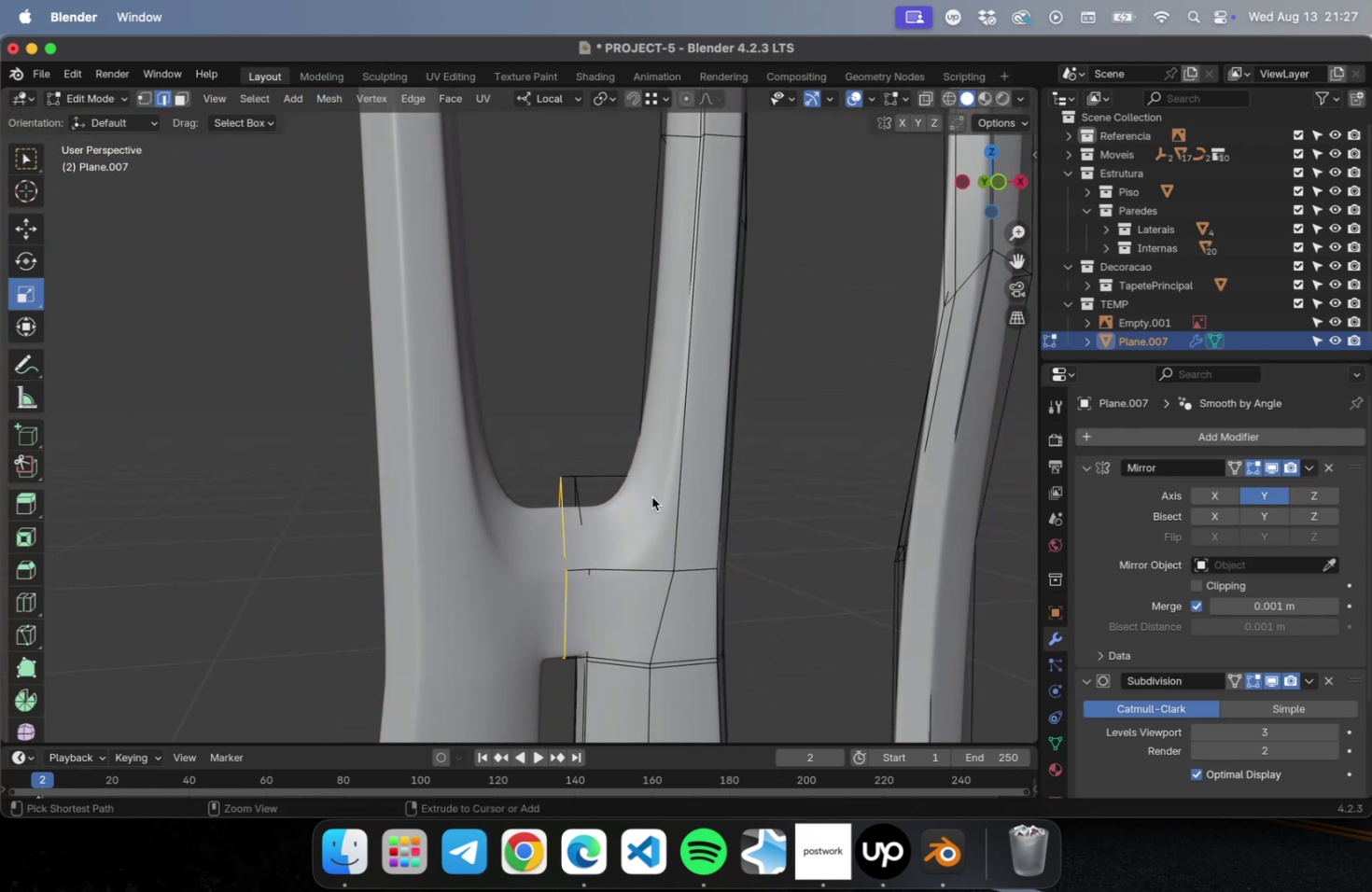 
key(Meta+R)
 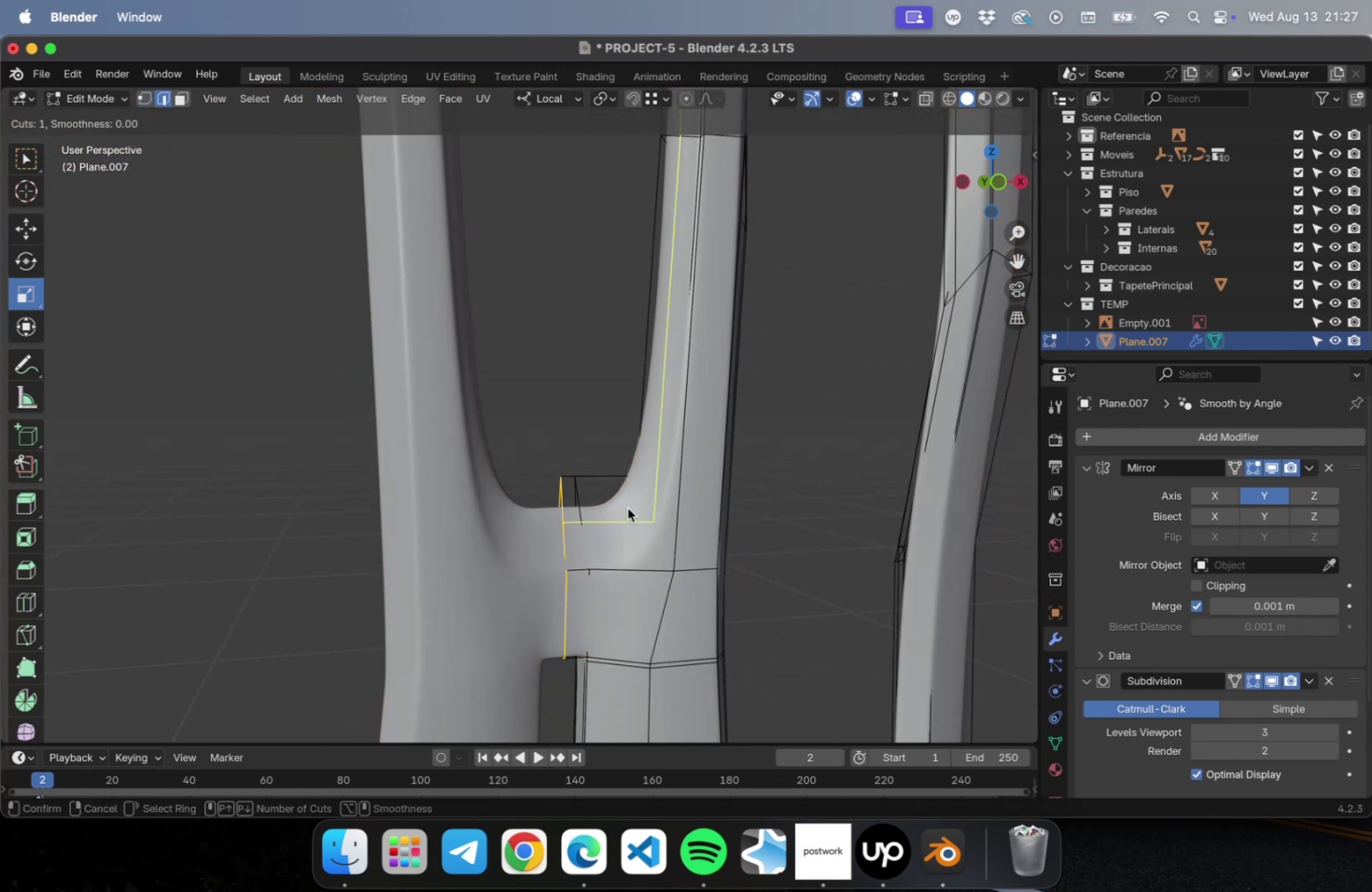 
key(Escape)
 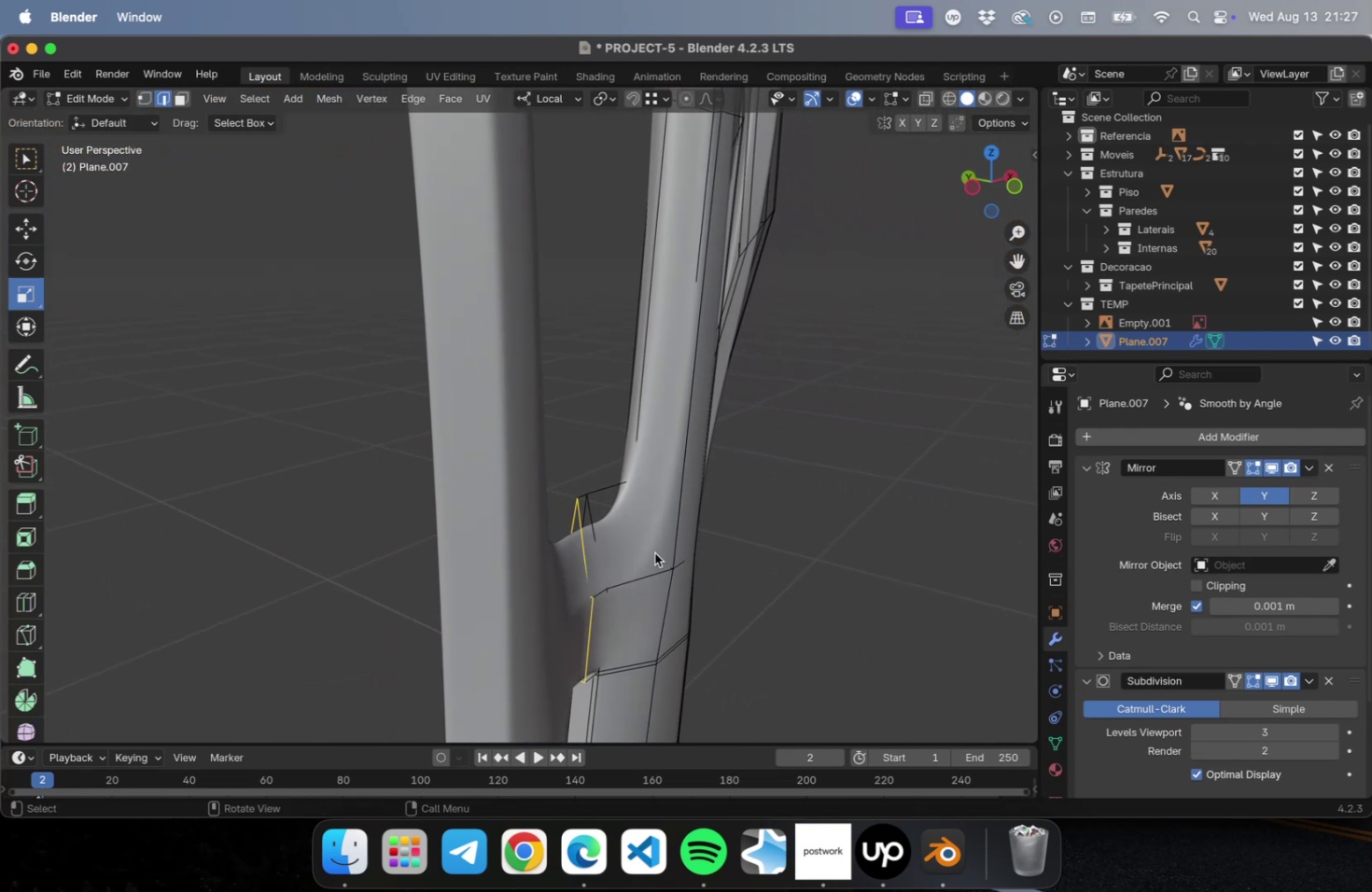 
key(Meta+CommandLeft)
 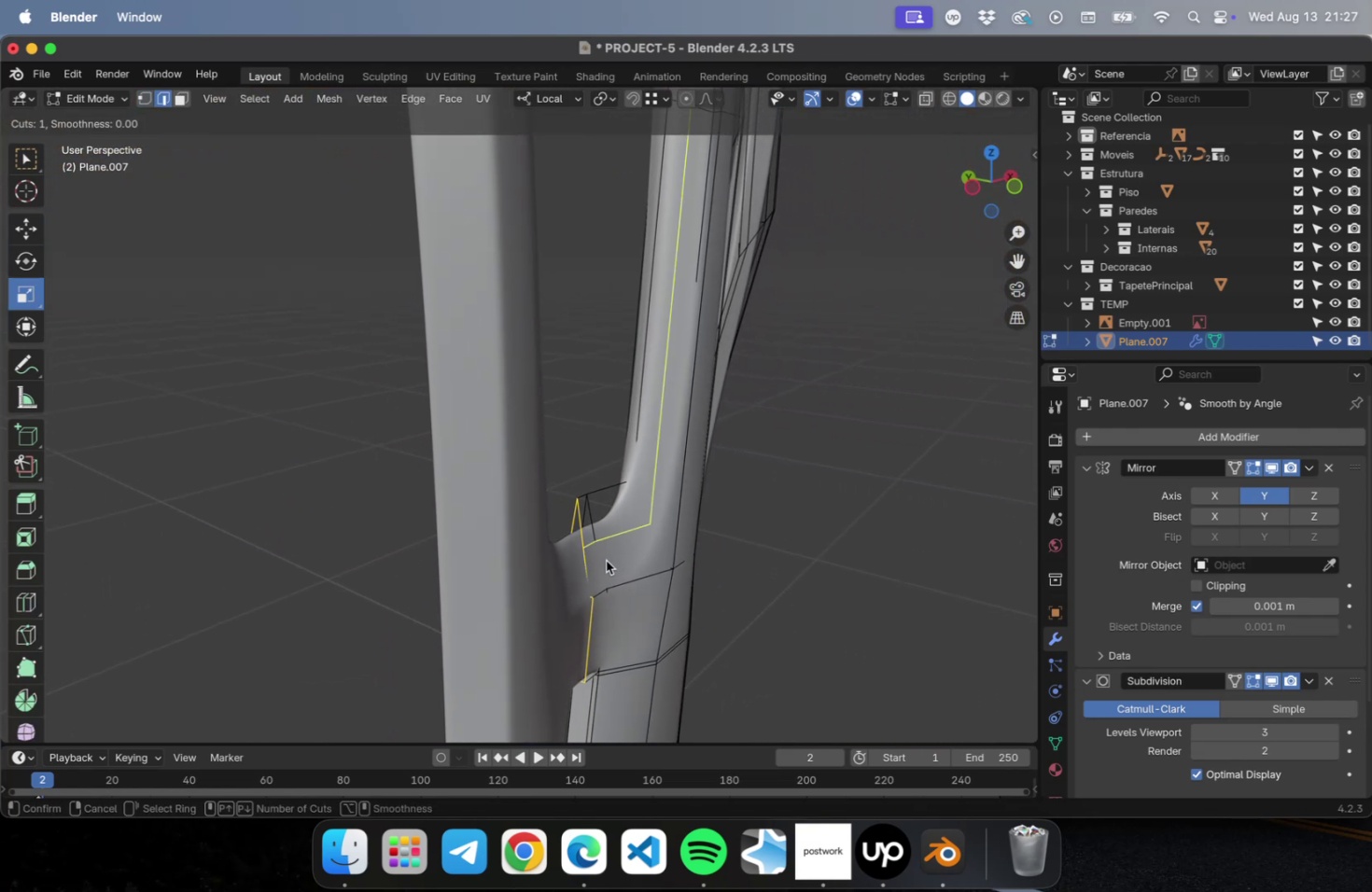 
key(Meta+R)
 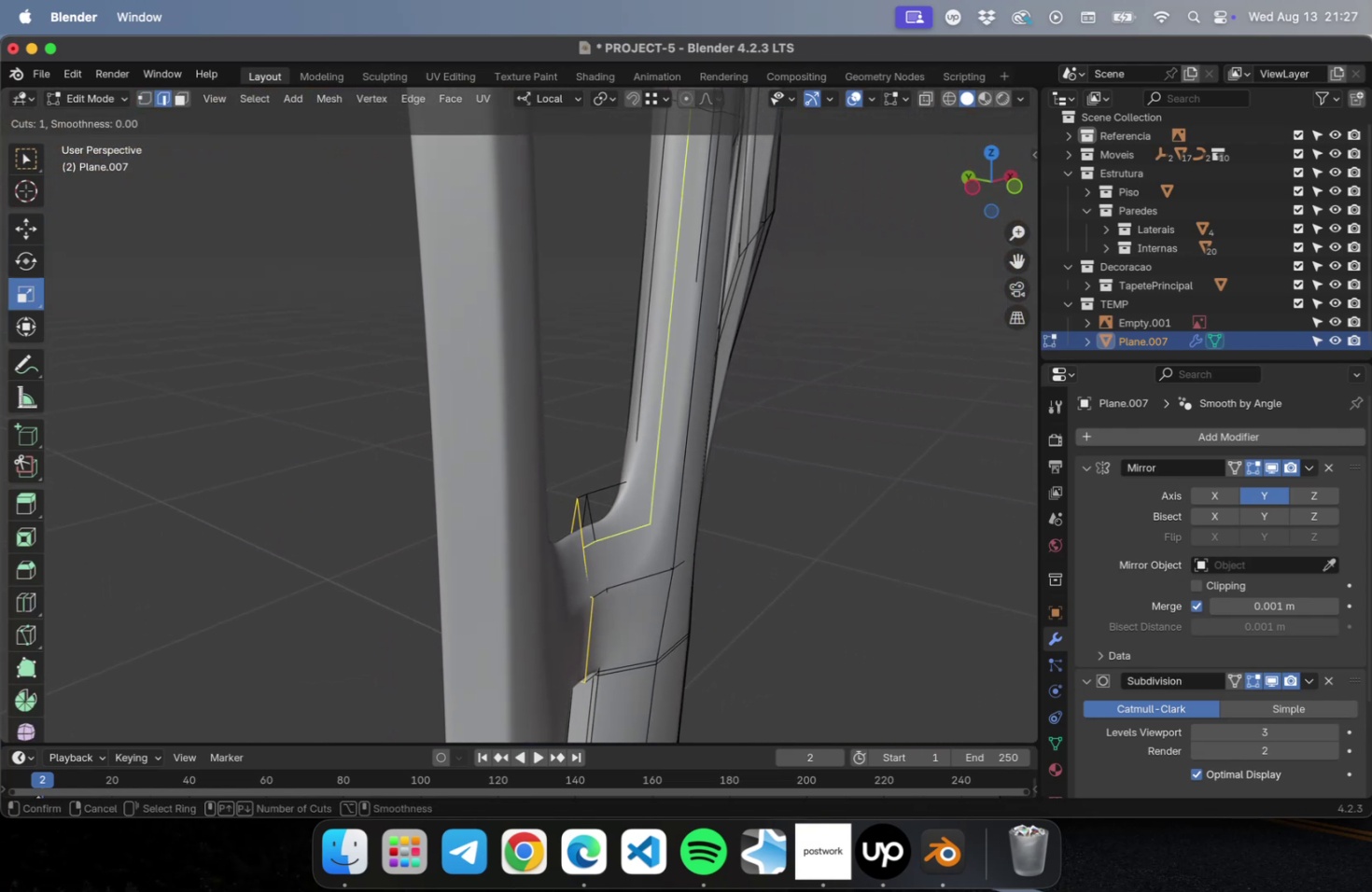 
left_click([594, 565])
 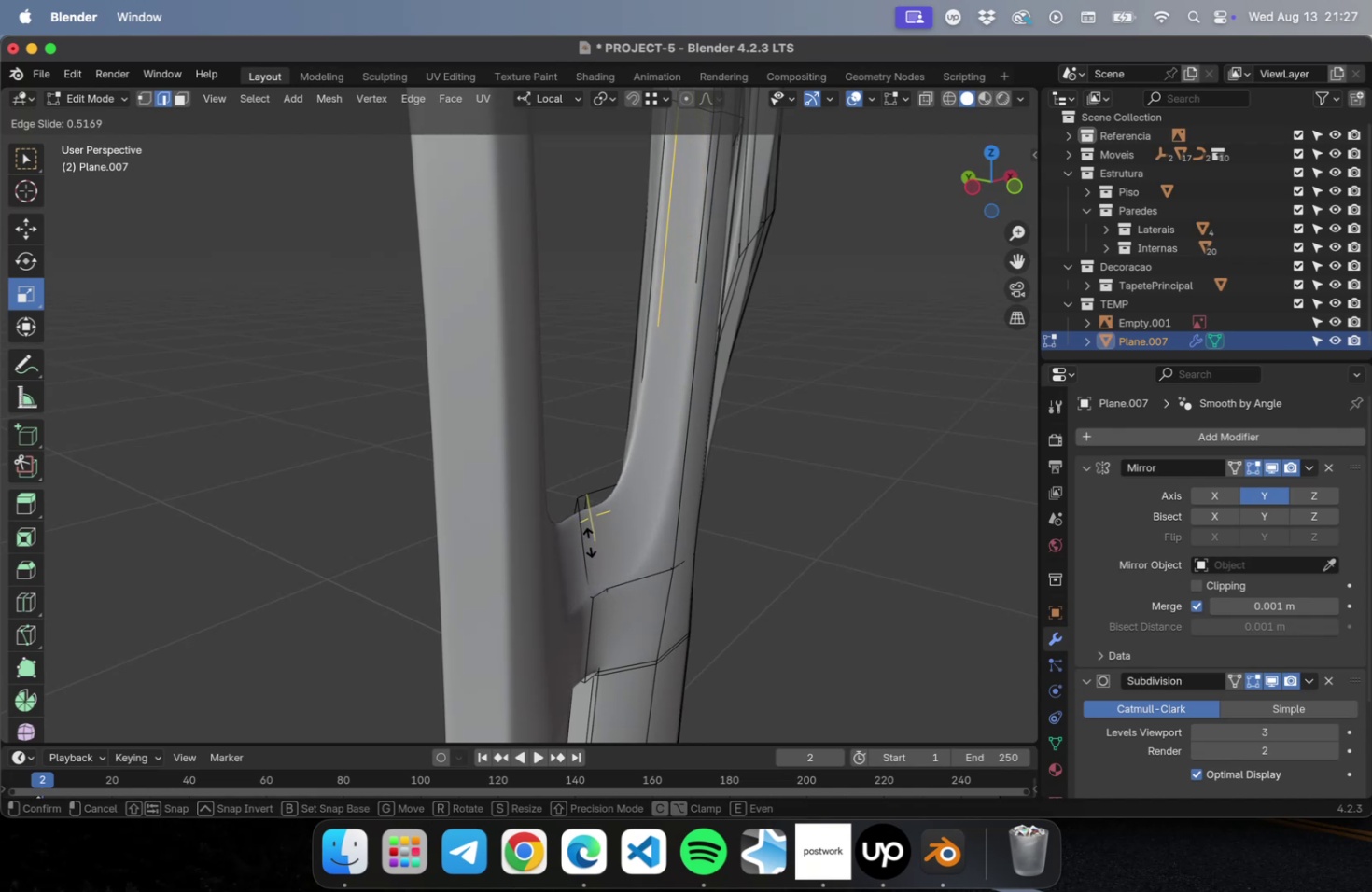 
wait(5.09)
 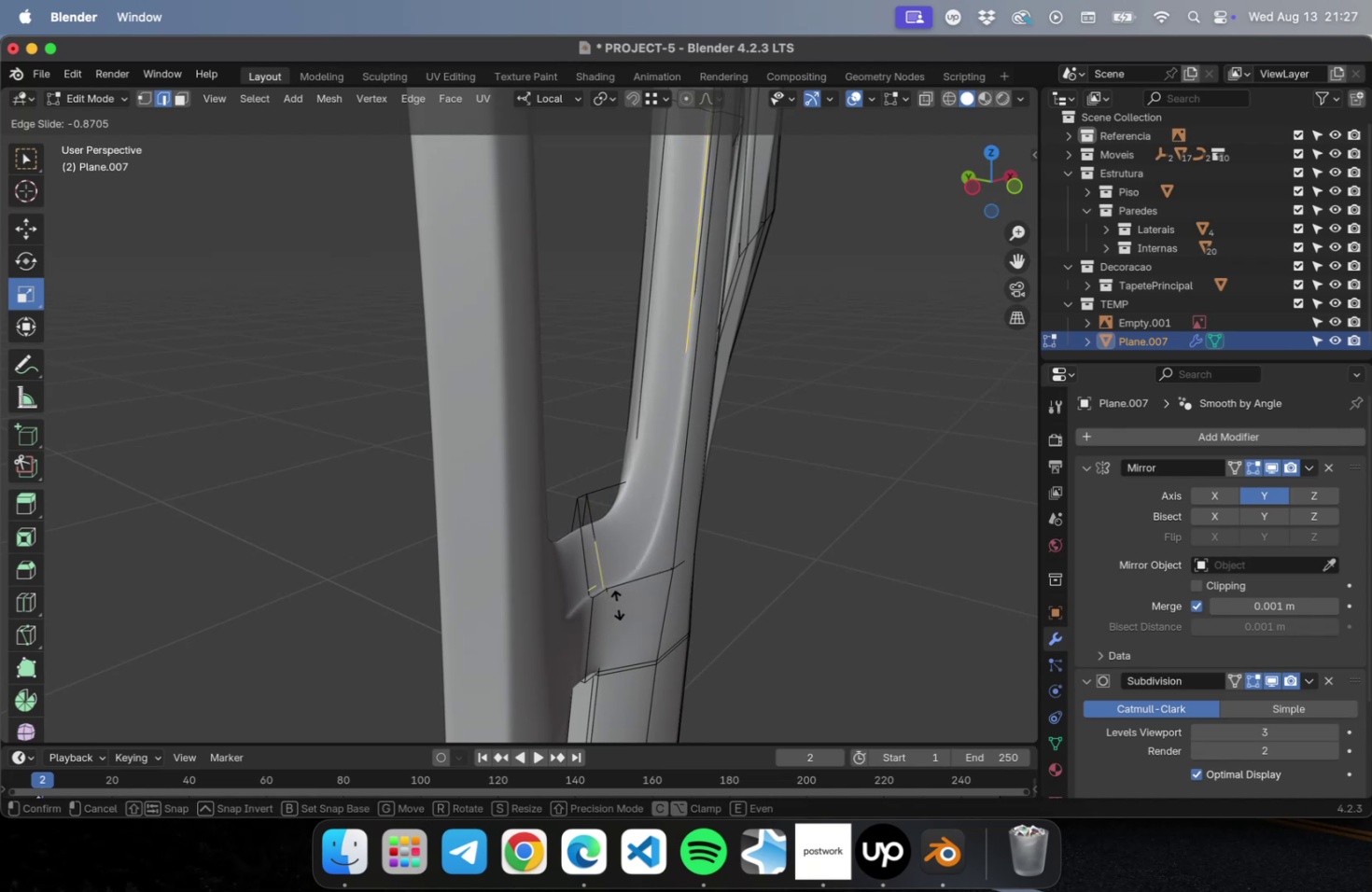 
left_click([589, 538])
 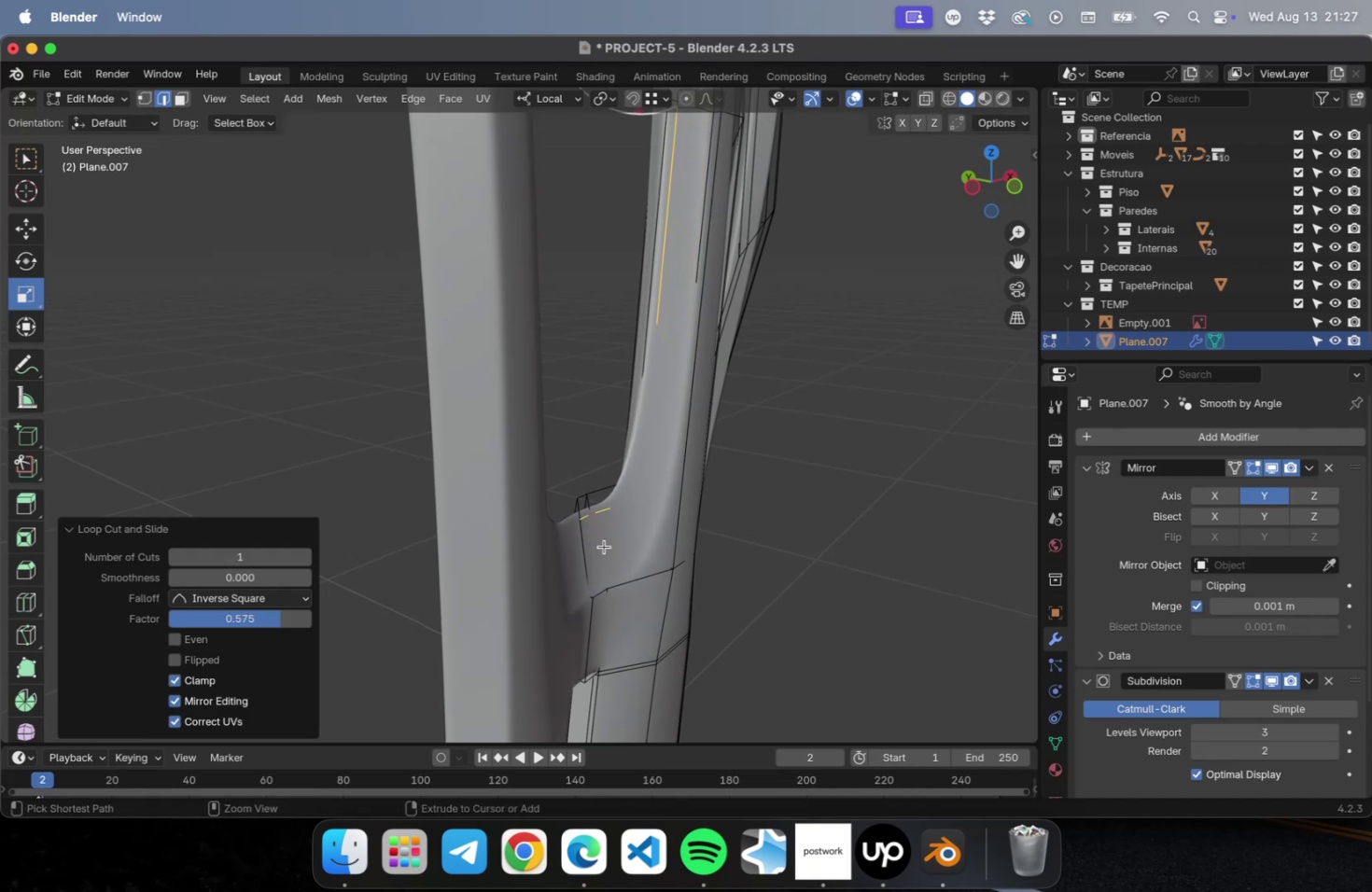 
key(Meta+R)
 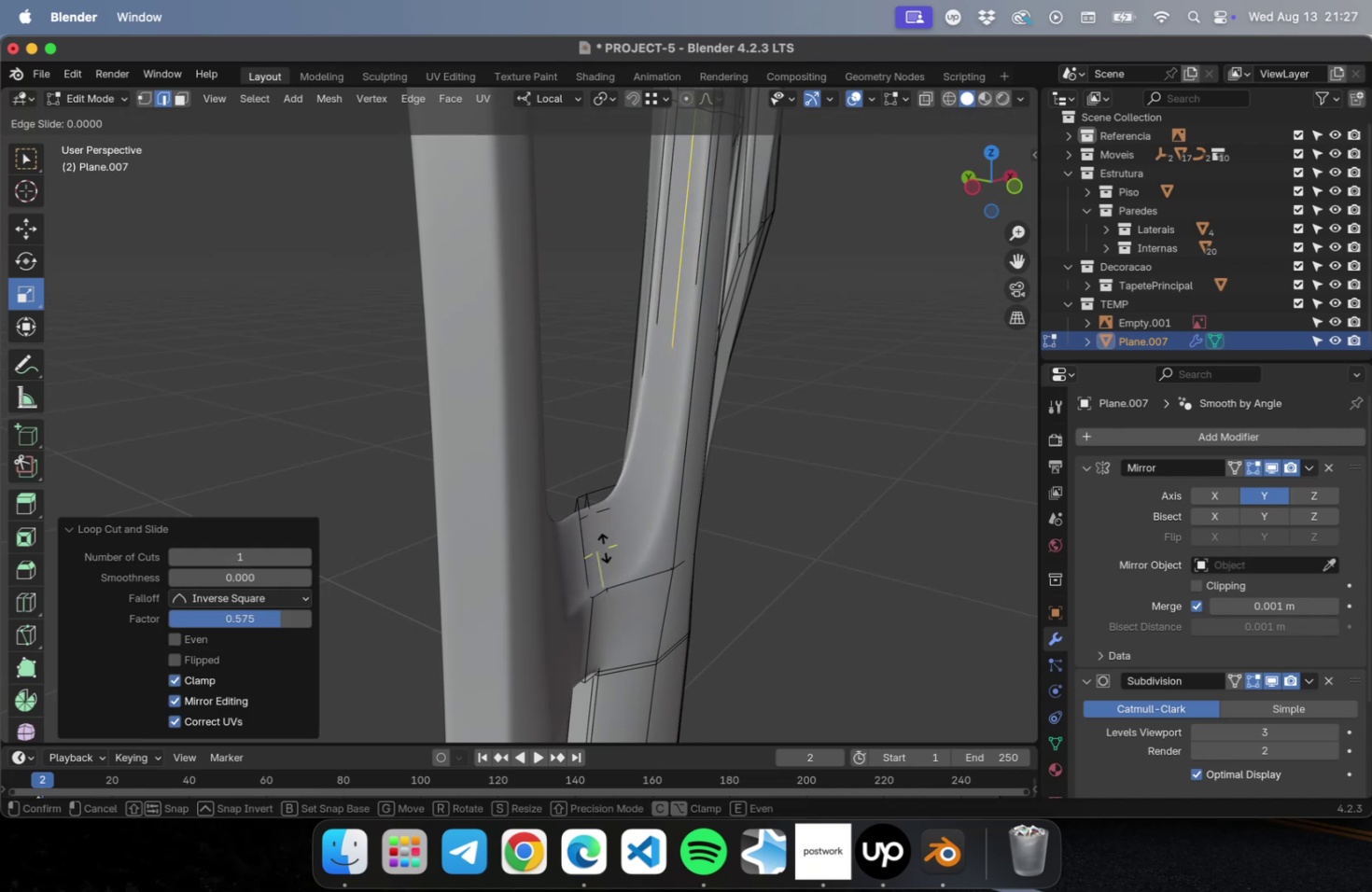 
left_click([604, 546])
 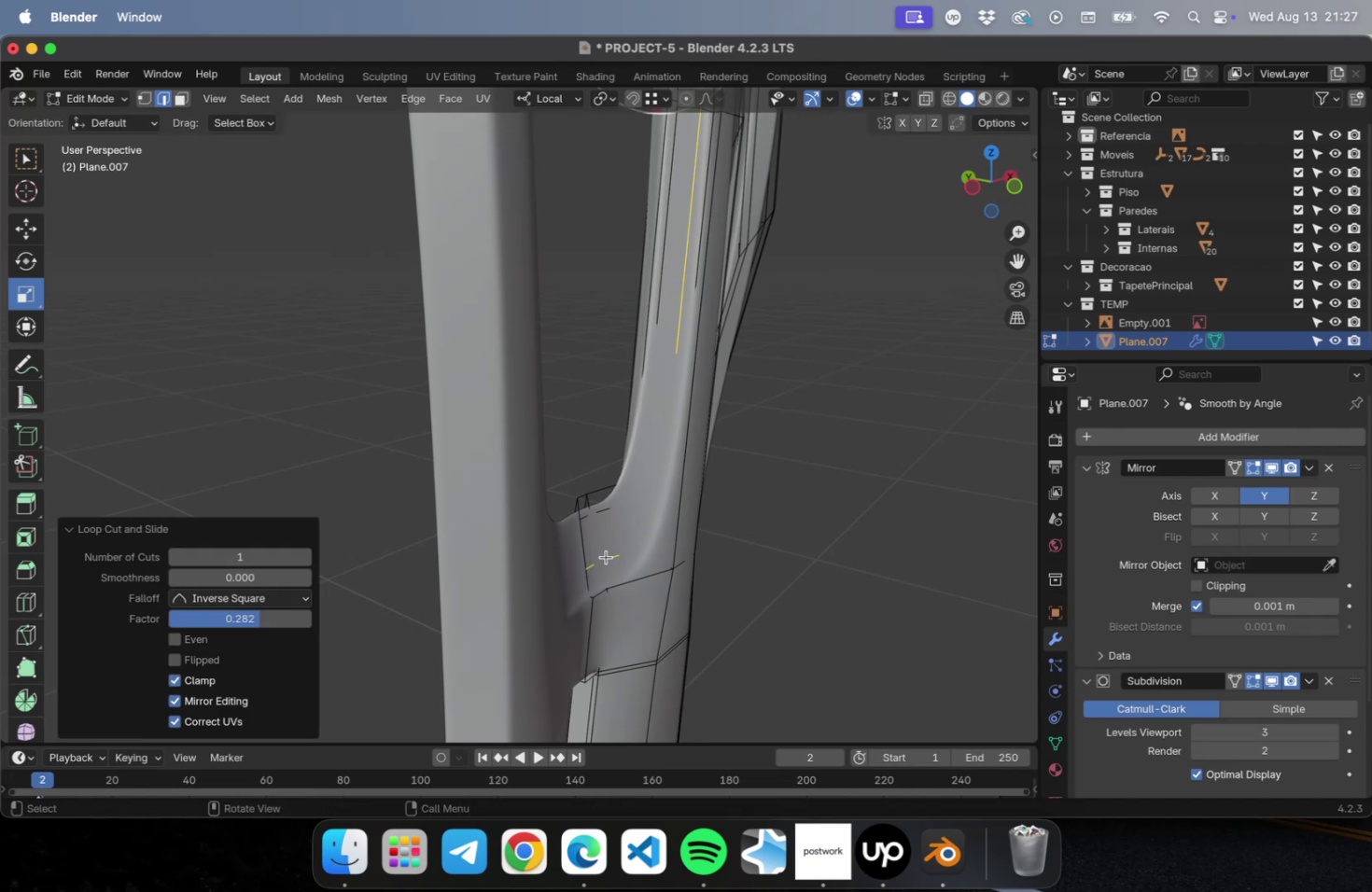 
left_click([606, 556])
 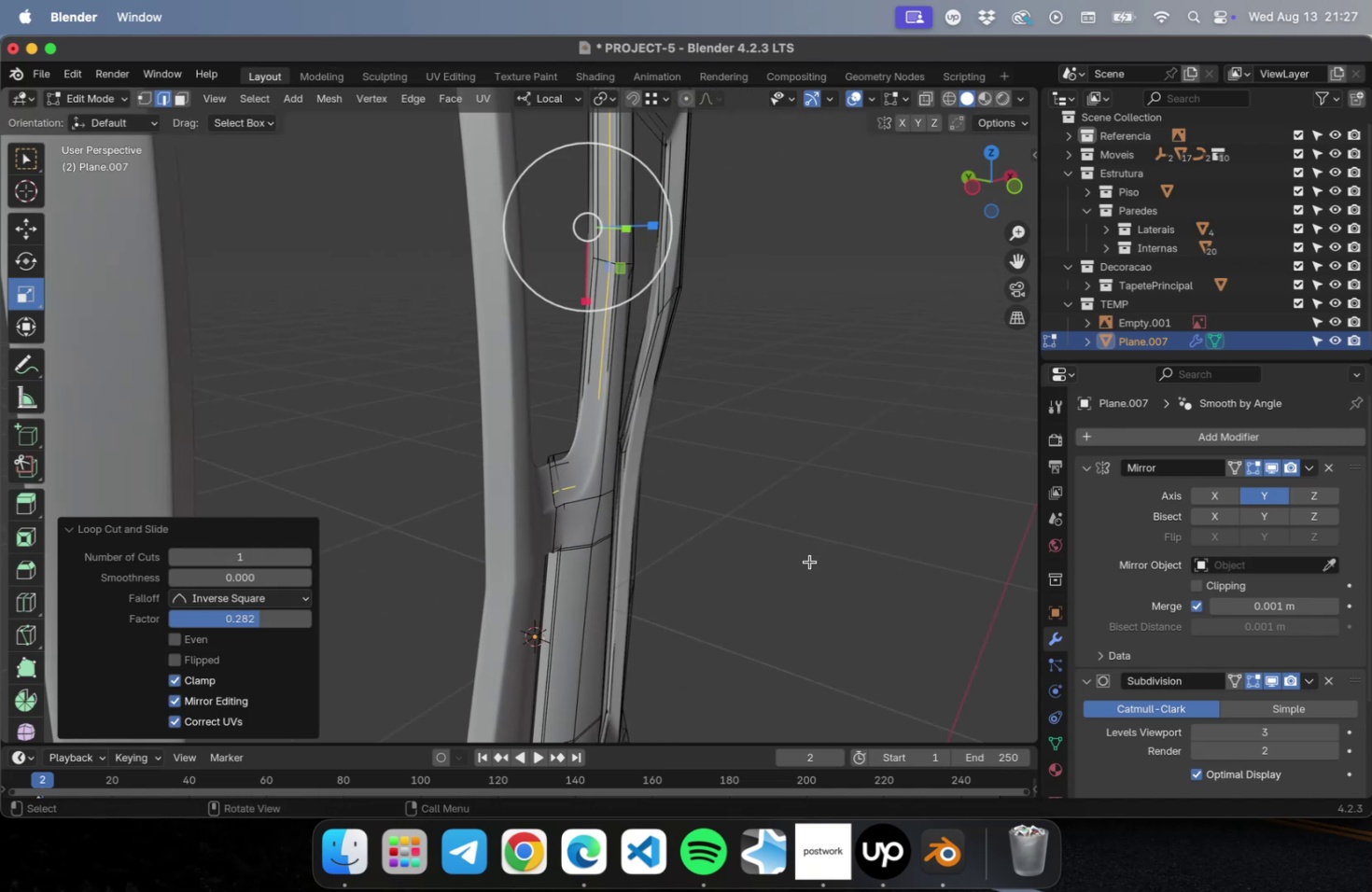 
scroll: coordinate [809, 561], scroll_direction: down, amount: 9.0
 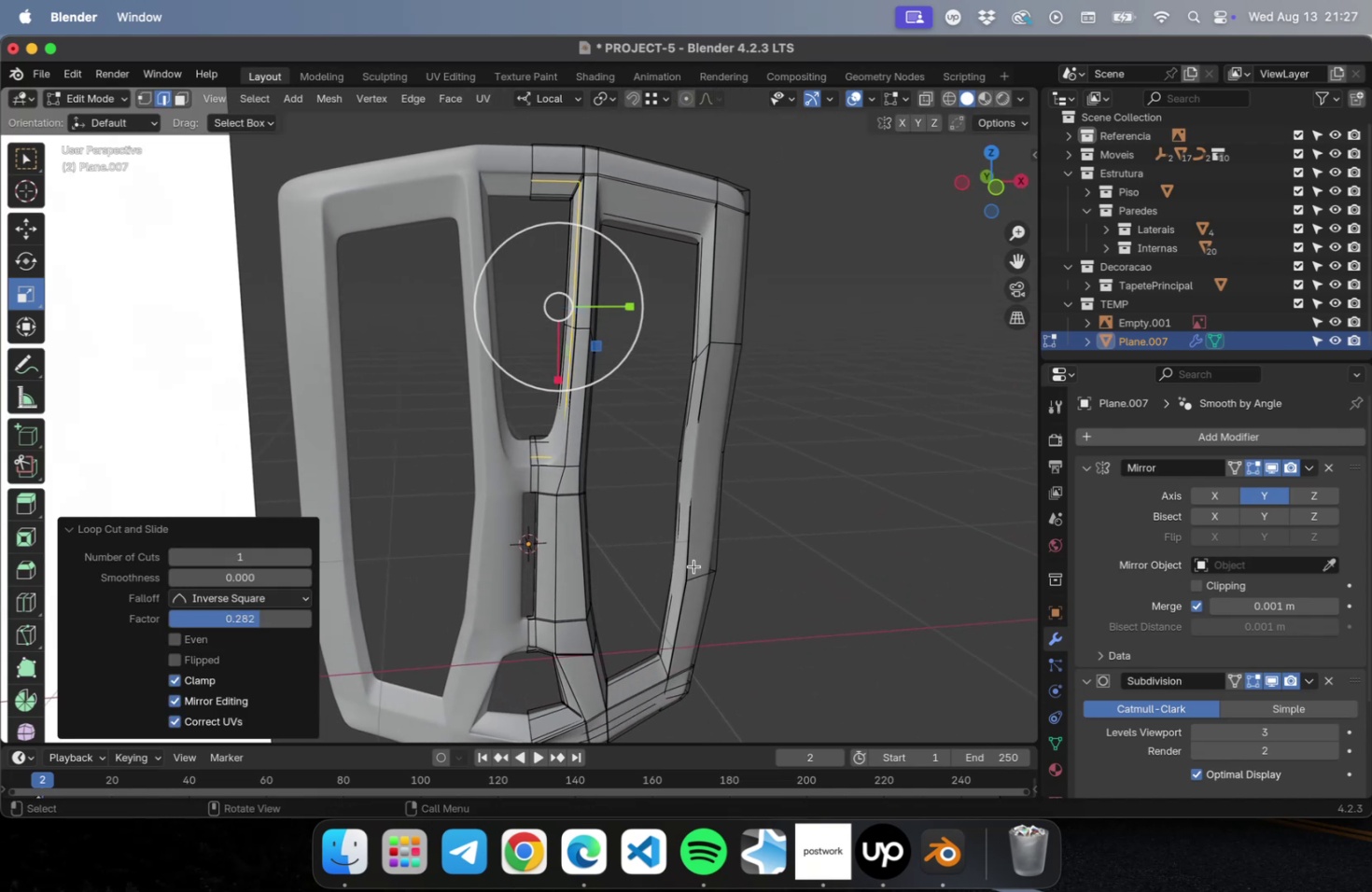 
key(Tab)
 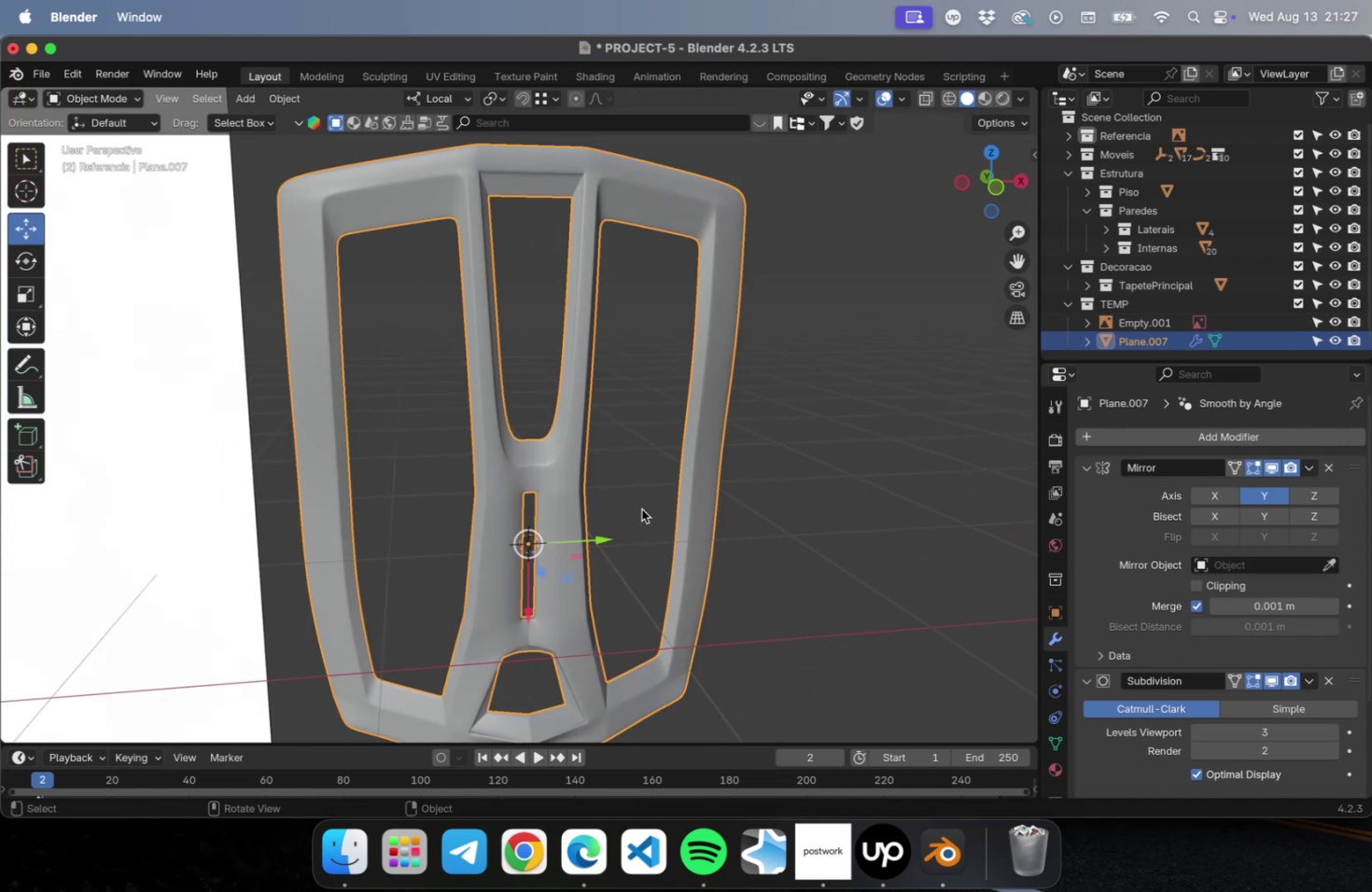 
scroll: coordinate [641, 509], scroll_direction: up, amount: 2.0
 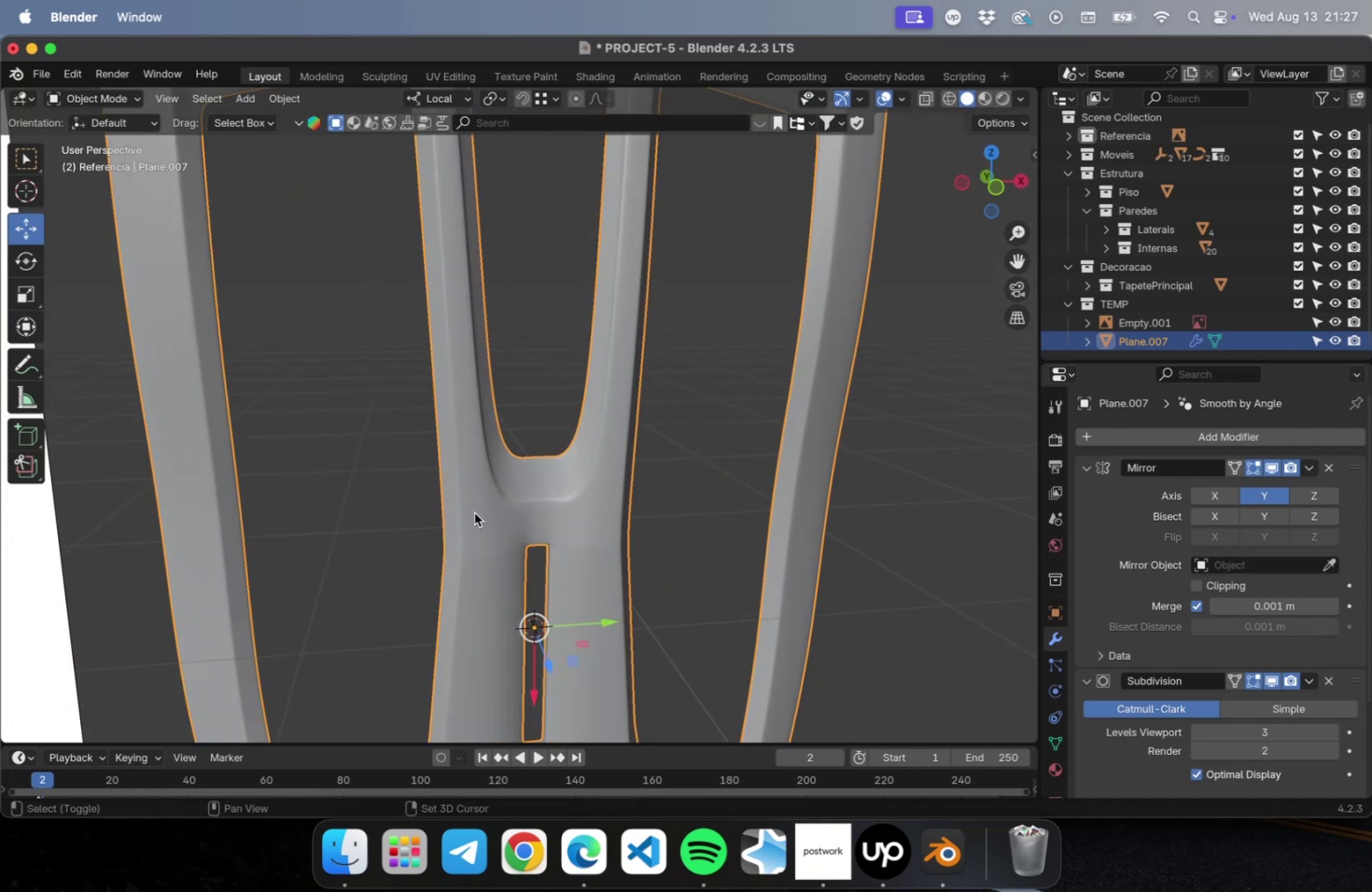 
hold_key(key=ShiftLeft, duration=0.48)
 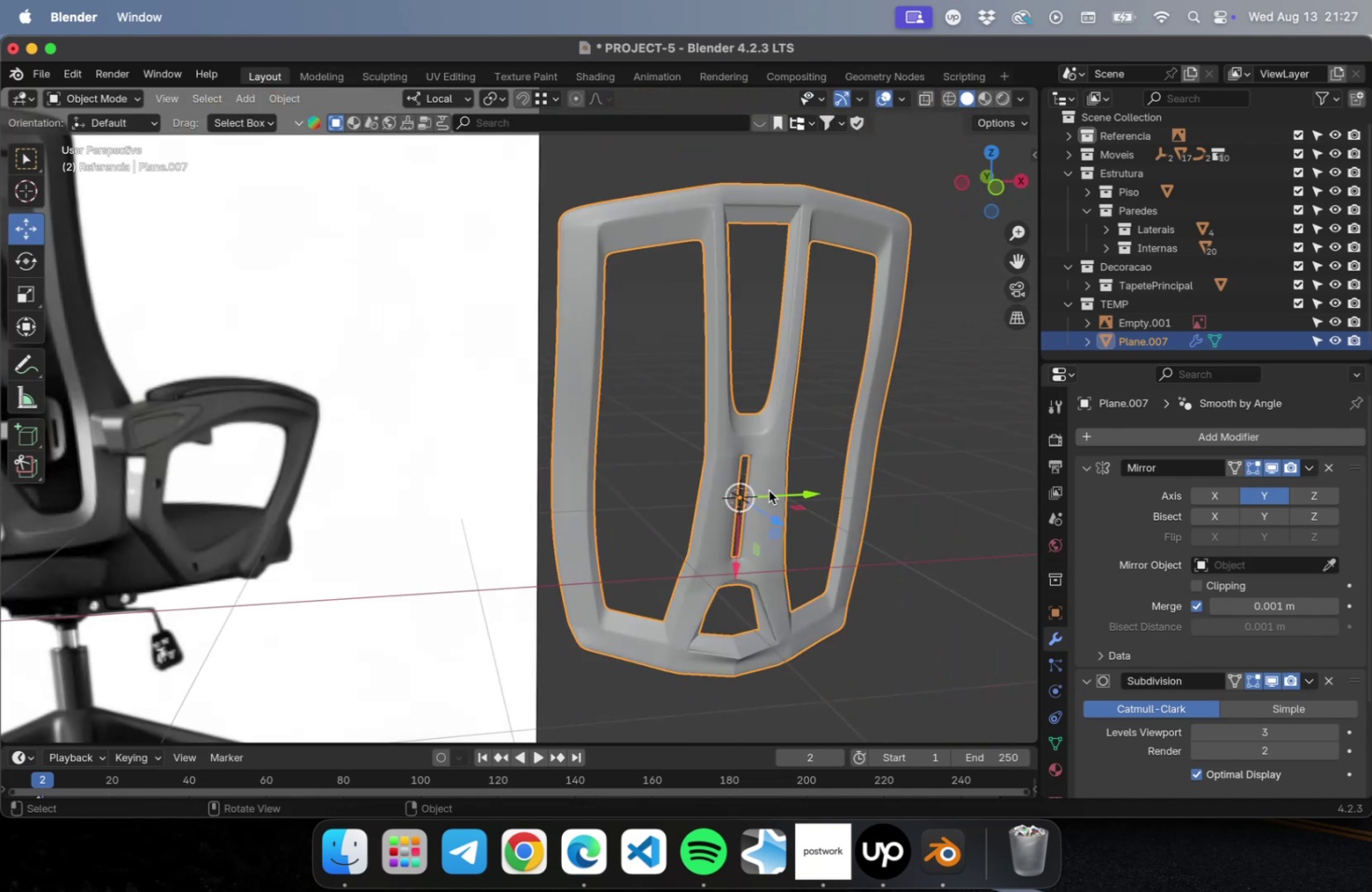 
scroll: coordinate [772, 488], scroll_direction: down, amount: 5.0
 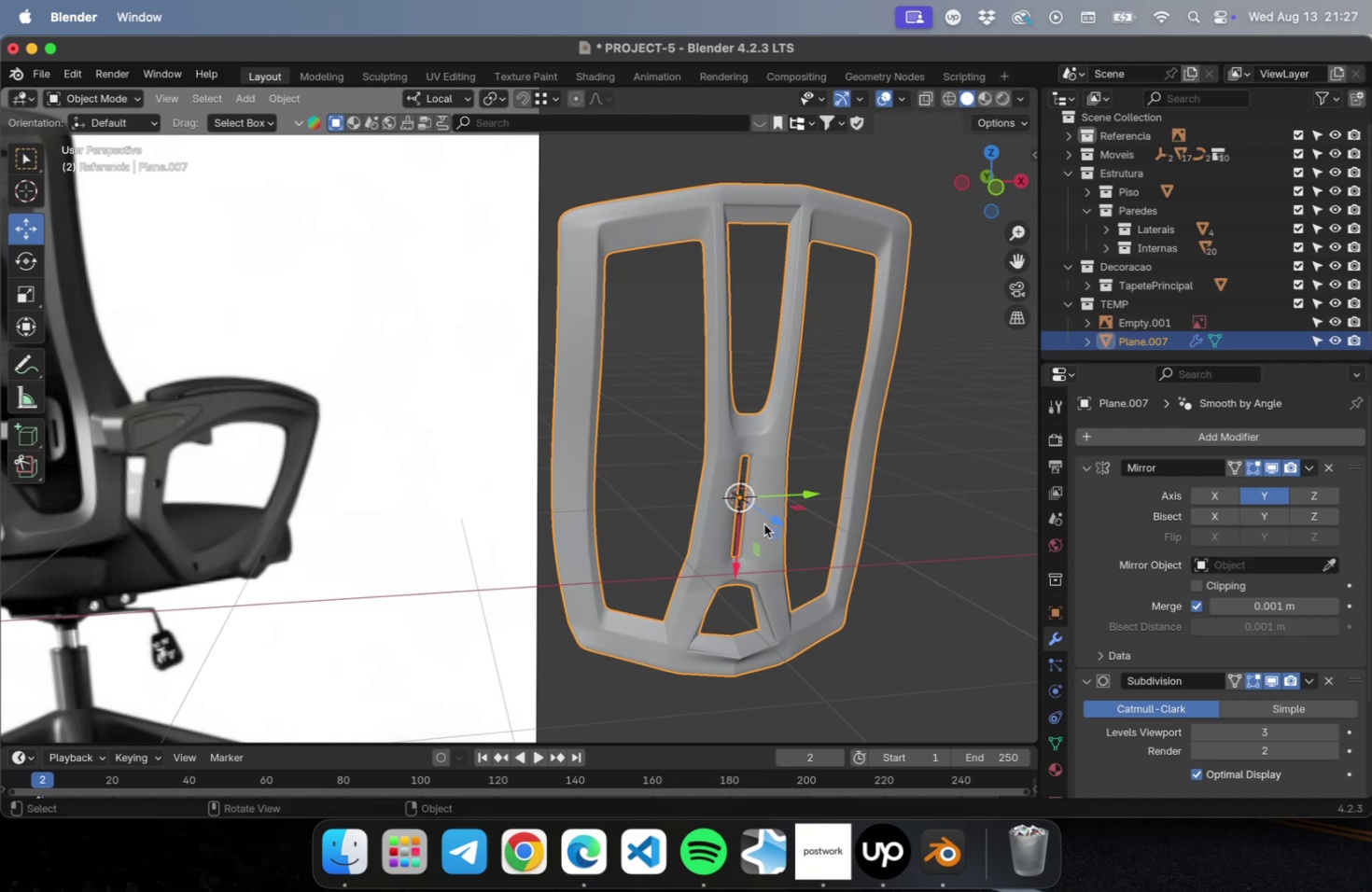 
key(Meta+Z)
 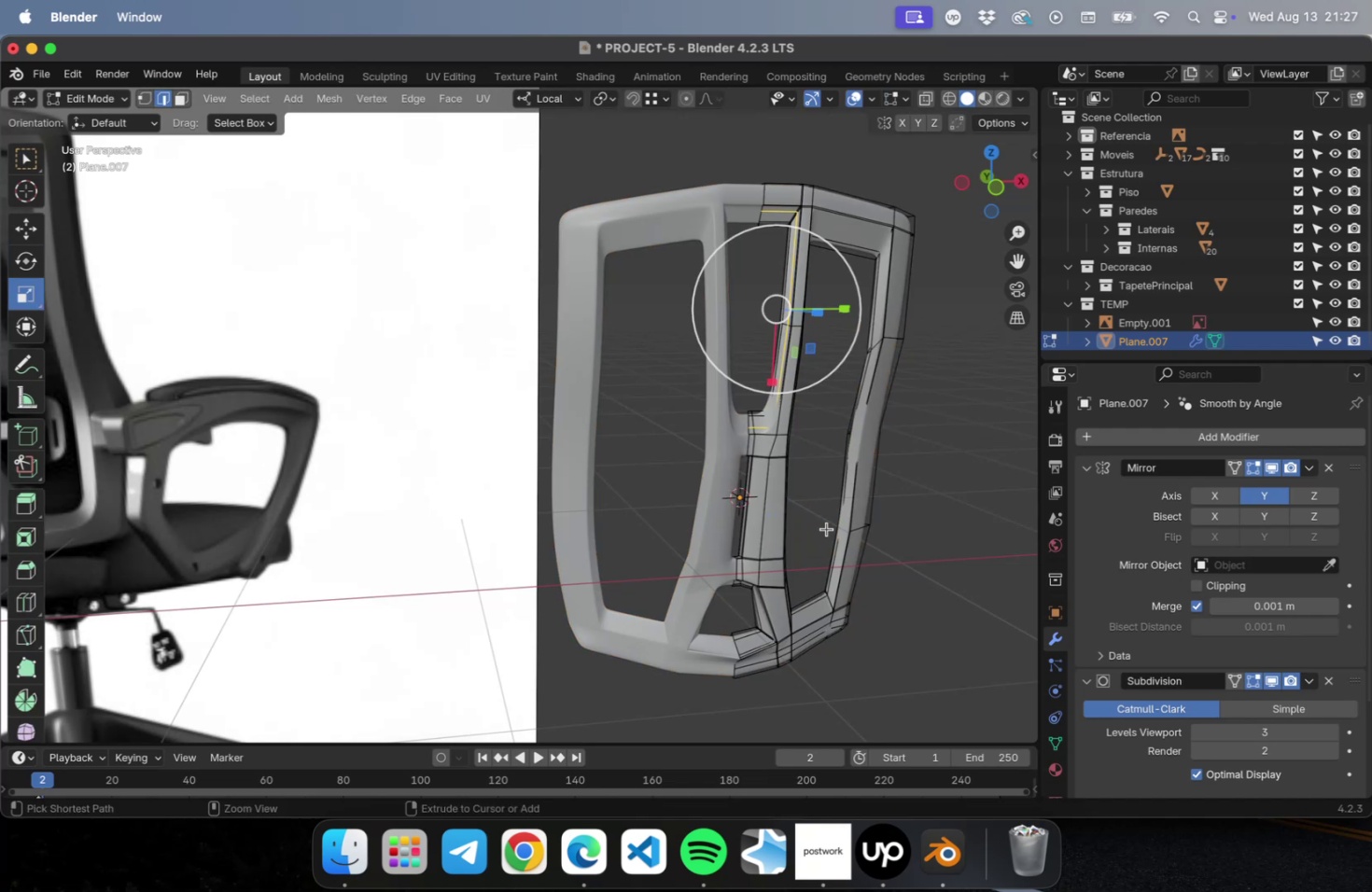 
key(Meta+Z)
 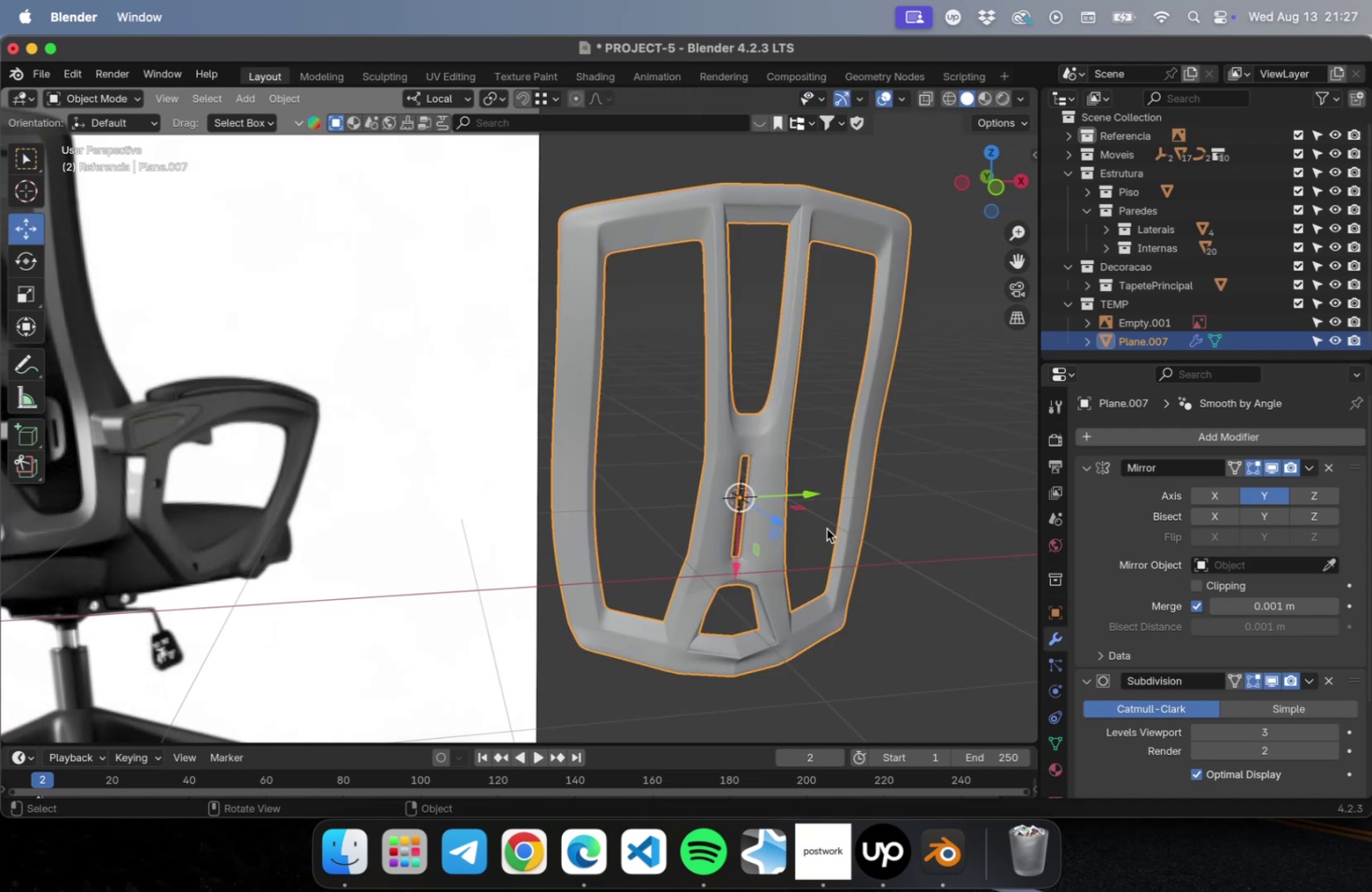 
key(Tab)
 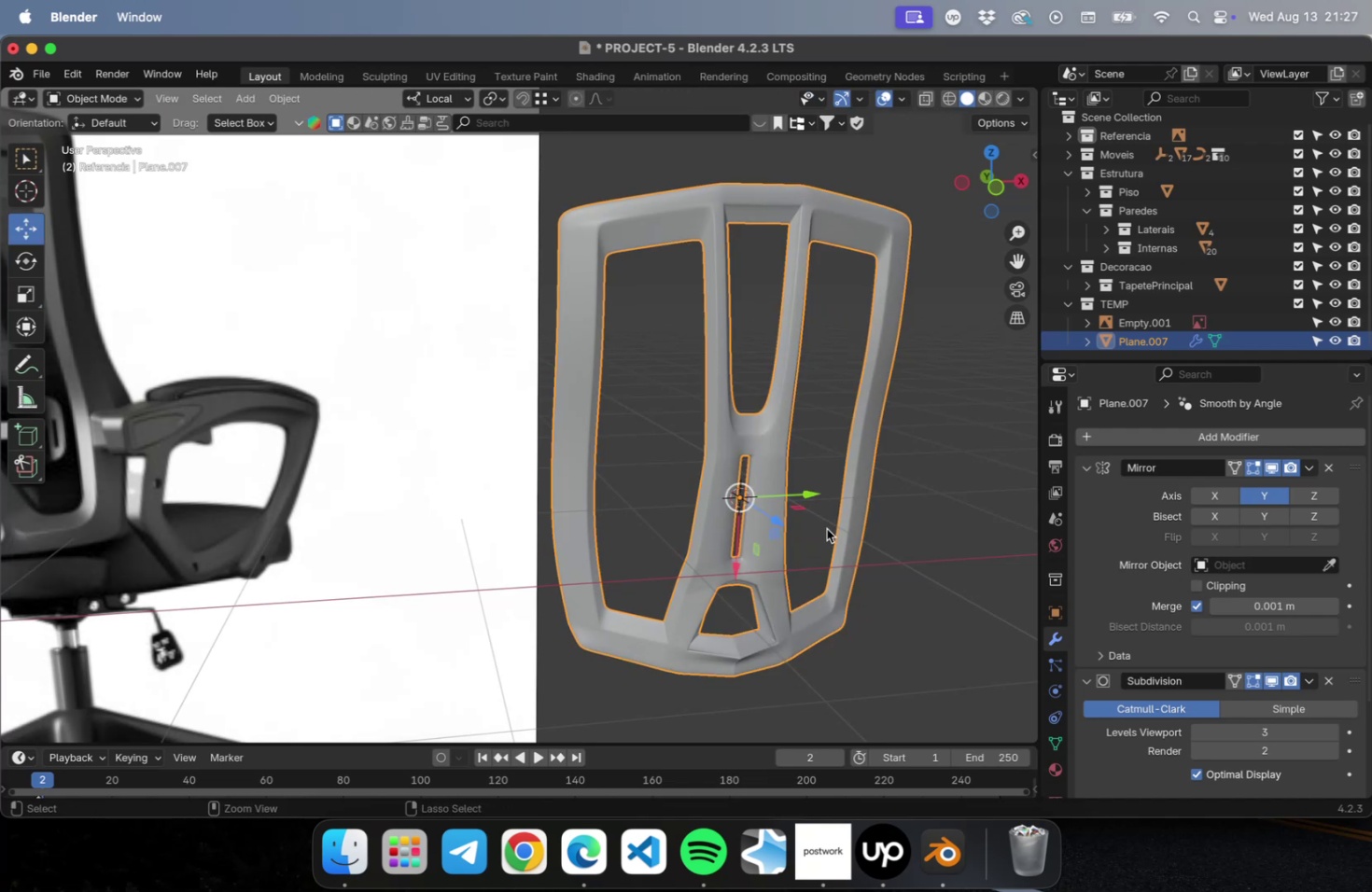 
key(Meta+Z)
 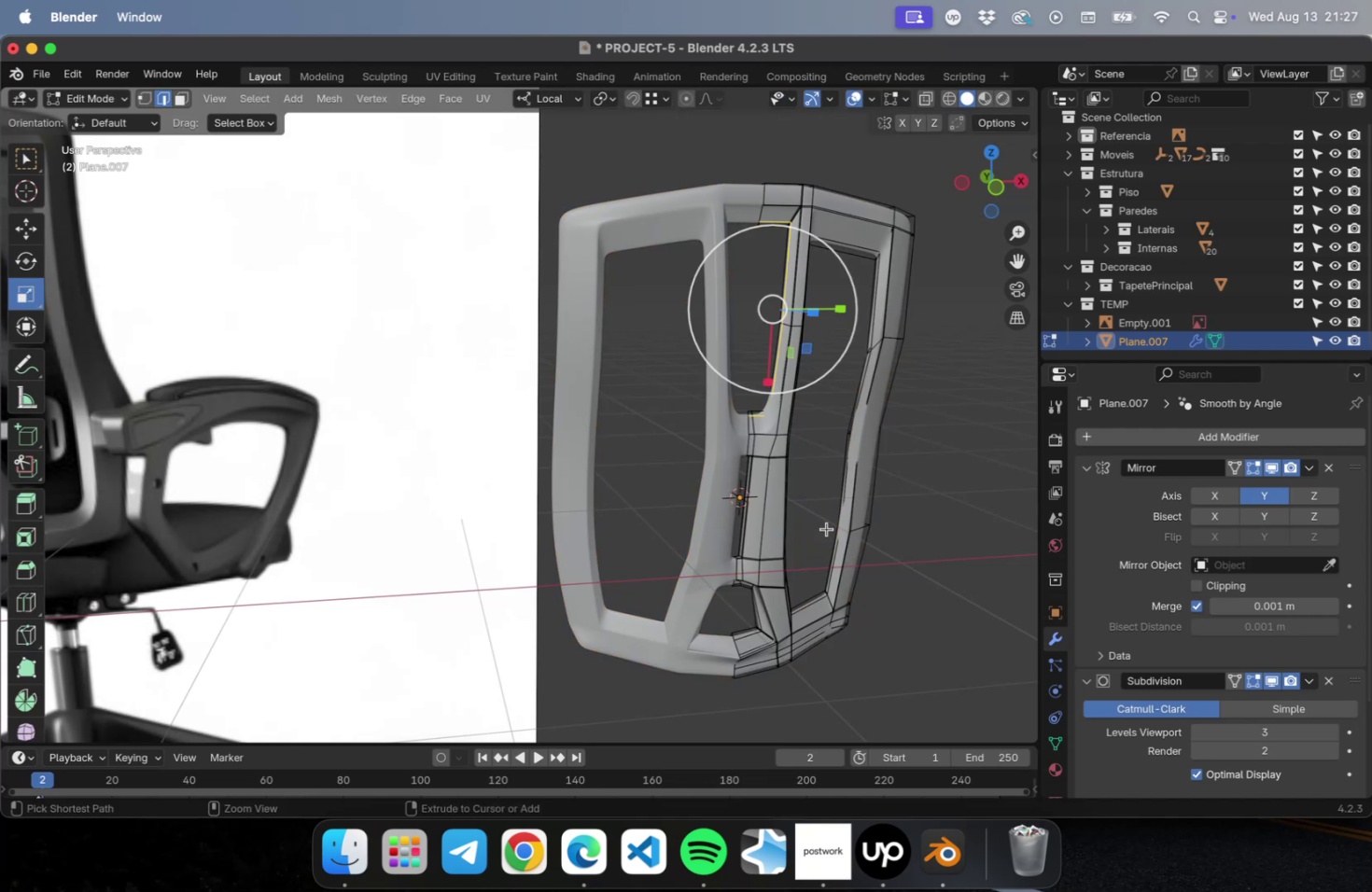 
key(Meta+Z)
 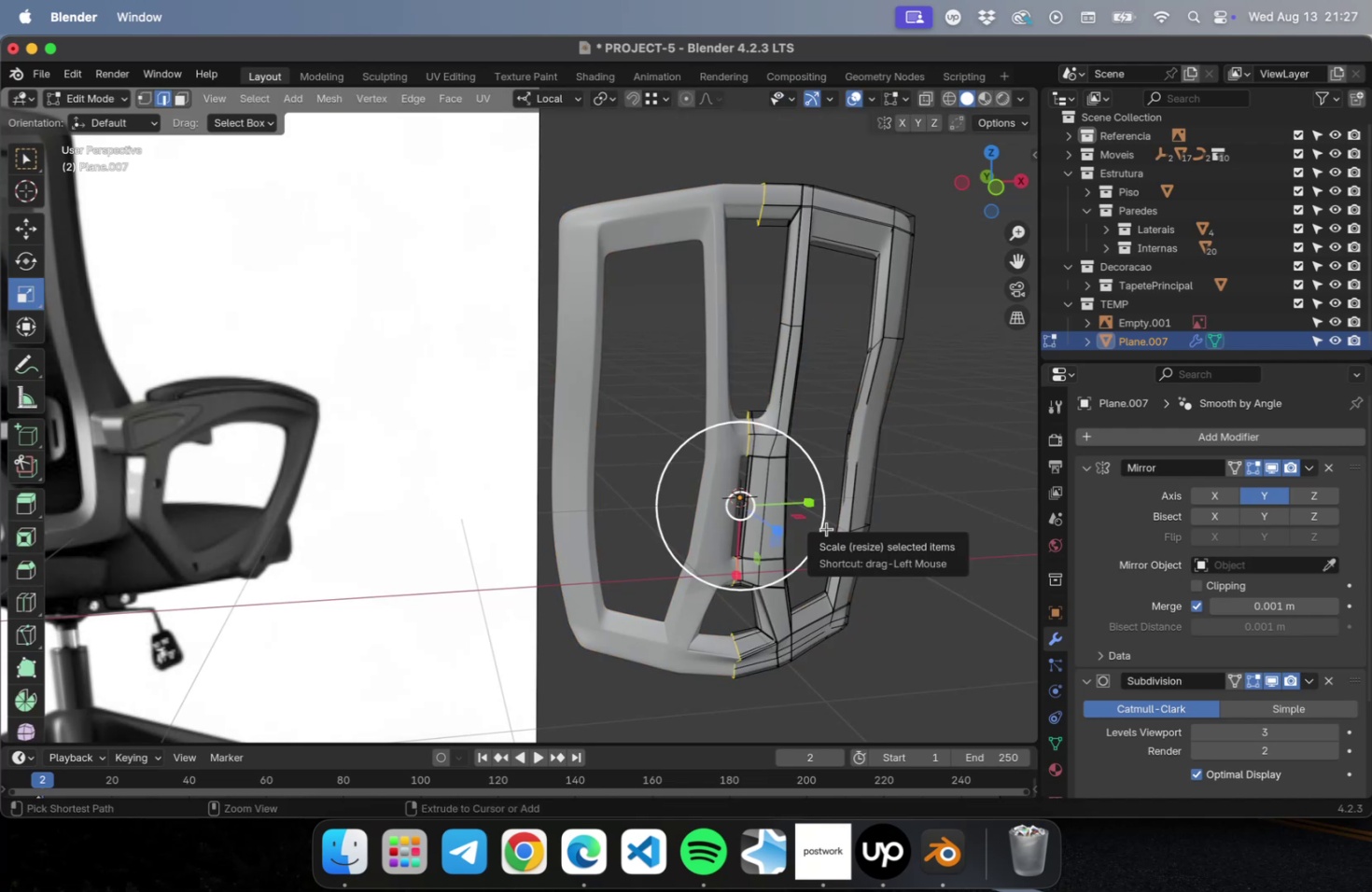 
key(Meta+Shift+Z)
 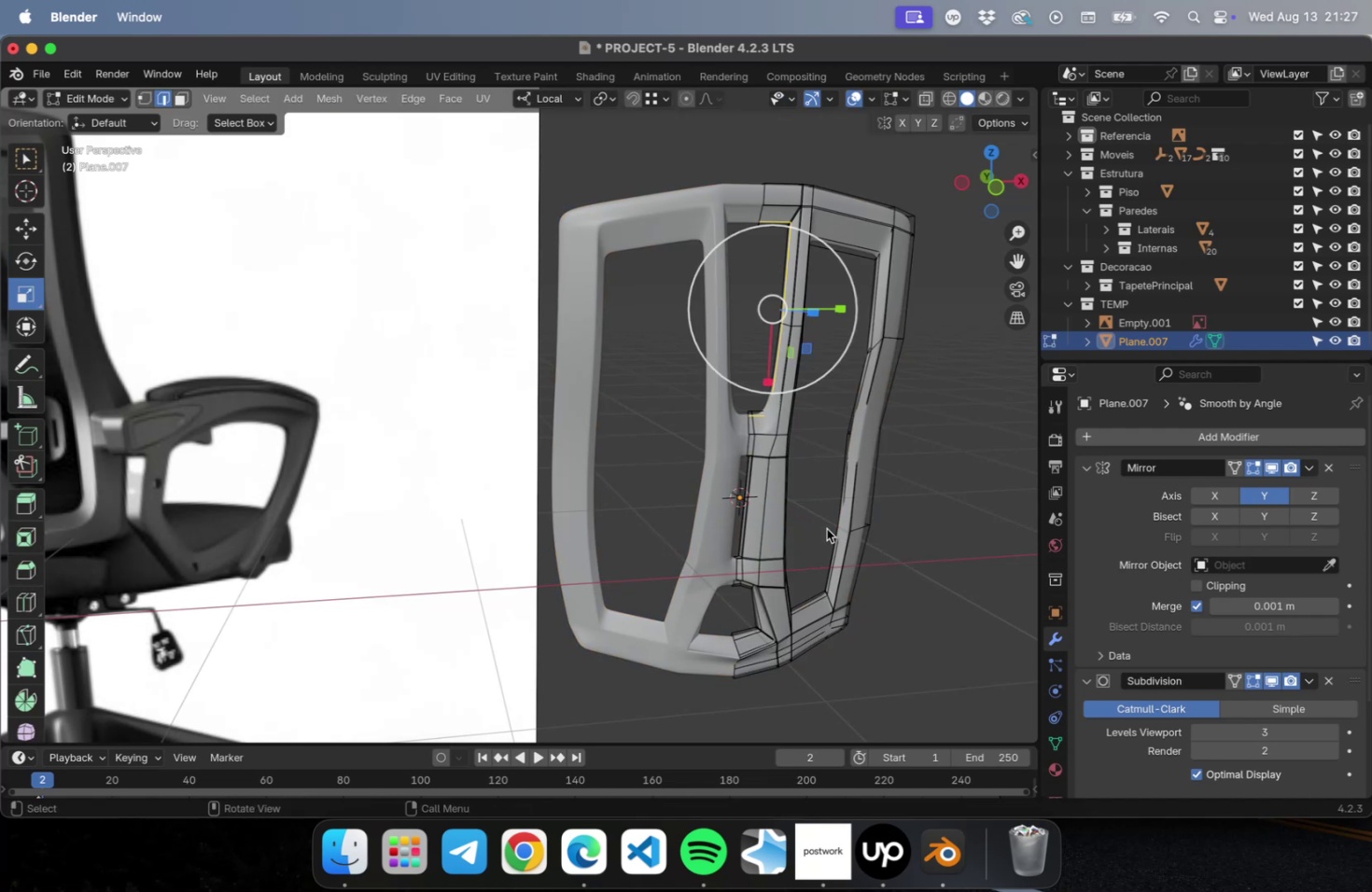 
key(Tab)
 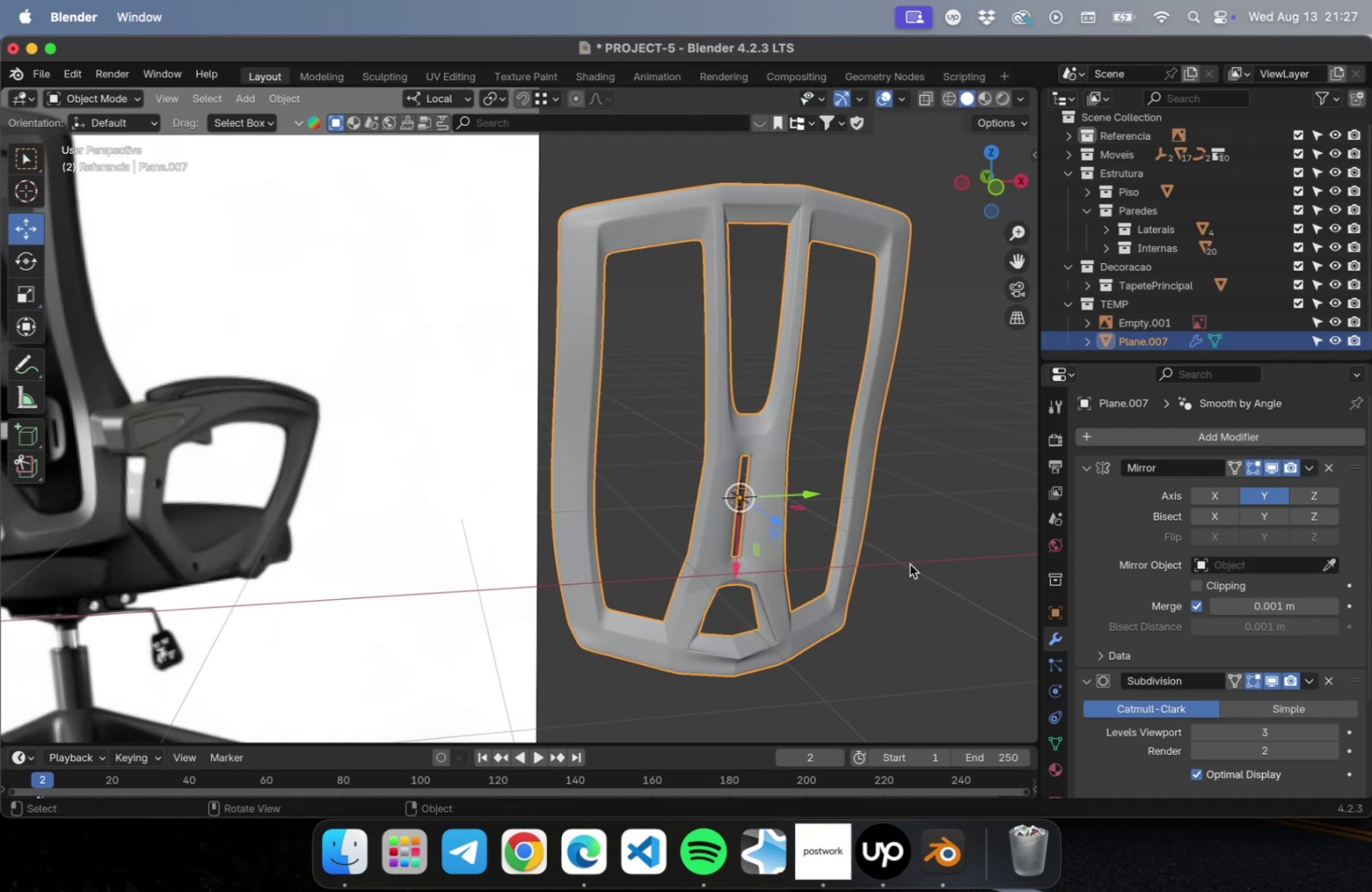 
scroll: coordinate [909, 564], scroll_direction: down, amount: 1.0
 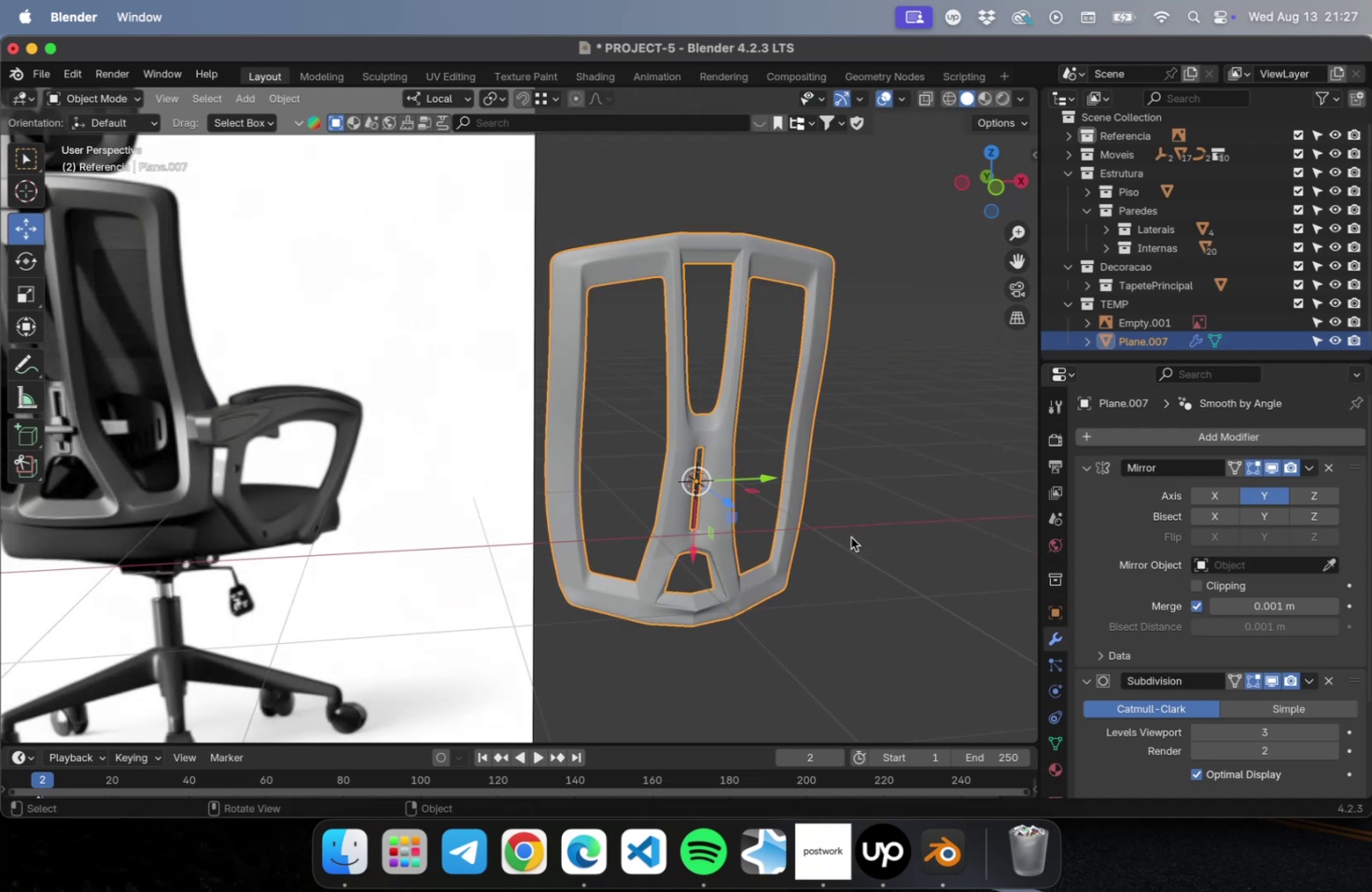 
hold_key(key=ShiftLeft, duration=1.38)
 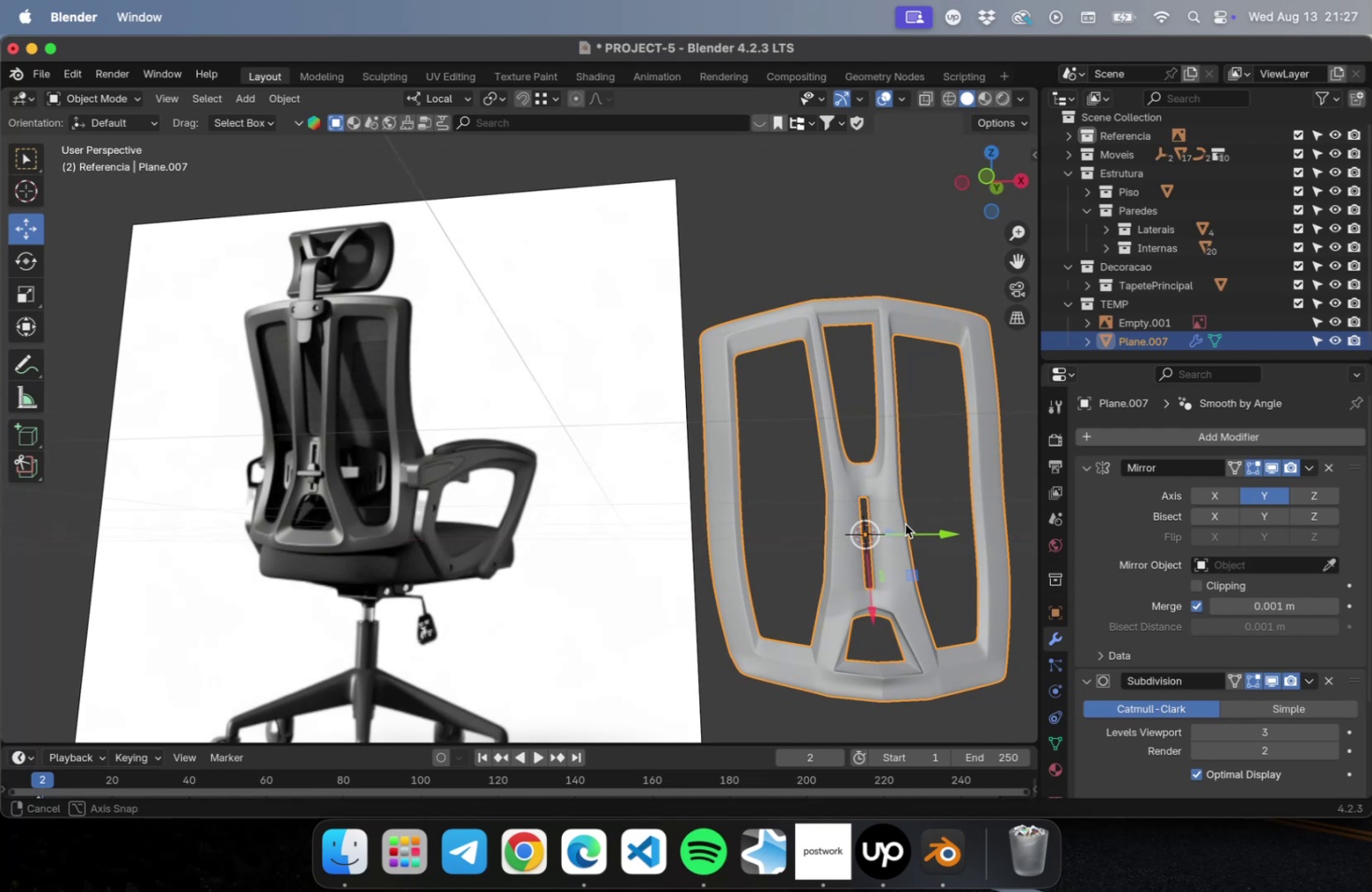 
hold_key(key=ShiftLeft, duration=0.95)
 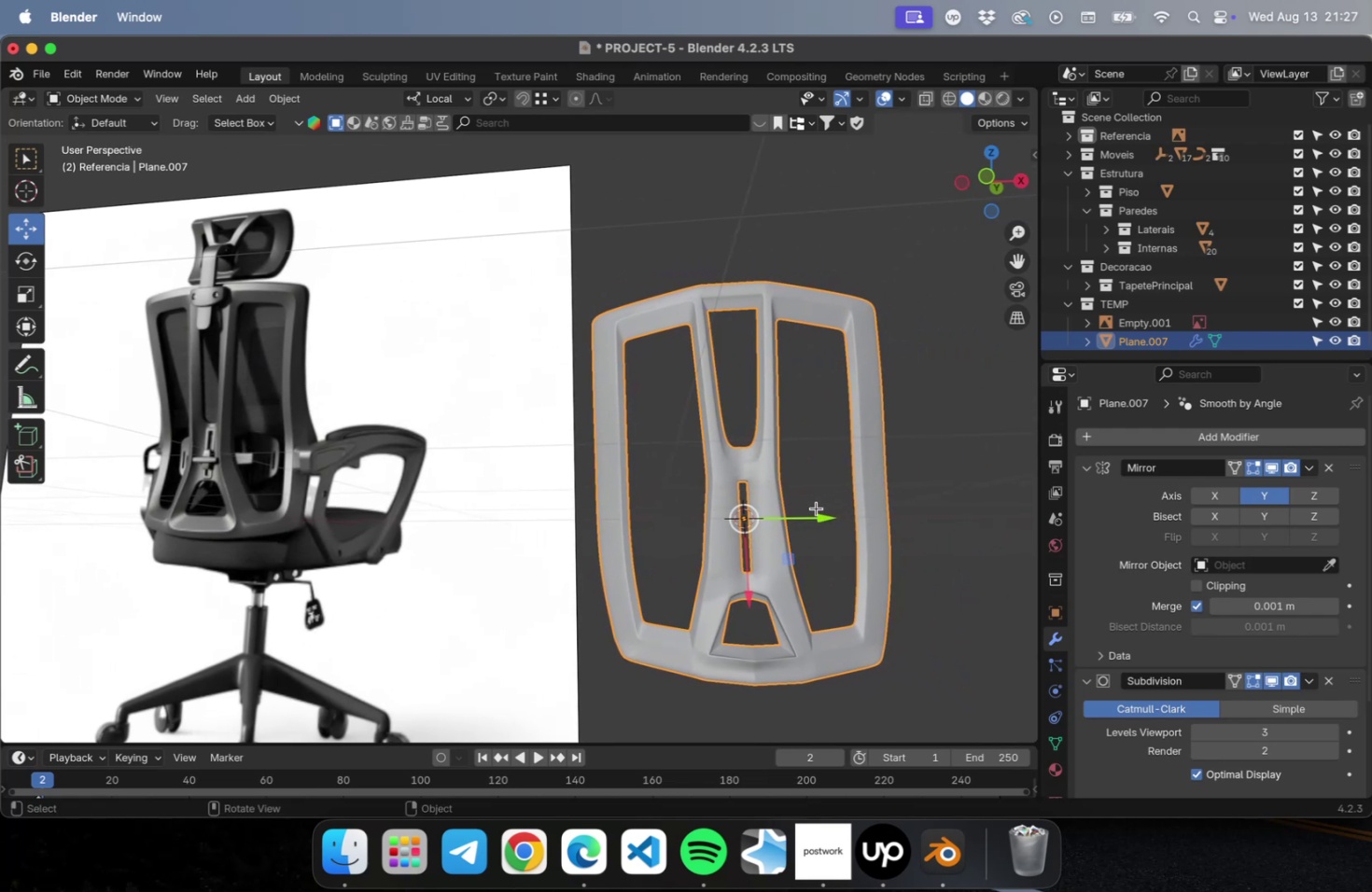 
key(Tab)
 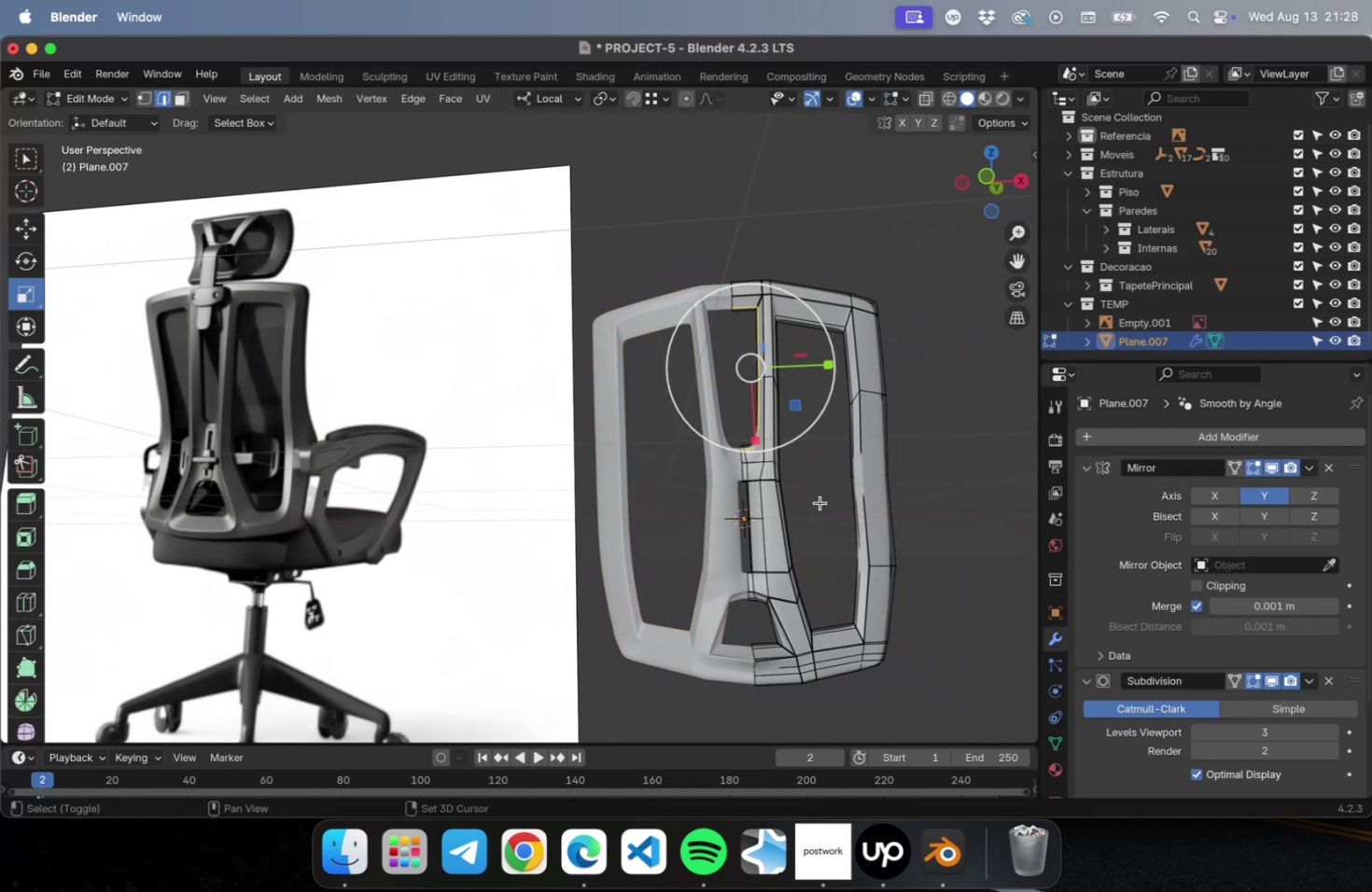 
hold_key(key=ShiftLeft, duration=0.65)
 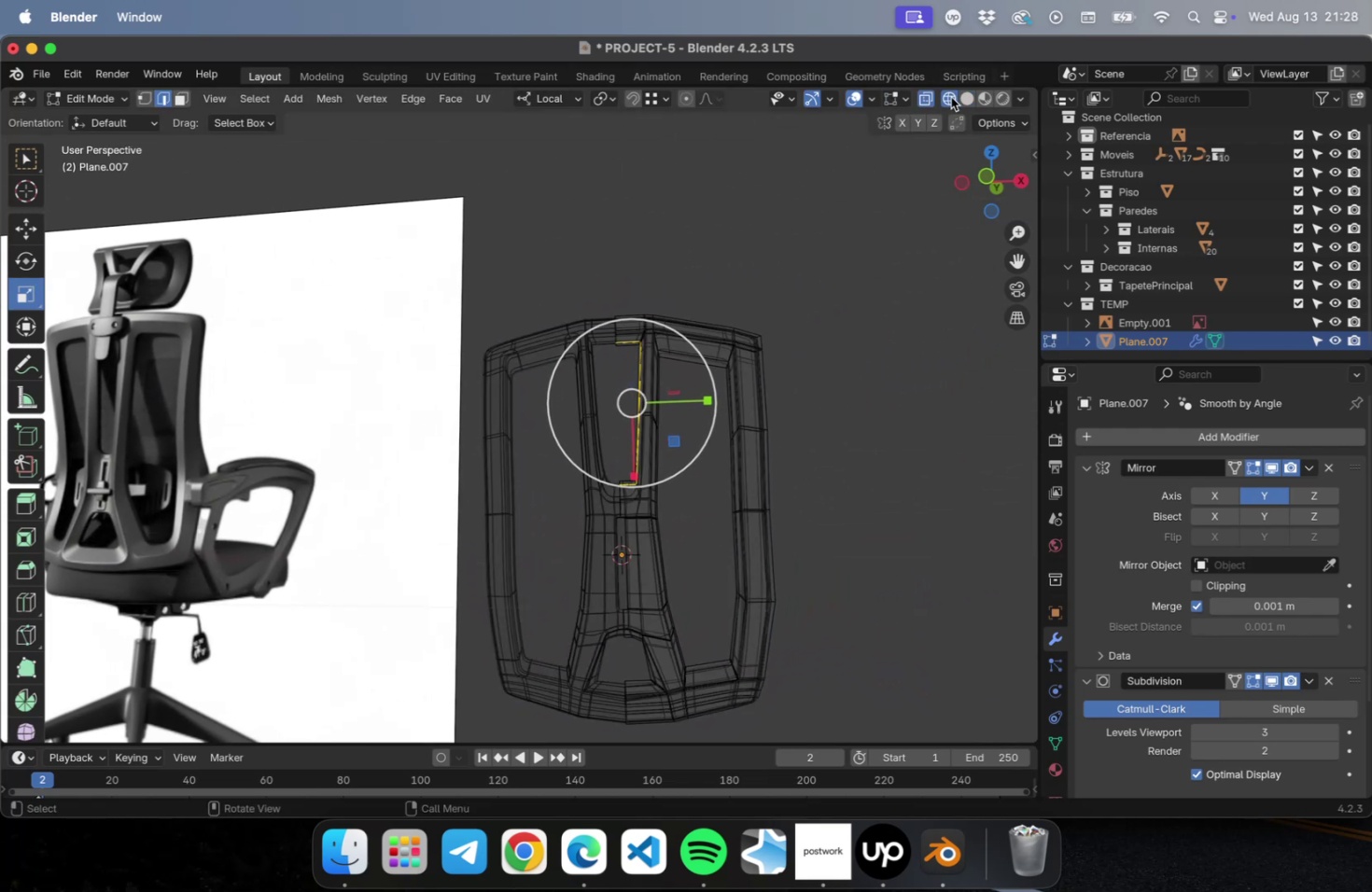 
key(NumLock)
 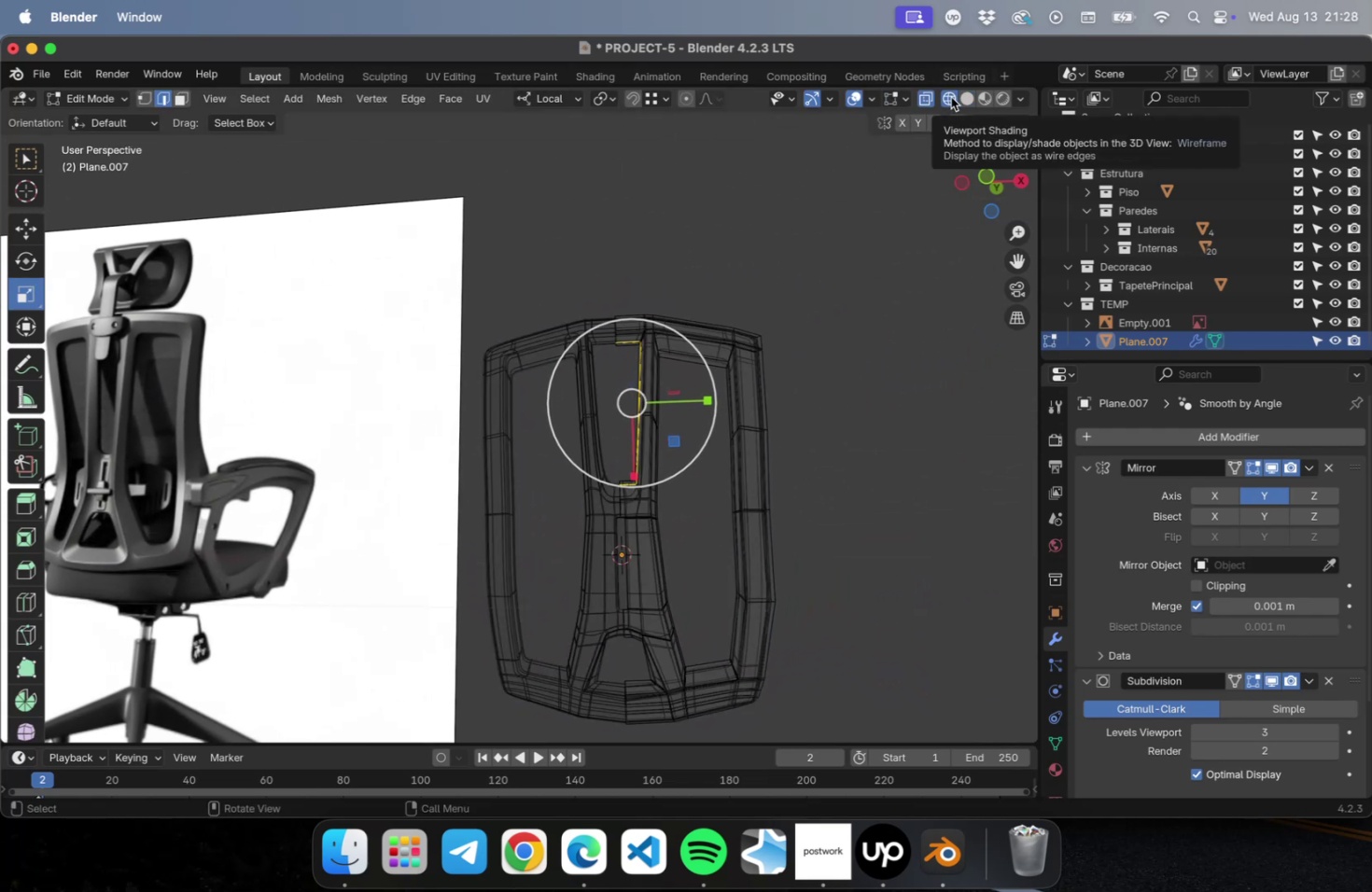 
key(Numpad1)
 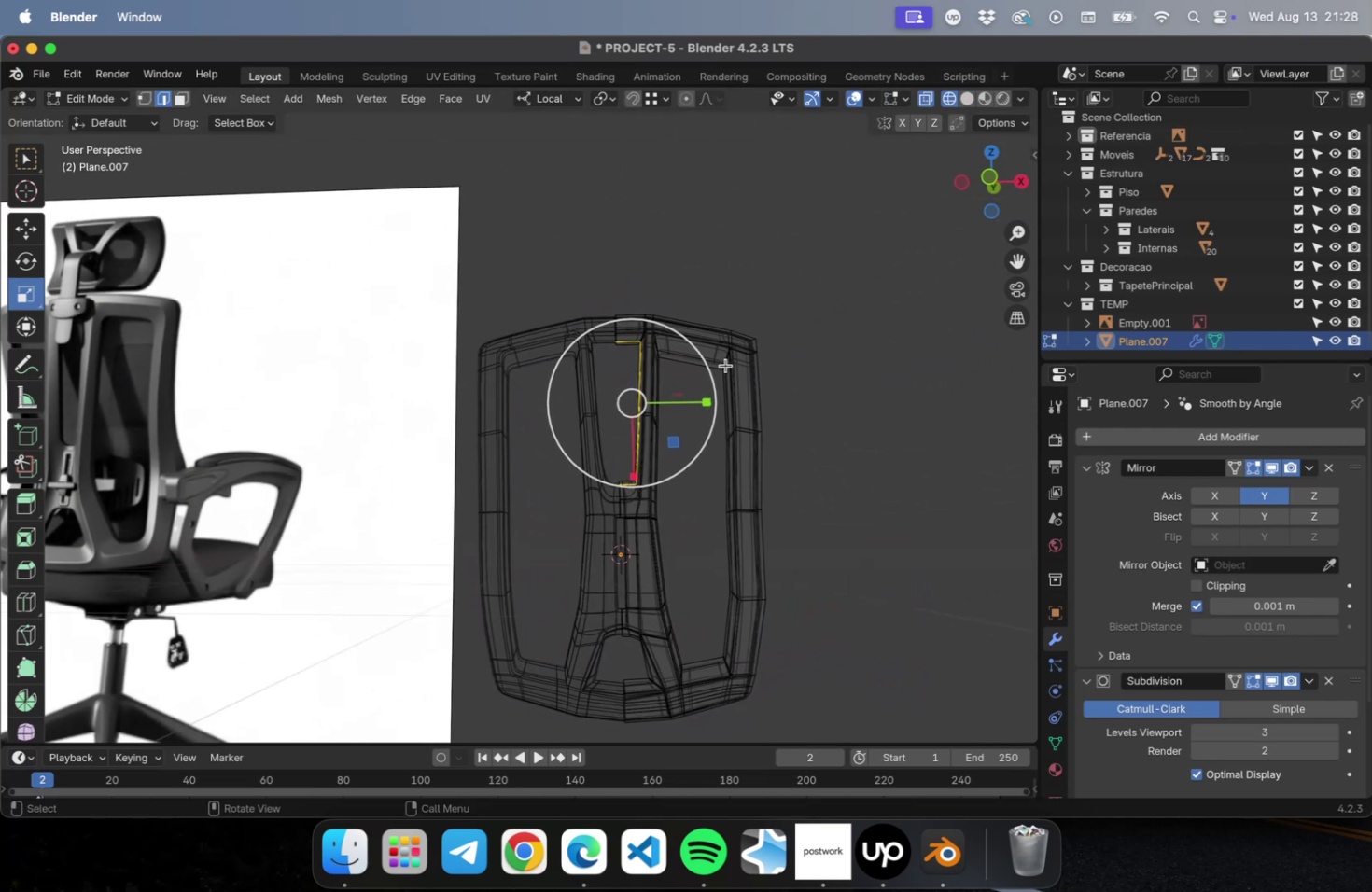 
key(NumLock)
 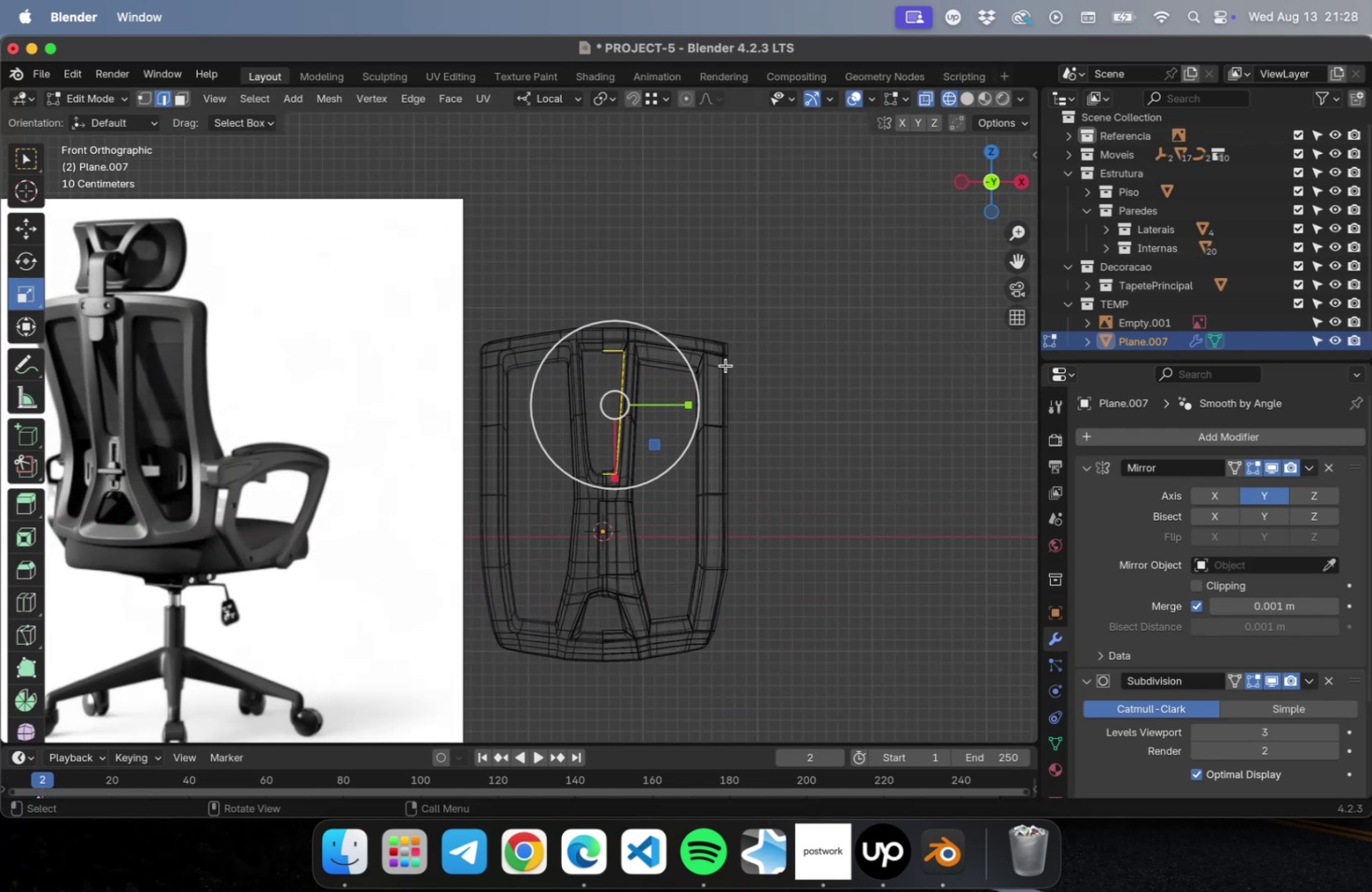 
key(Numpad1)
 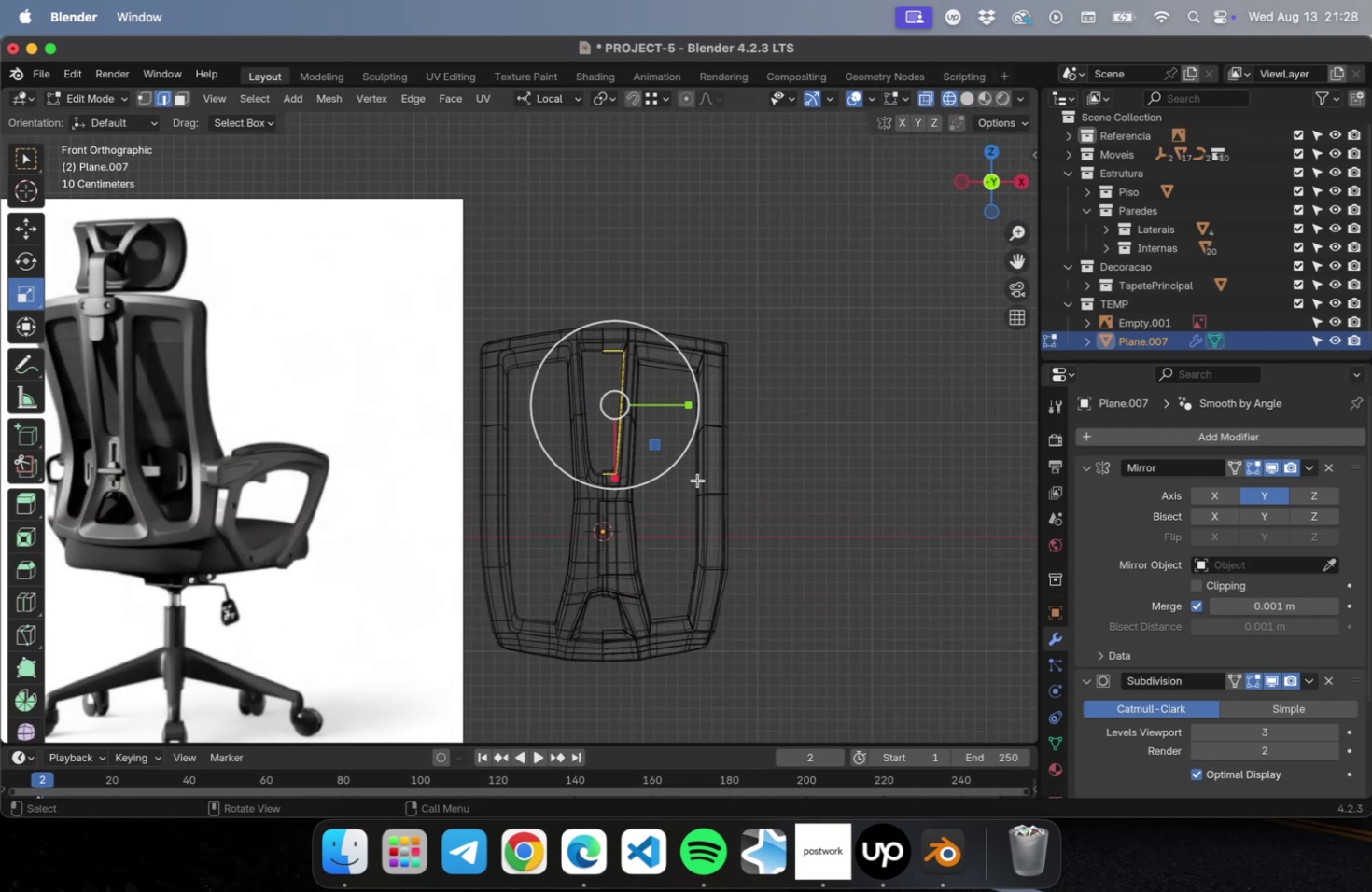 
scroll: coordinate [696, 480], scroll_direction: up, amount: 9.0
 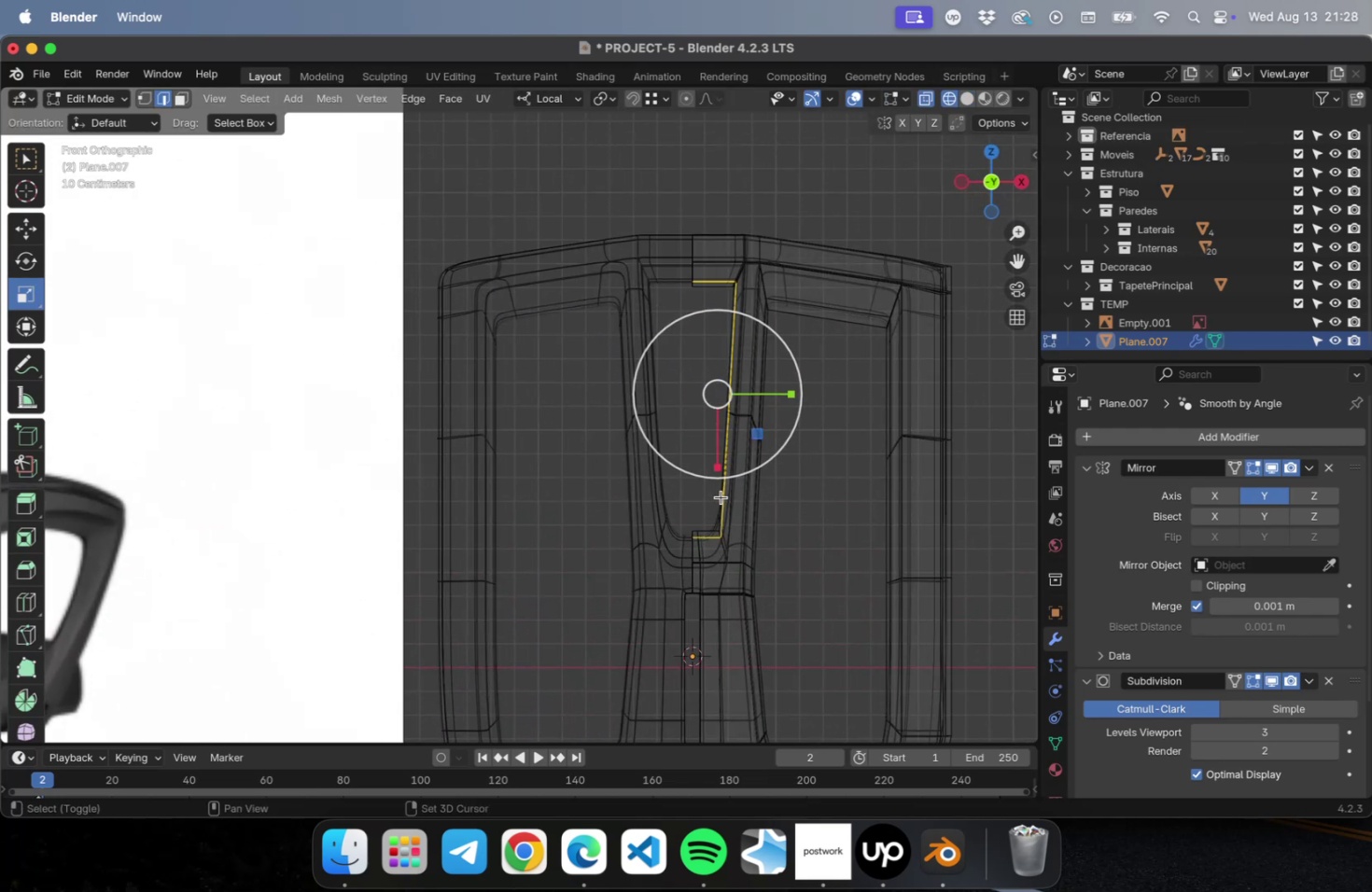 
hold_key(key=ShiftLeft, duration=0.39)
 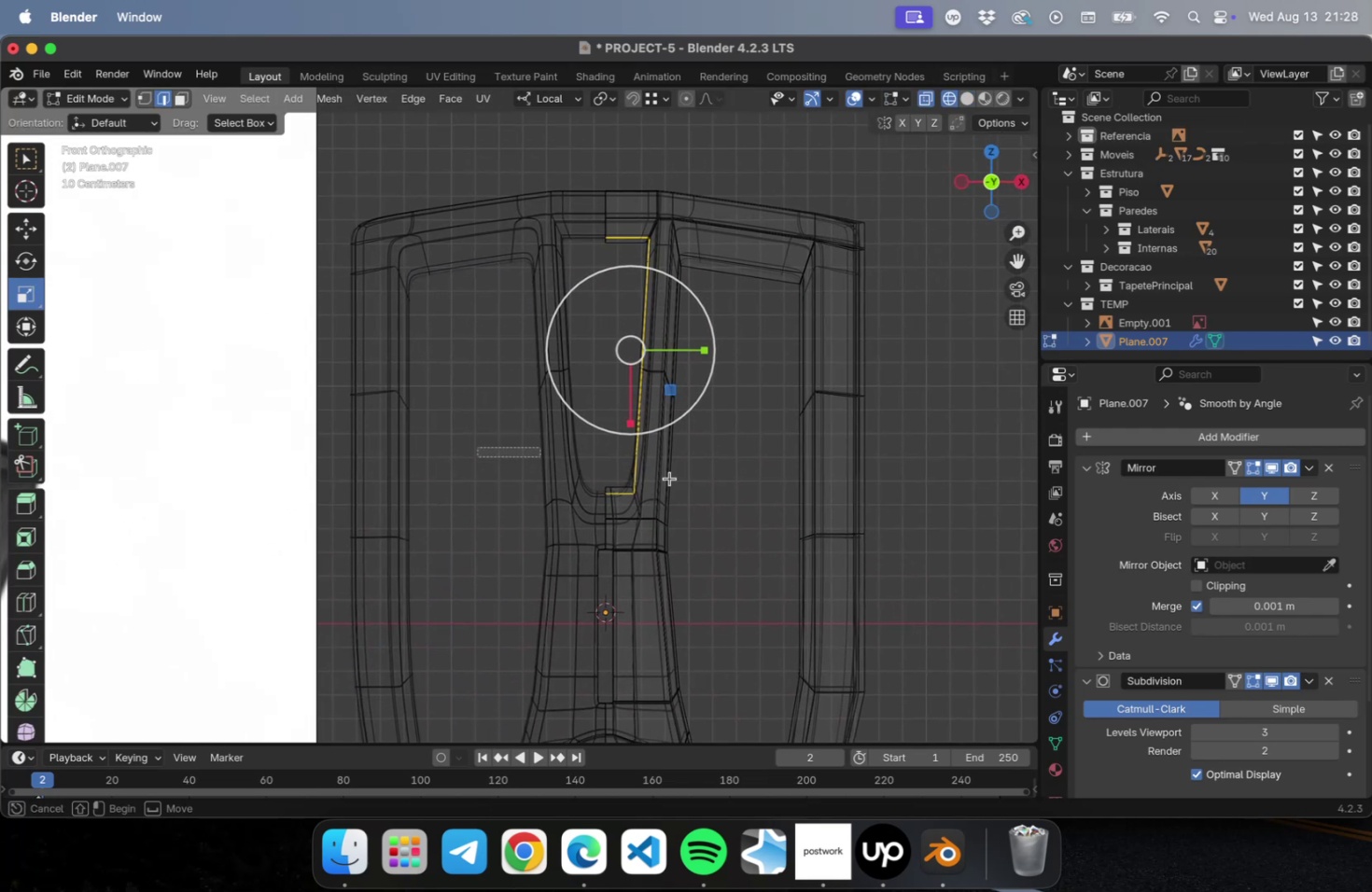 
left_click_drag(start_coordinate=[477, 446], to_coordinate=[752, 596])
 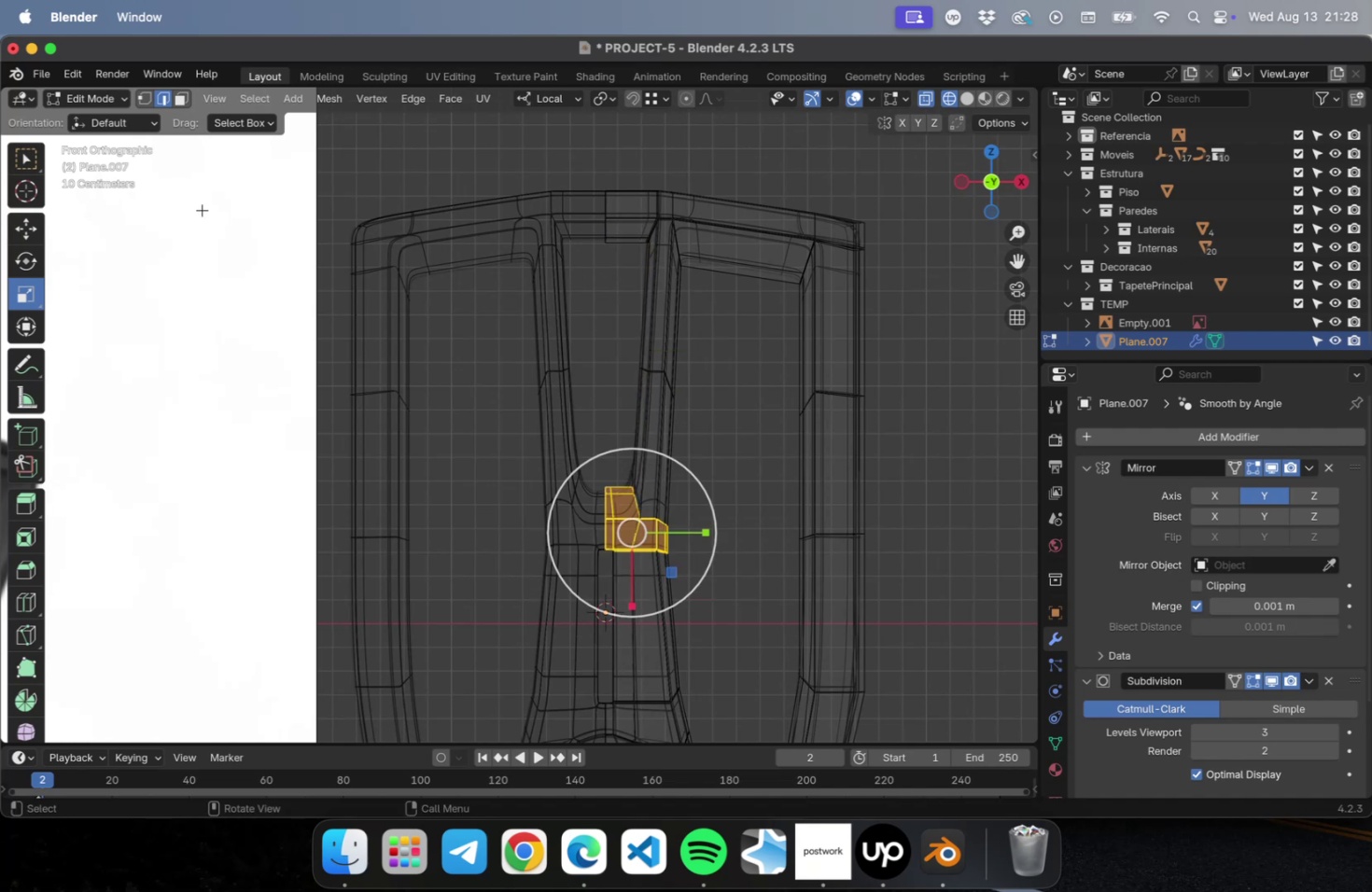 
key(1)
 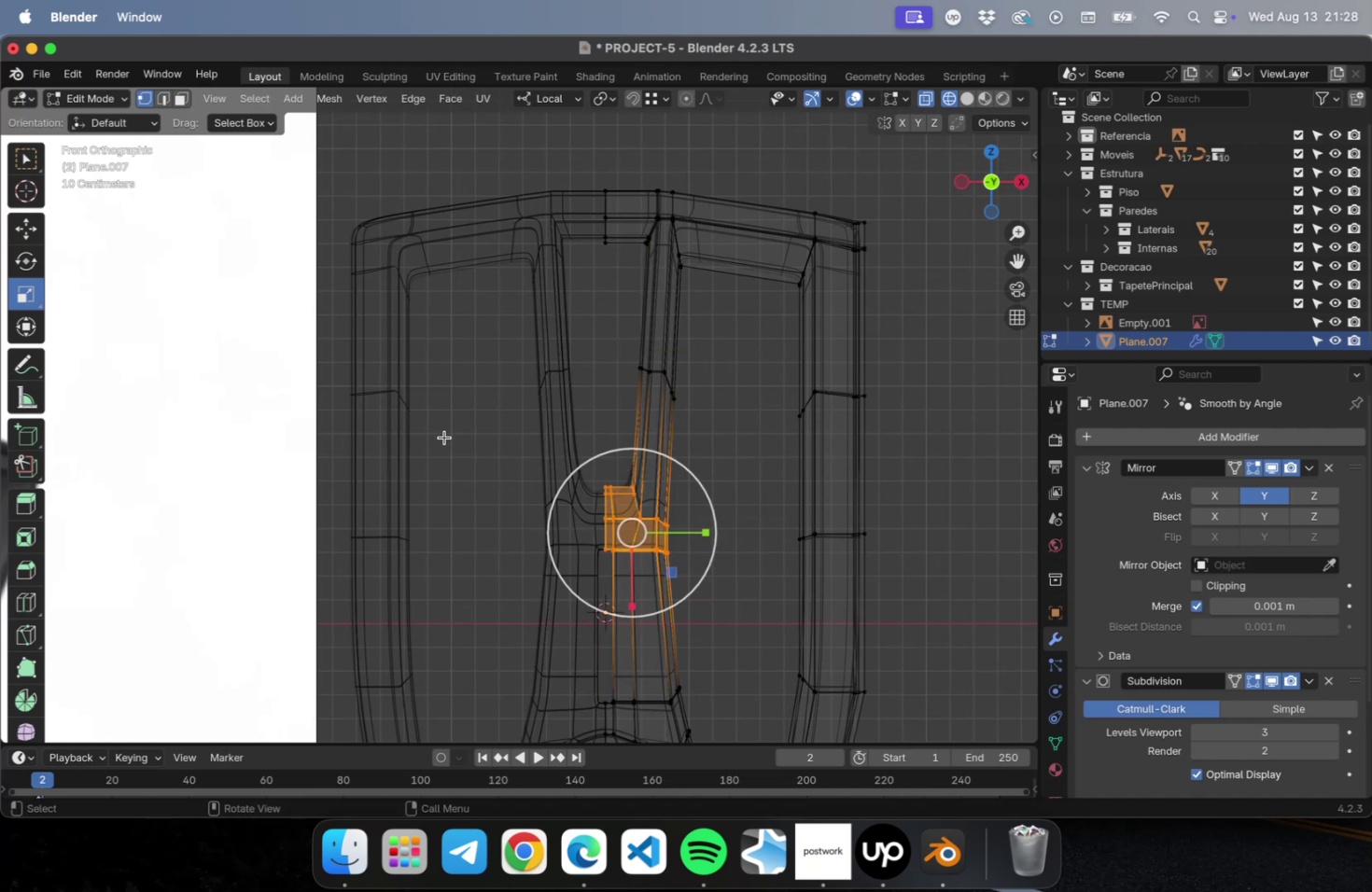 
left_click_drag(start_coordinate=[445, 436], to_coordinate=[756, 604])
 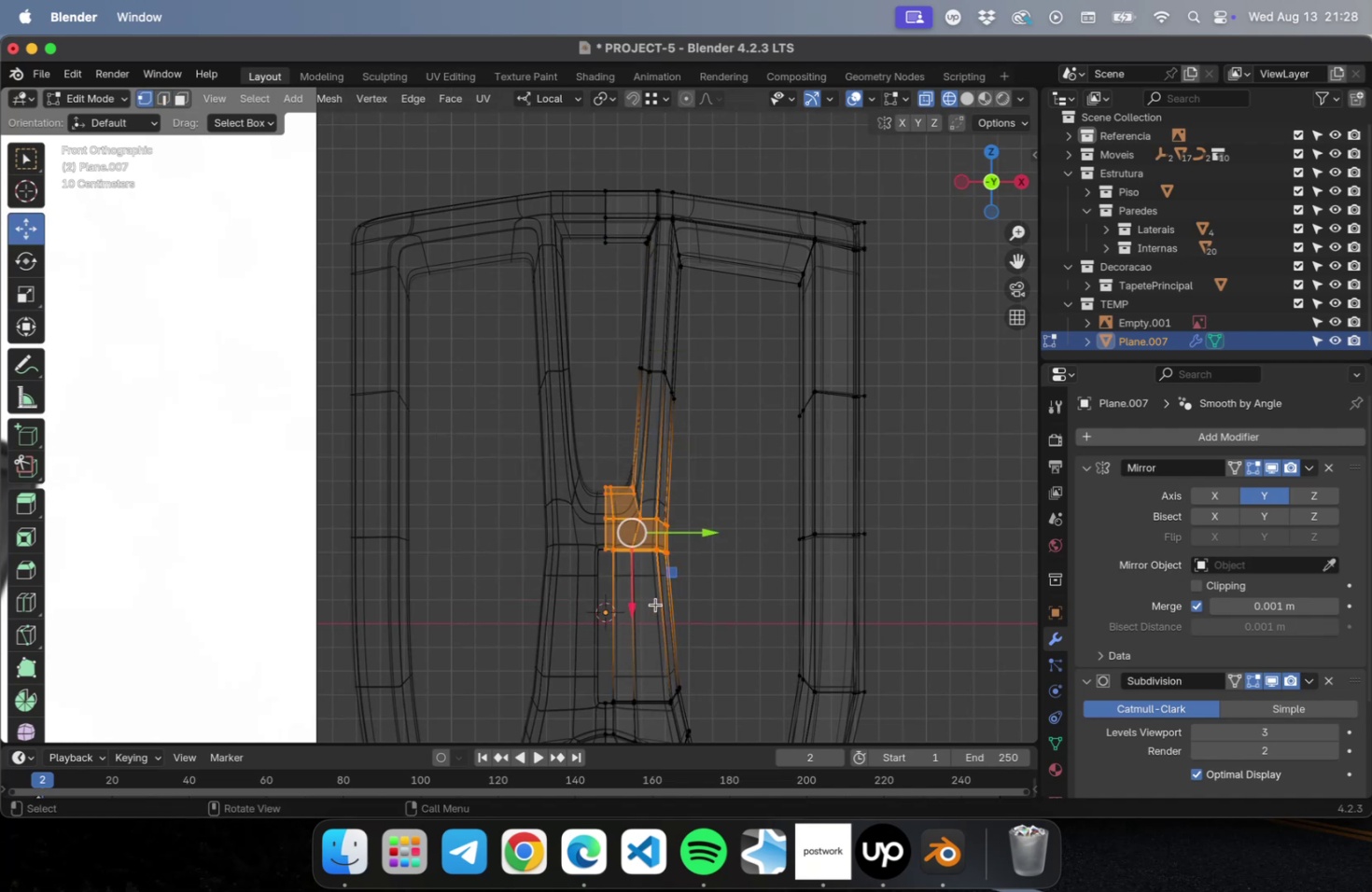 
left_click_drag(start_coordinate=[635, 605], to_coordinate=[635, 651])
 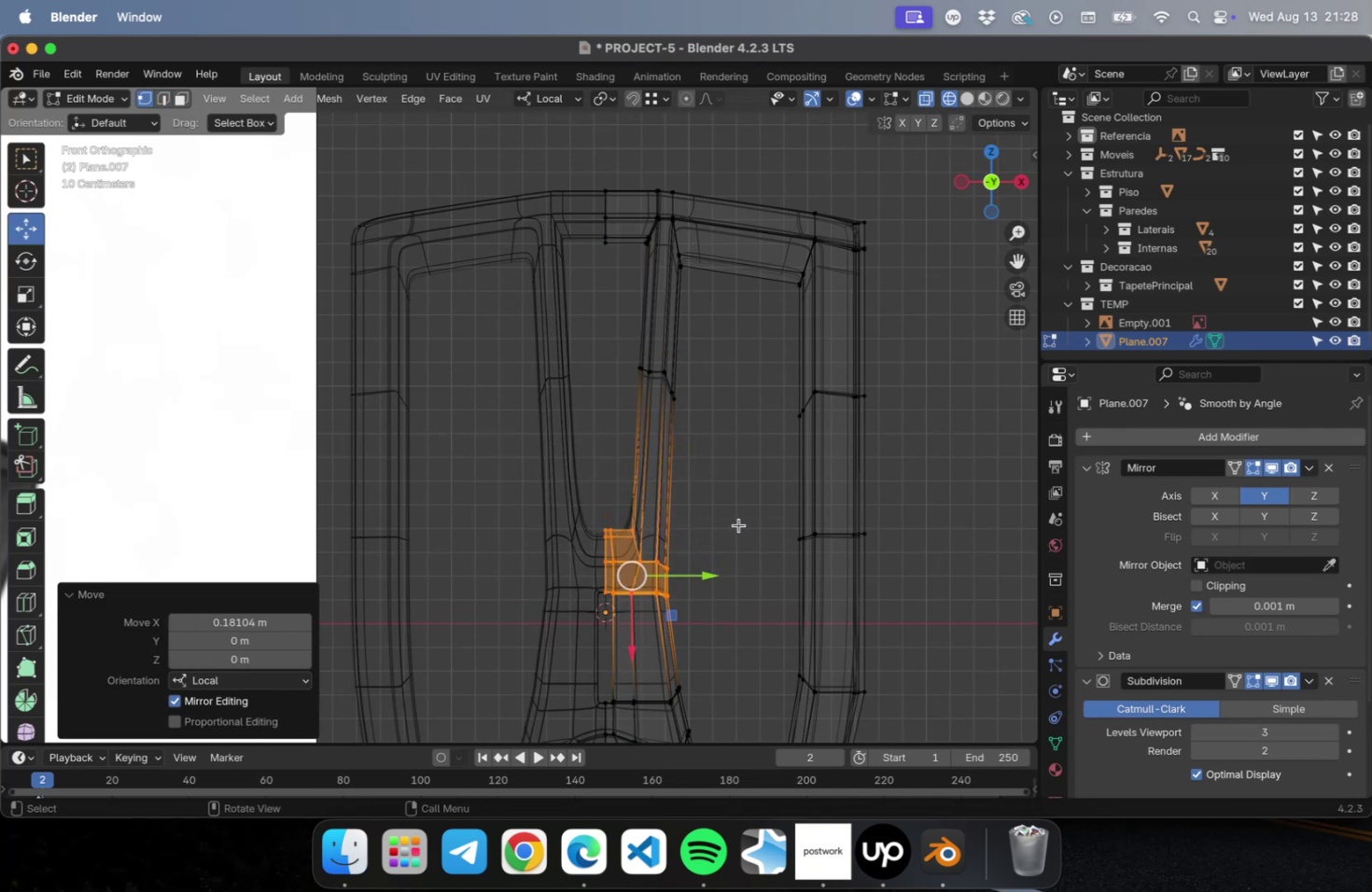 
key(Tab)
 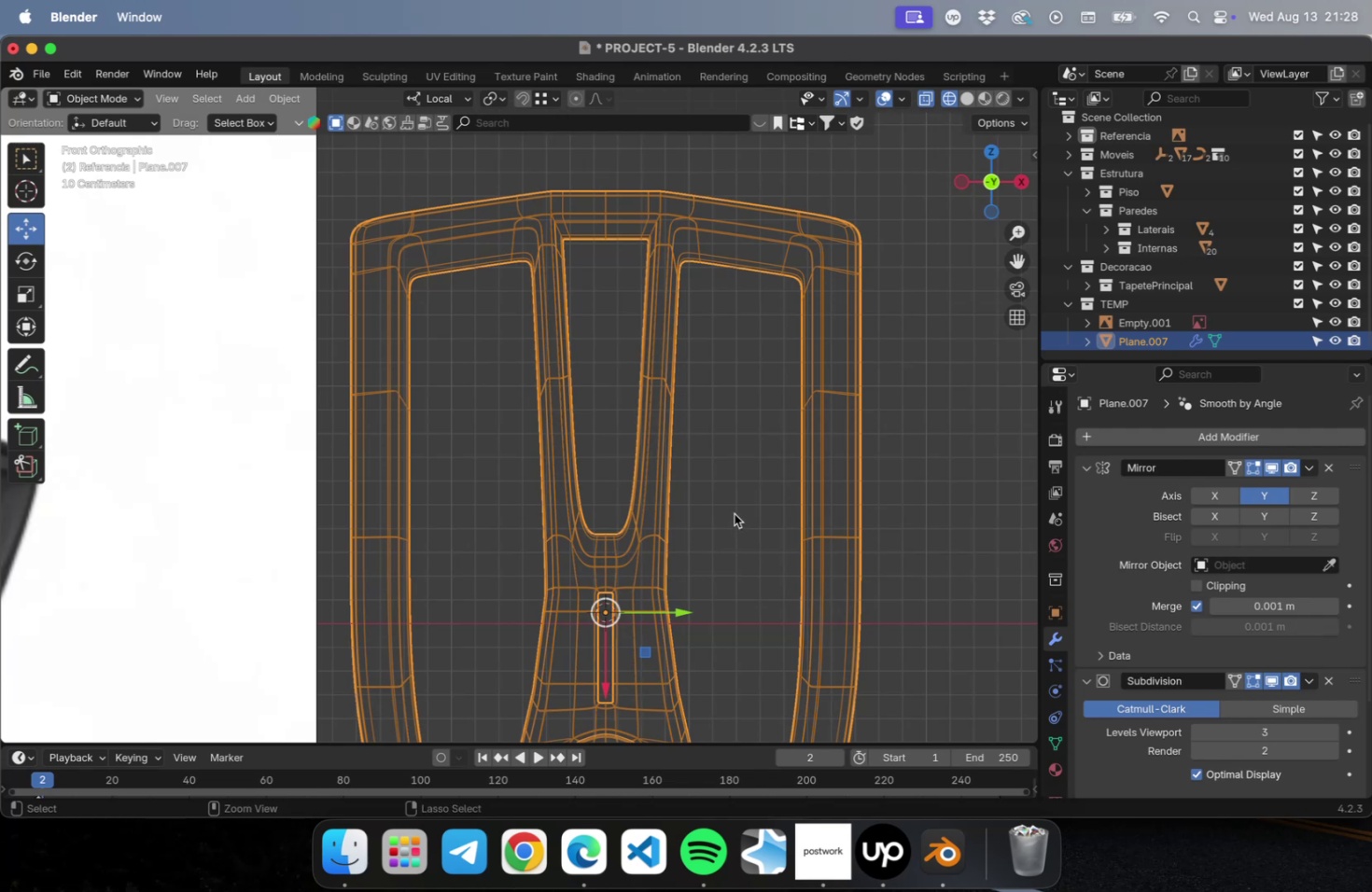 
key(Meta+CommandLeft)
 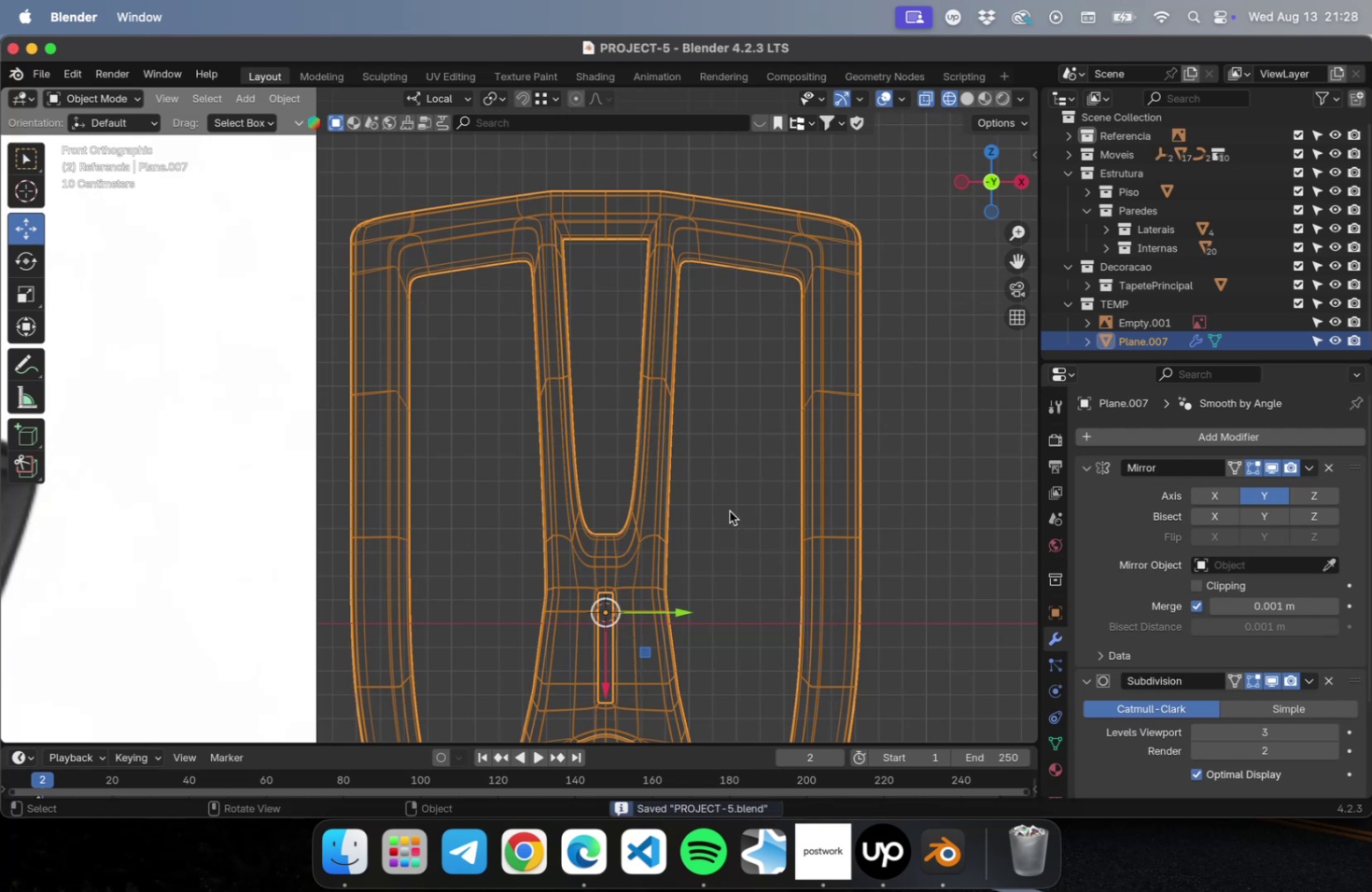 
key(Meta+S)
 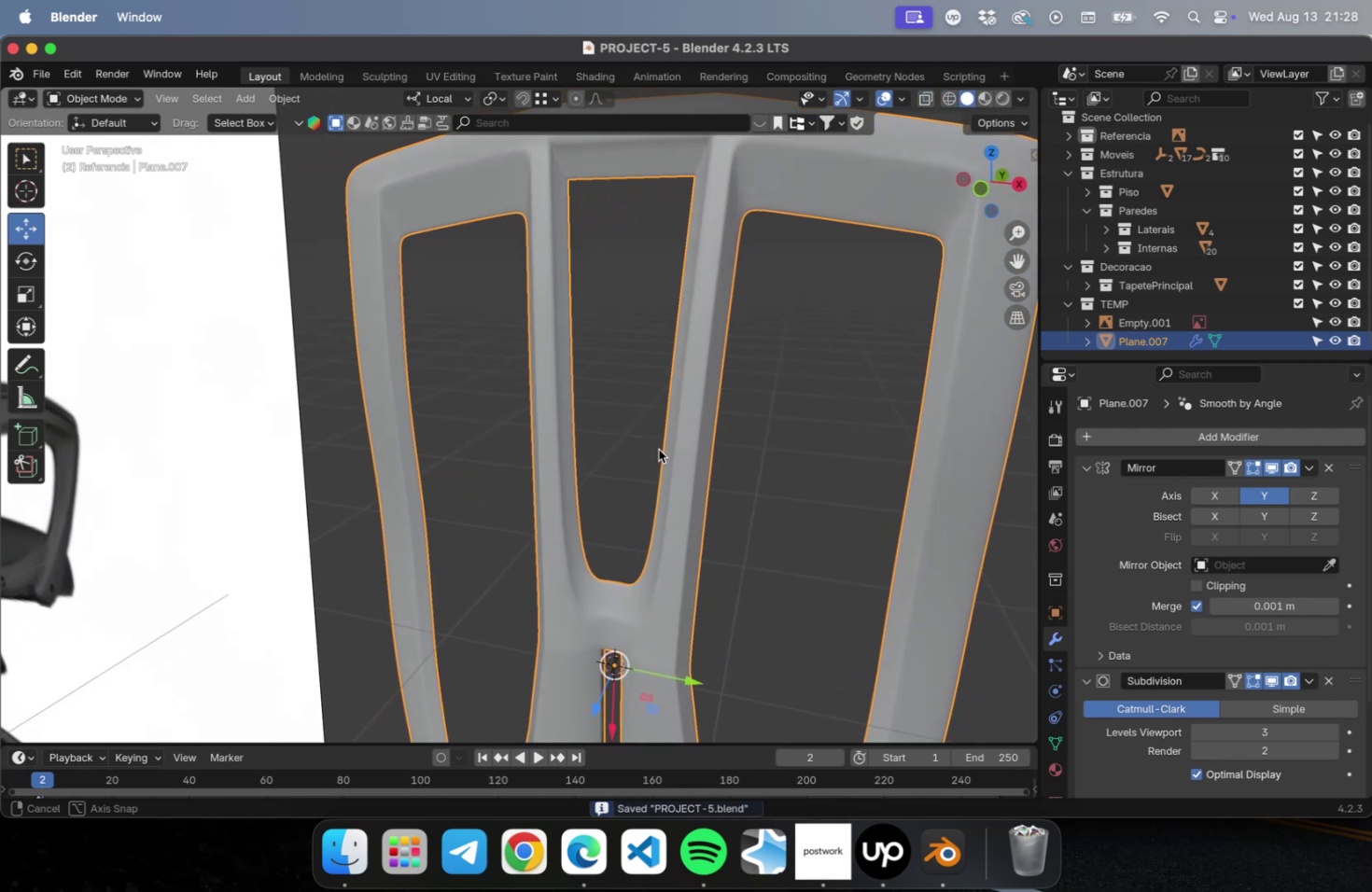 
wait(6.29)
 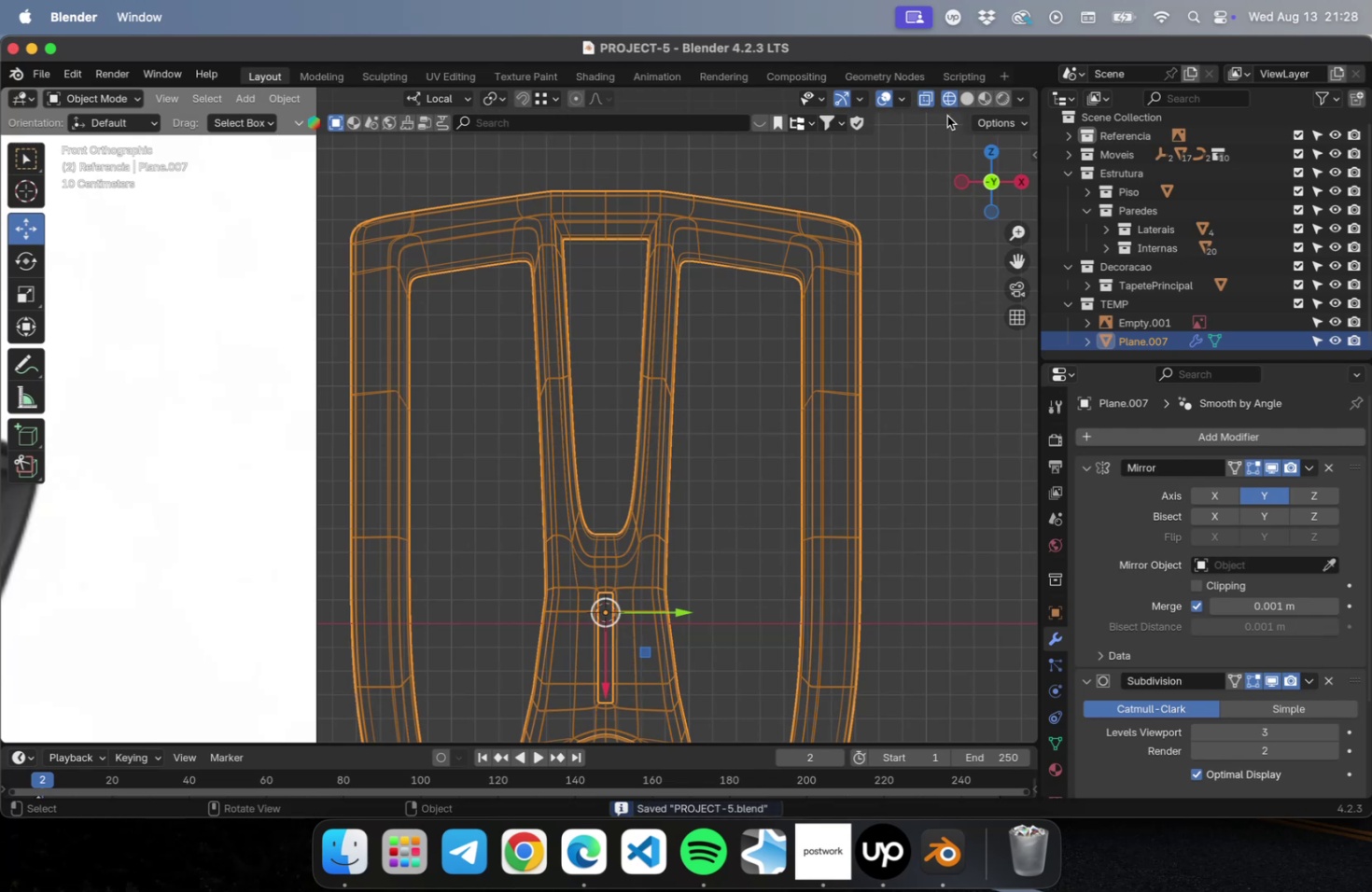 
scroll: coordinate [726, 439], scroll_direction: down, amount: 2.0
 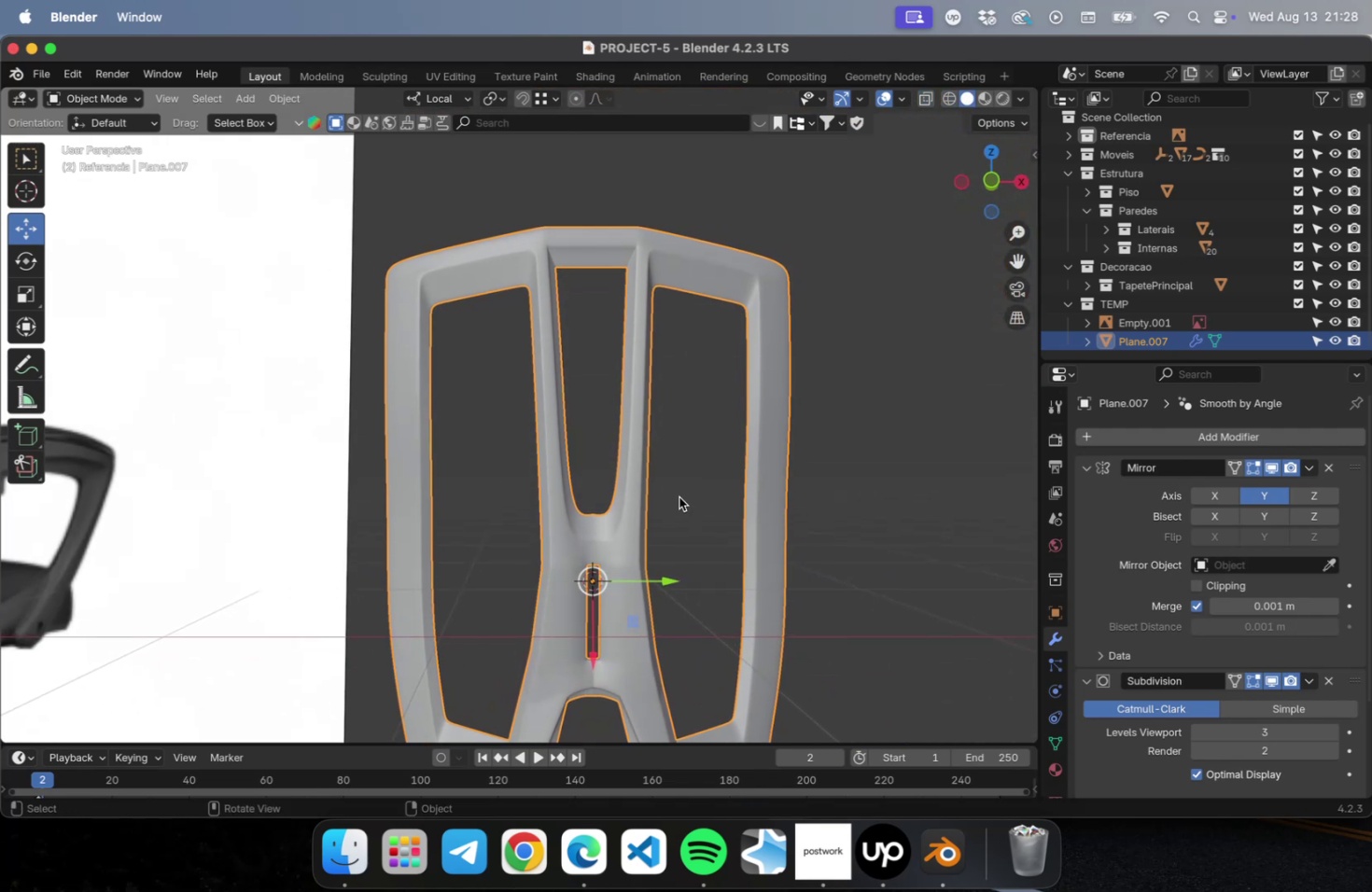 
scroll: coordinate [679, 514], scroll_direction: up, amount: 2.0
 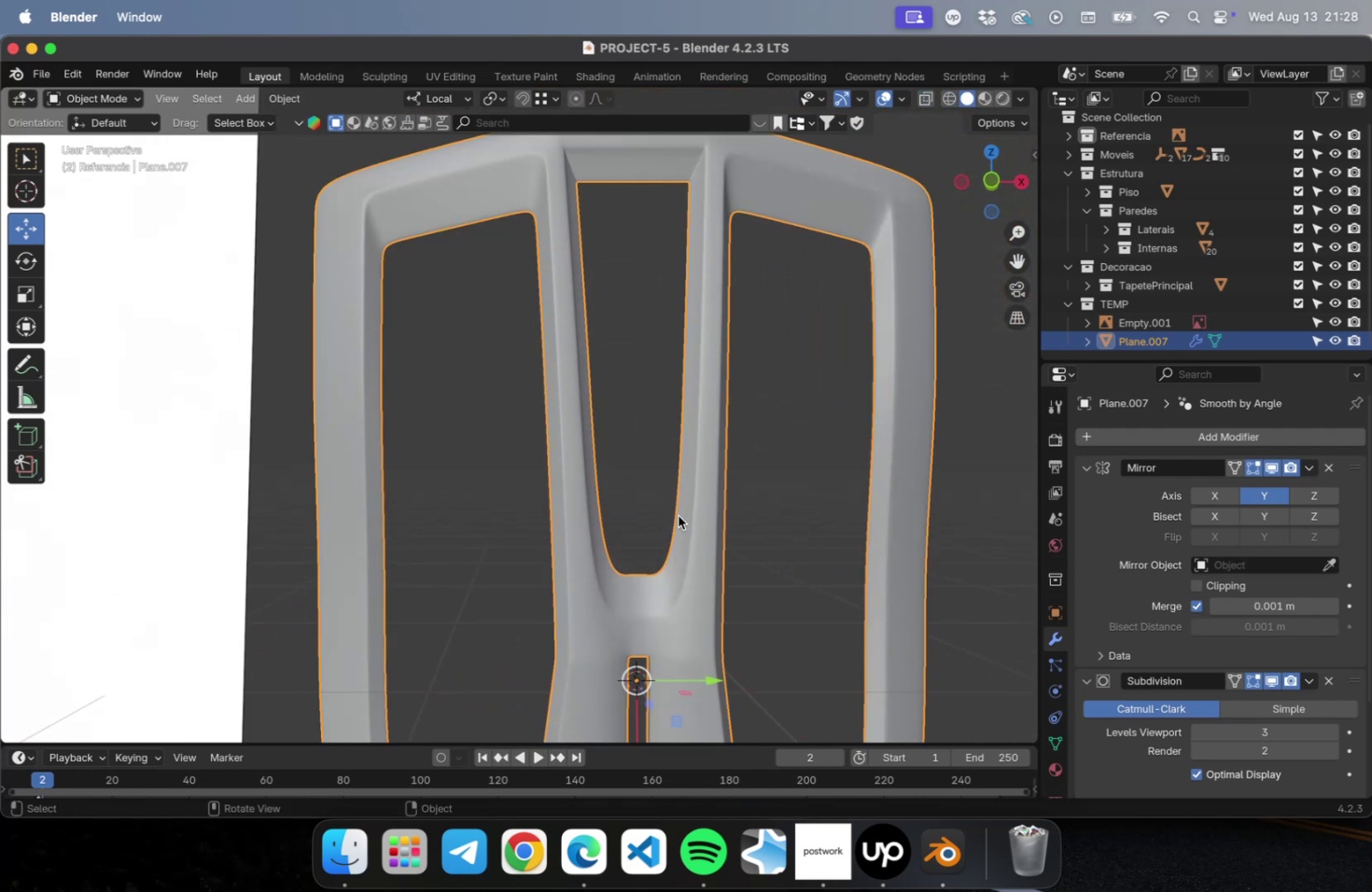 
key(NumLock)
 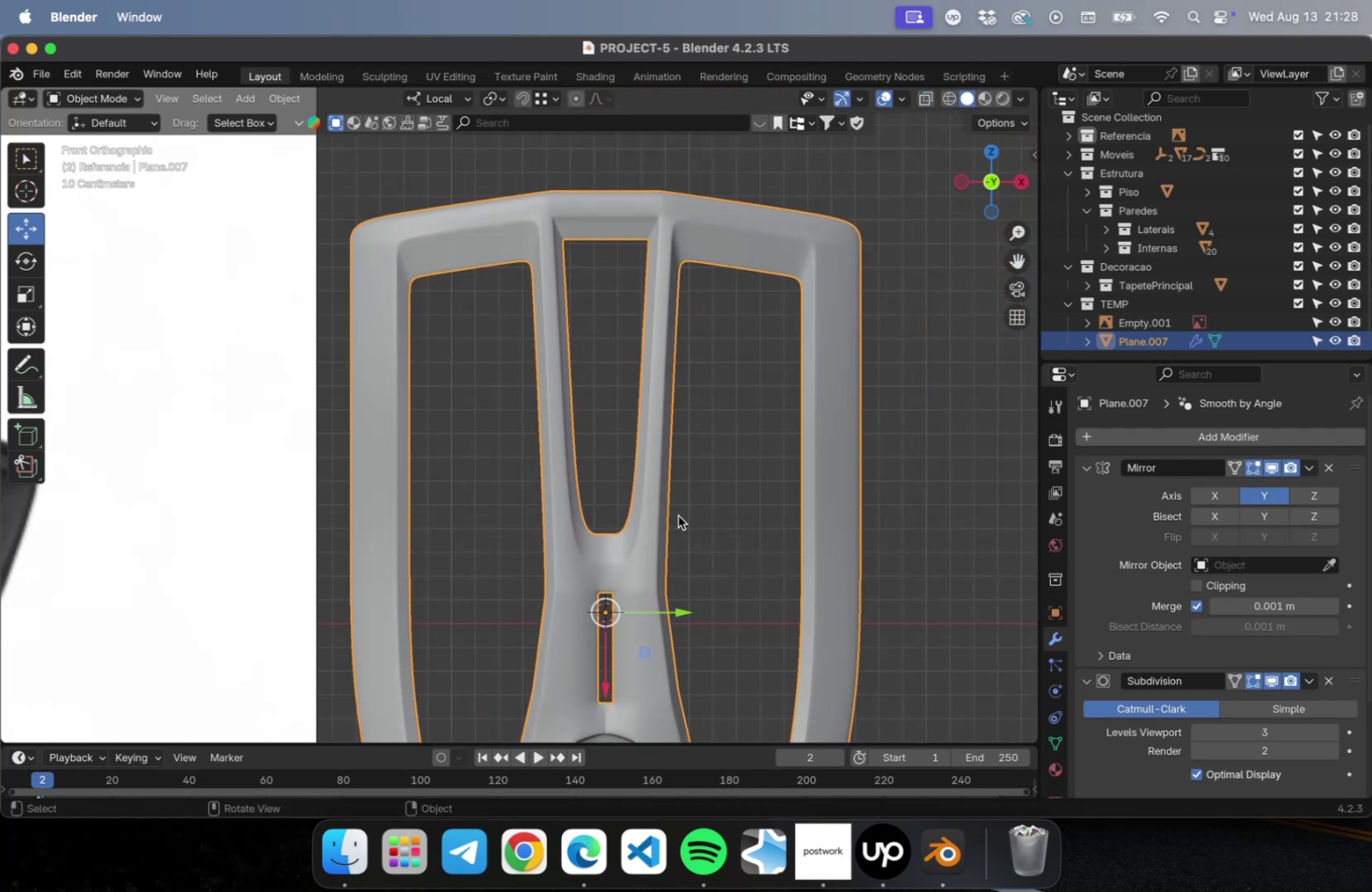 
key(Numpad1)
 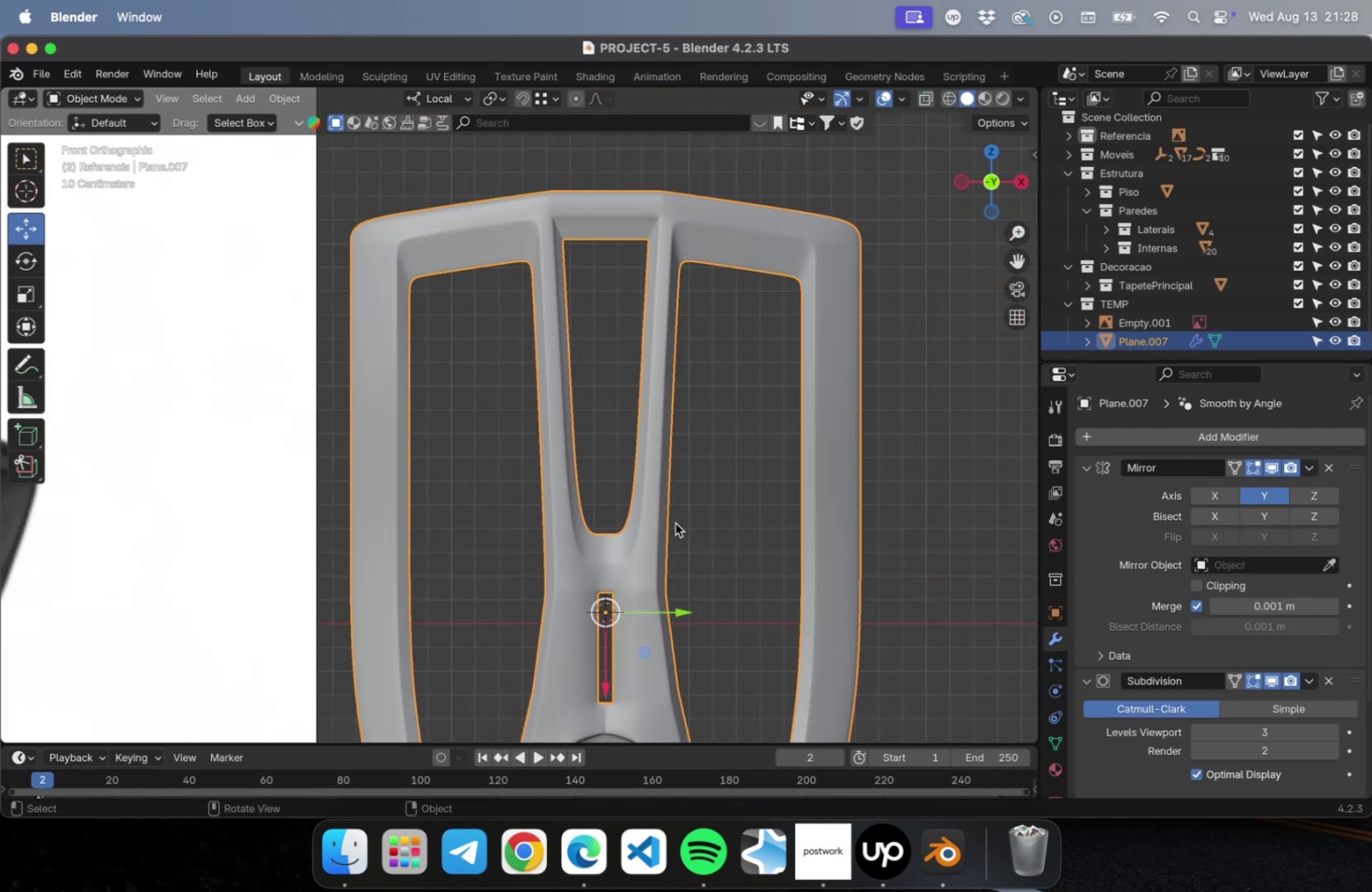 
scroll: coordinate [676, 523], scroll_direction: up, amount: 17.0
 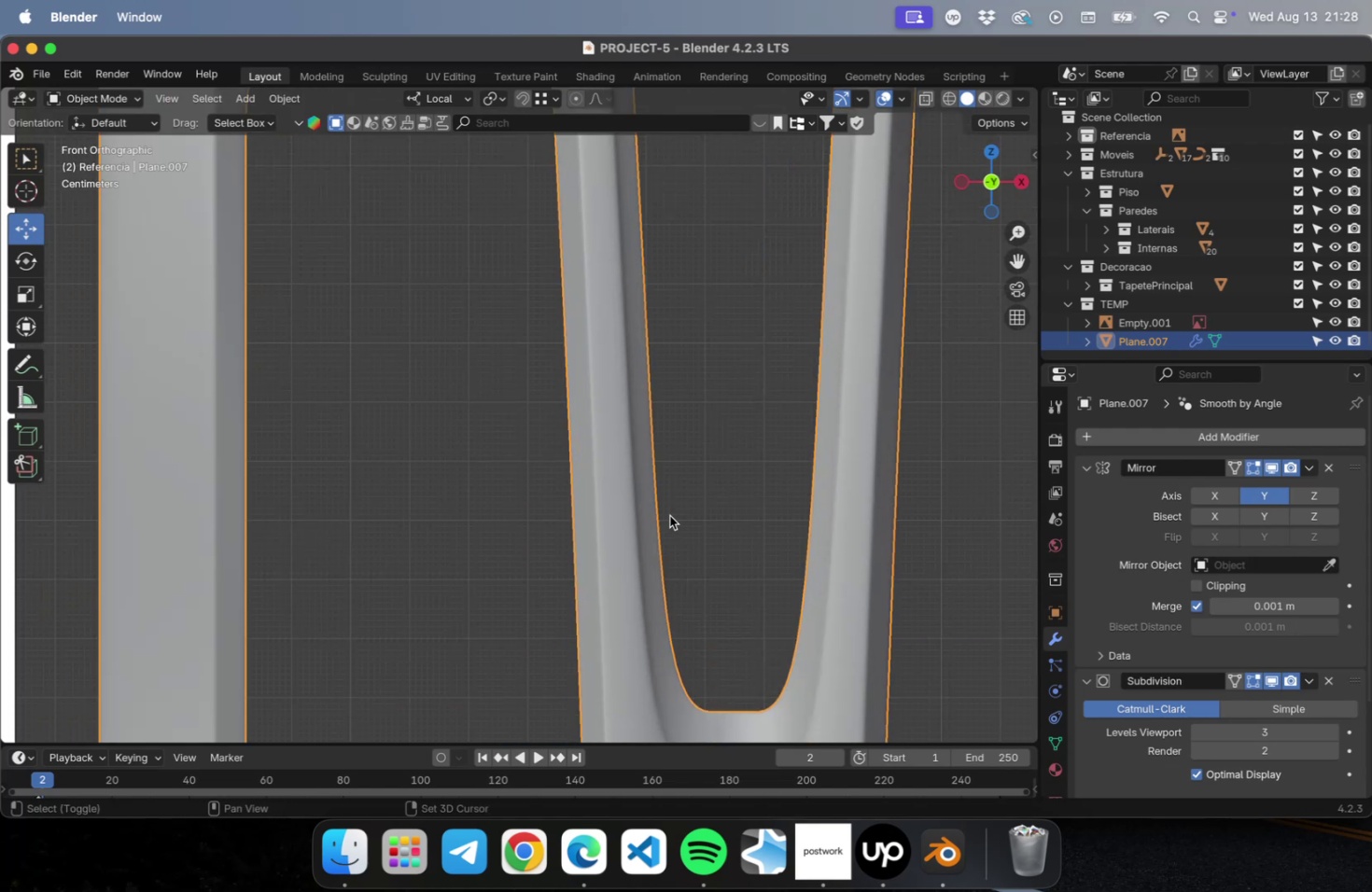 
hold_key(key=ShiftLeft, duration=0.42)
 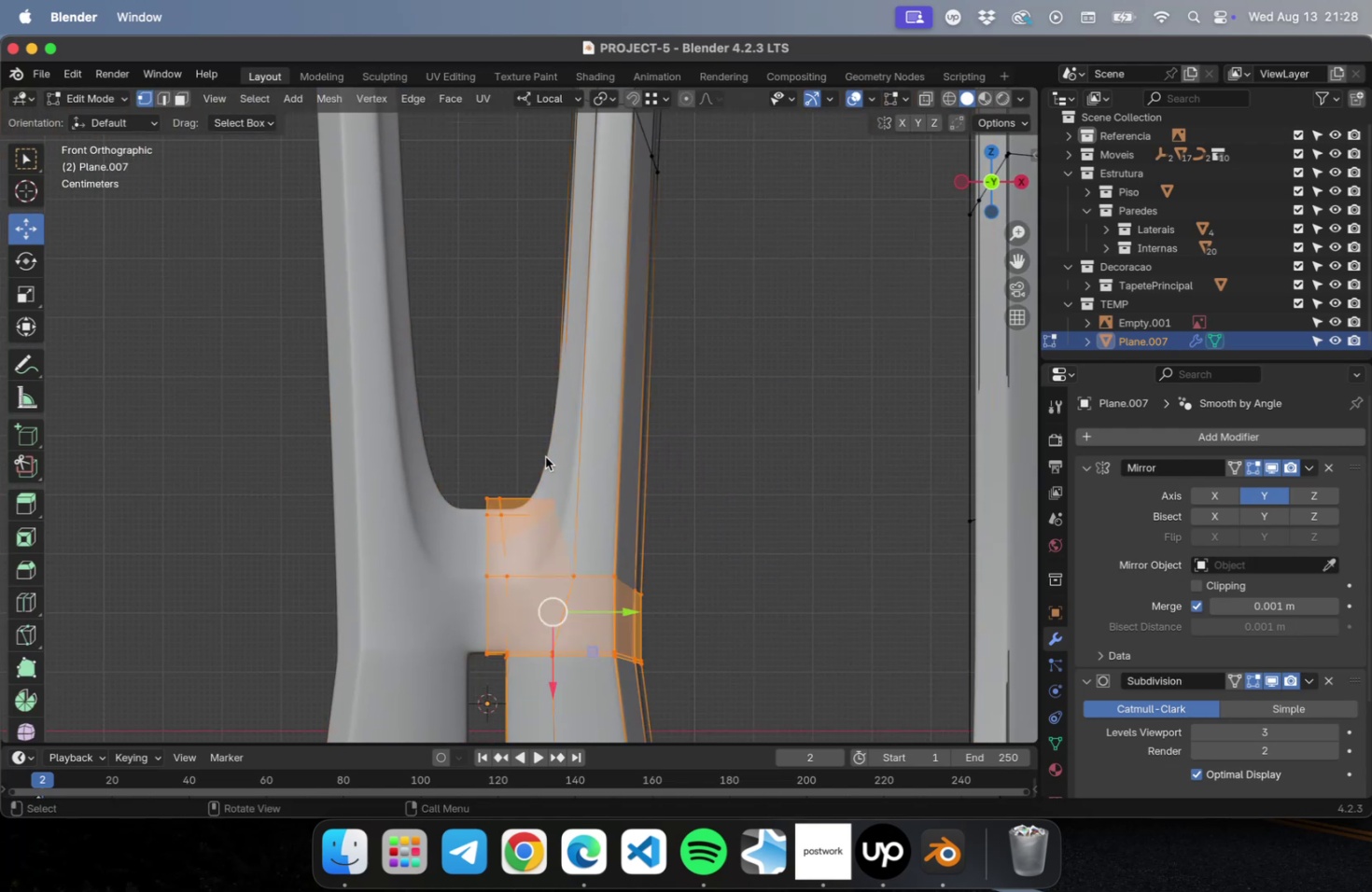 
key(Tab)
 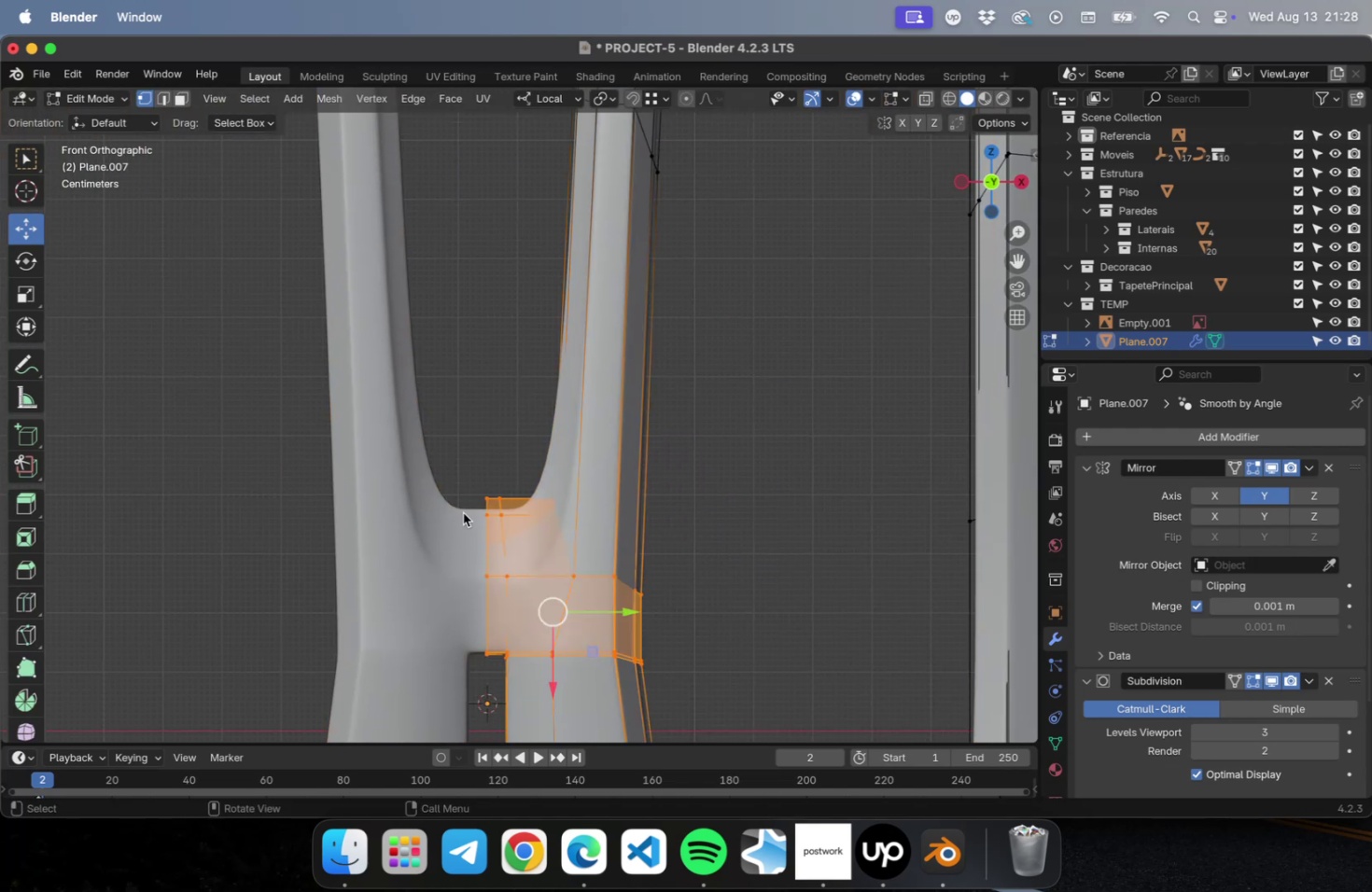 
scroll: coordinate [469, 514], scroll_direction: up, amount: 5.0
 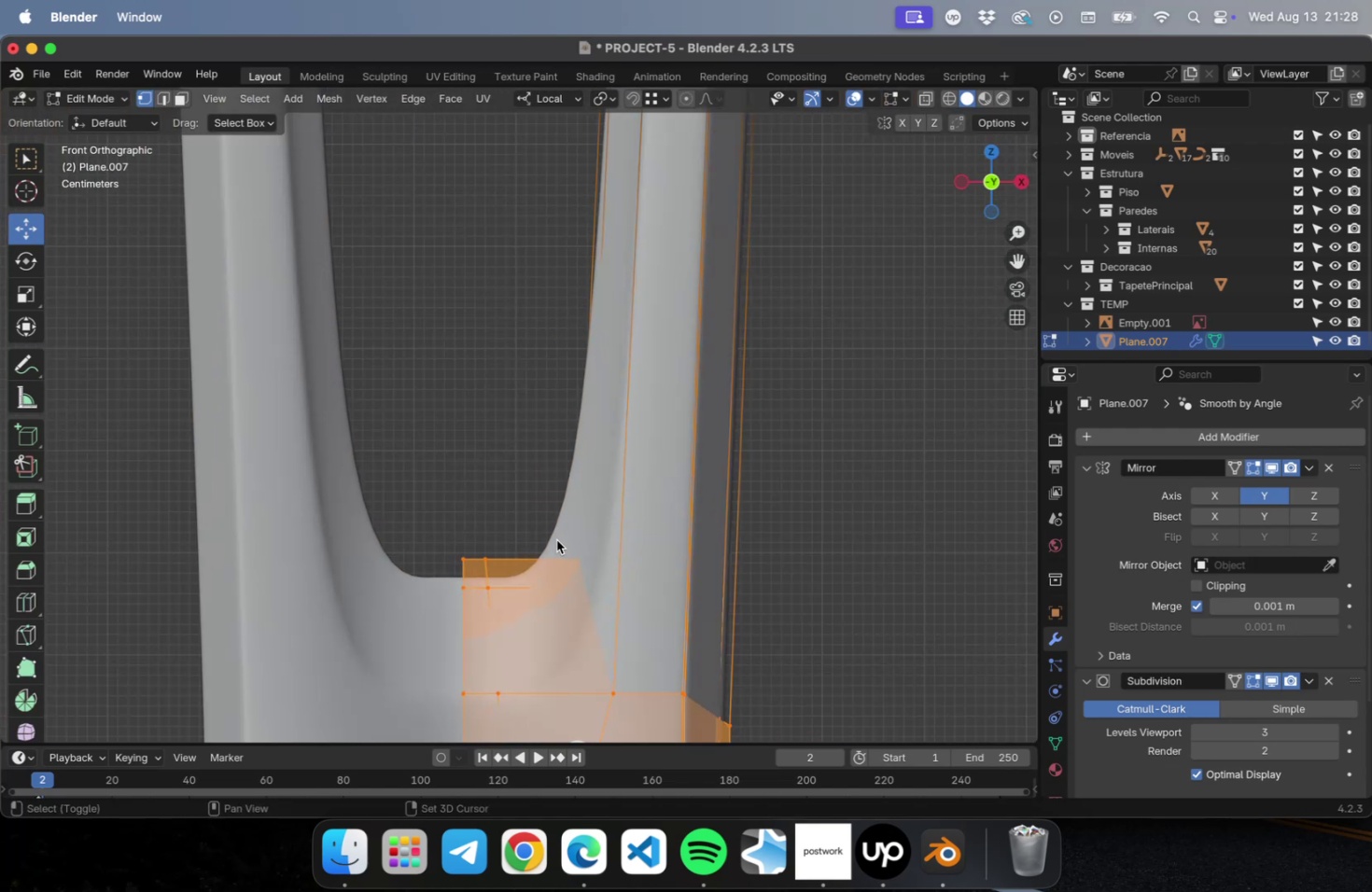 
hold_key(key=ShiftLeft, duration=0.56)
 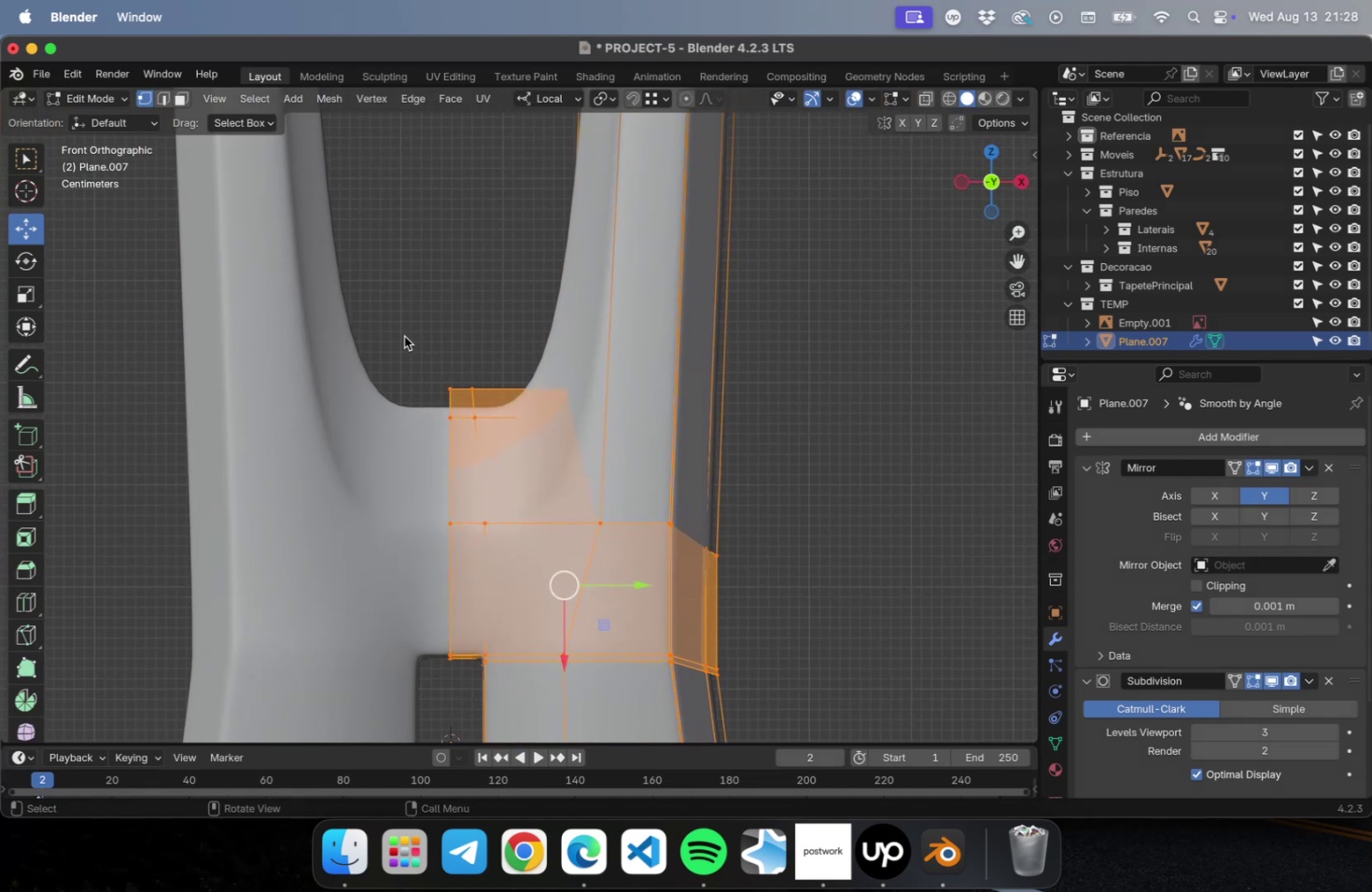 
left_click_drag(start_coordinate=[405, 336], to_coordinate=[517, 395])
 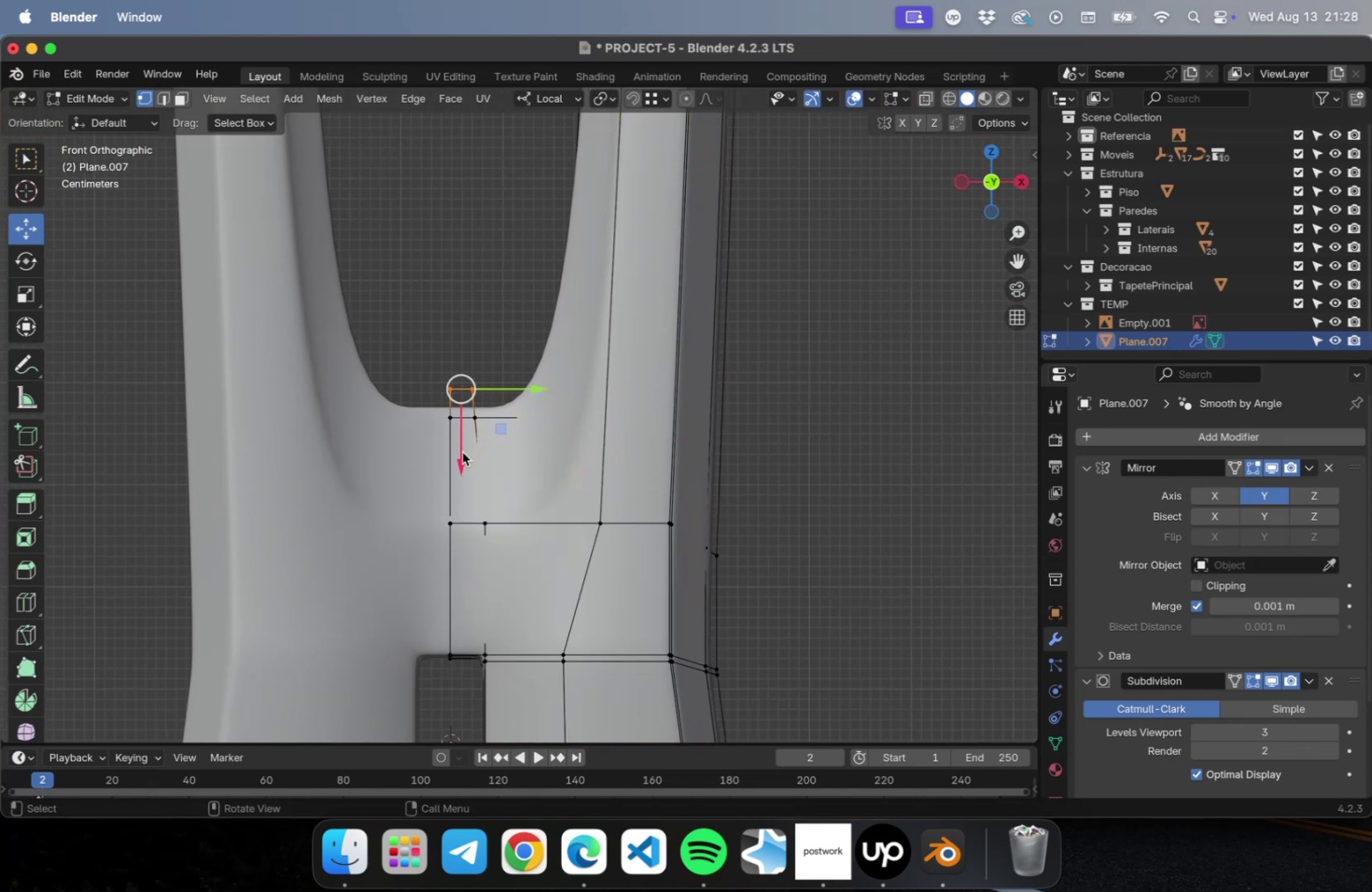 
left_click_drag(start_coordinate=[460, 454], to_coordinate=[459, 474])
 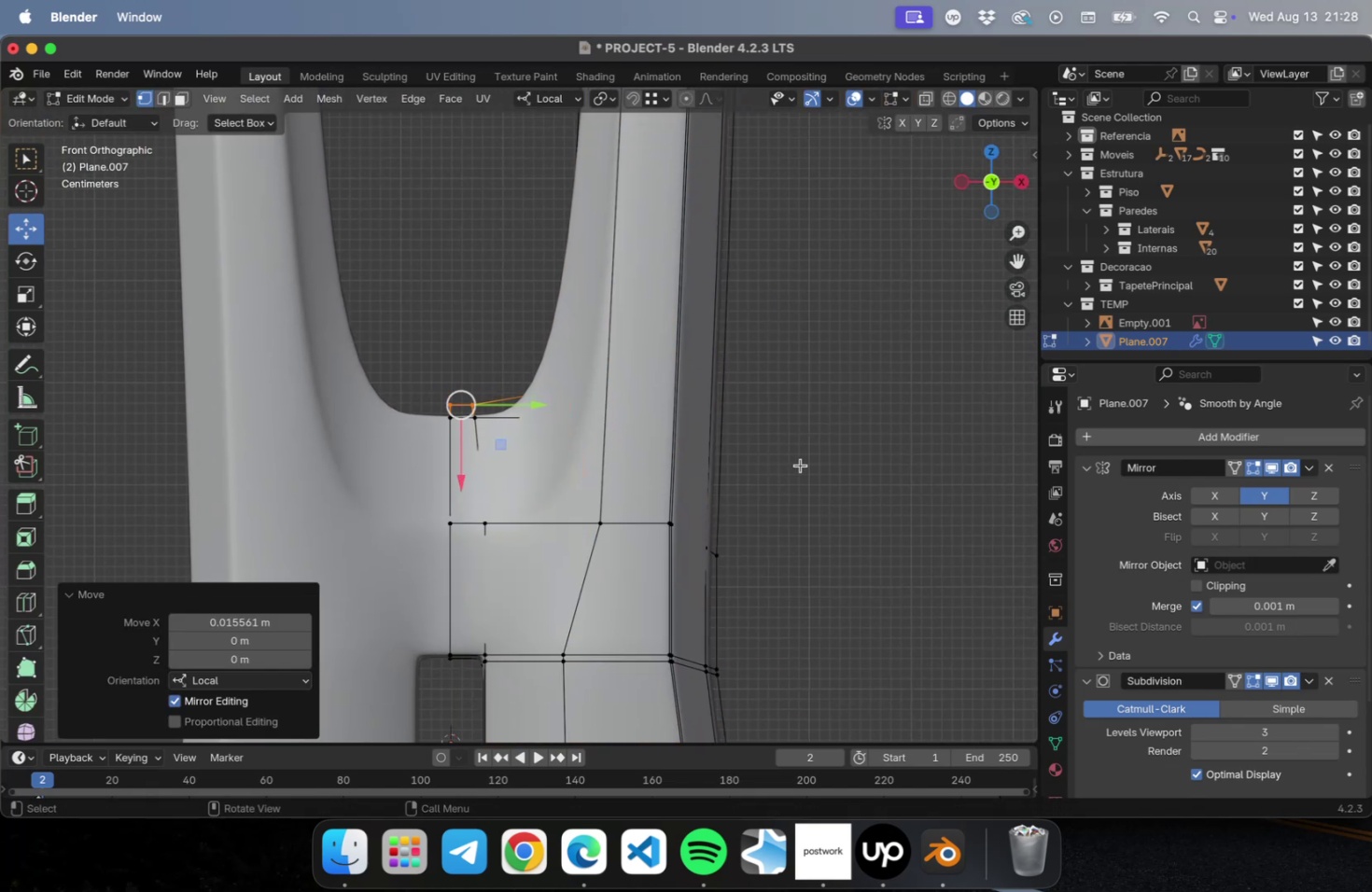 
key(Tab)
 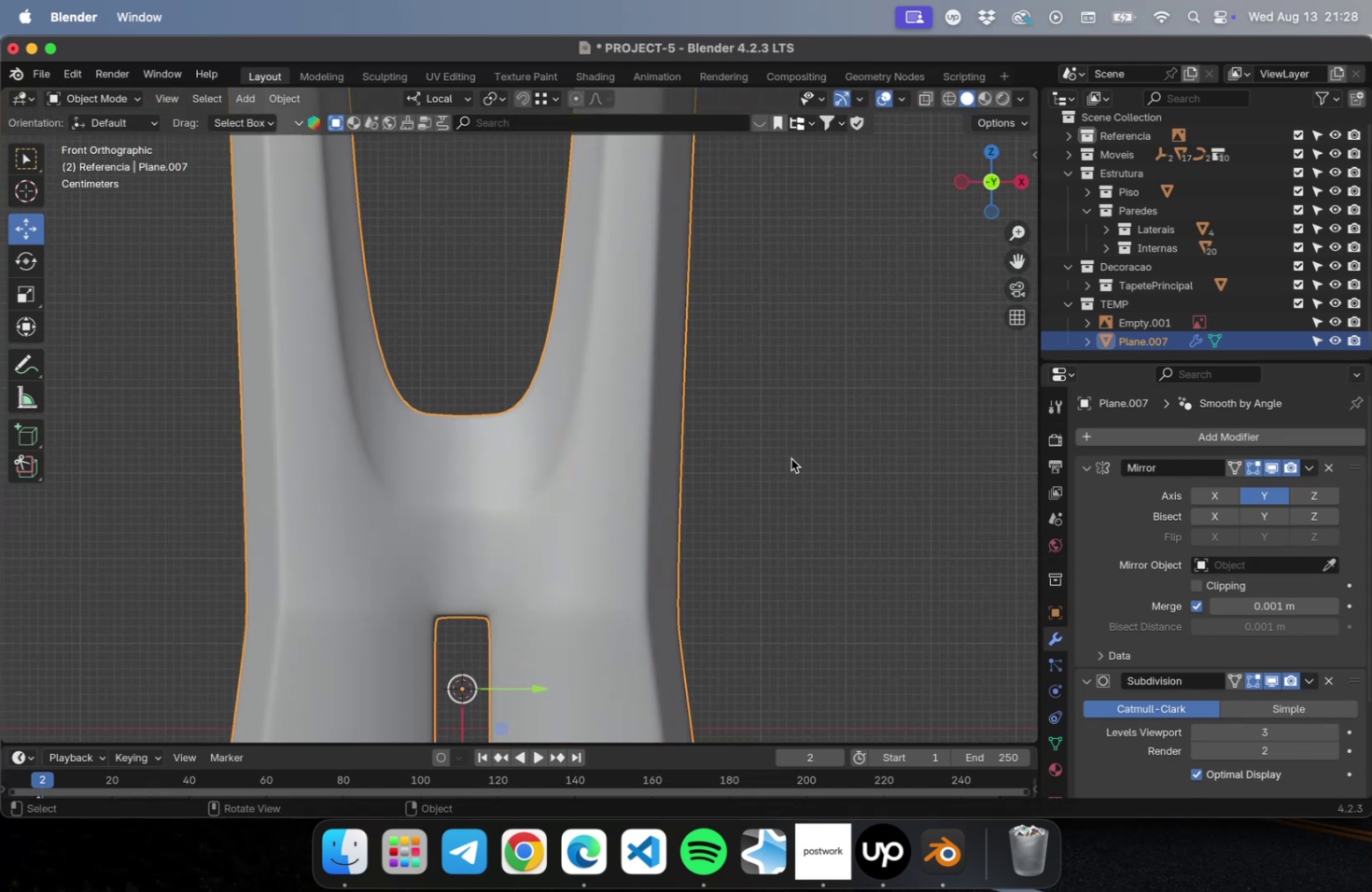 
scroll: coordinate [774, 451], scroll_direction: down, amount: 6.0
 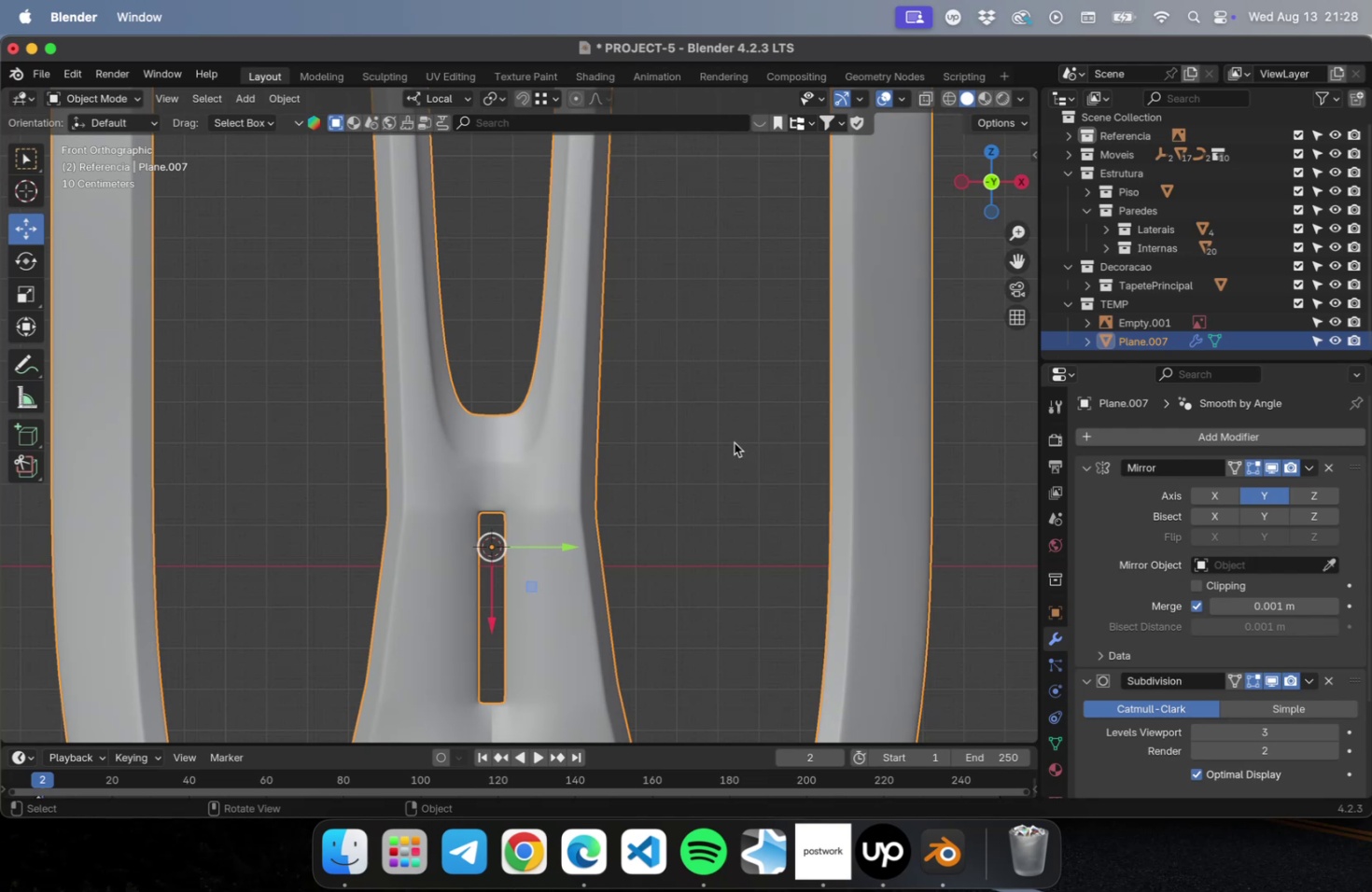 
hold_key(key=ShiftLeft, duration=0.54)
 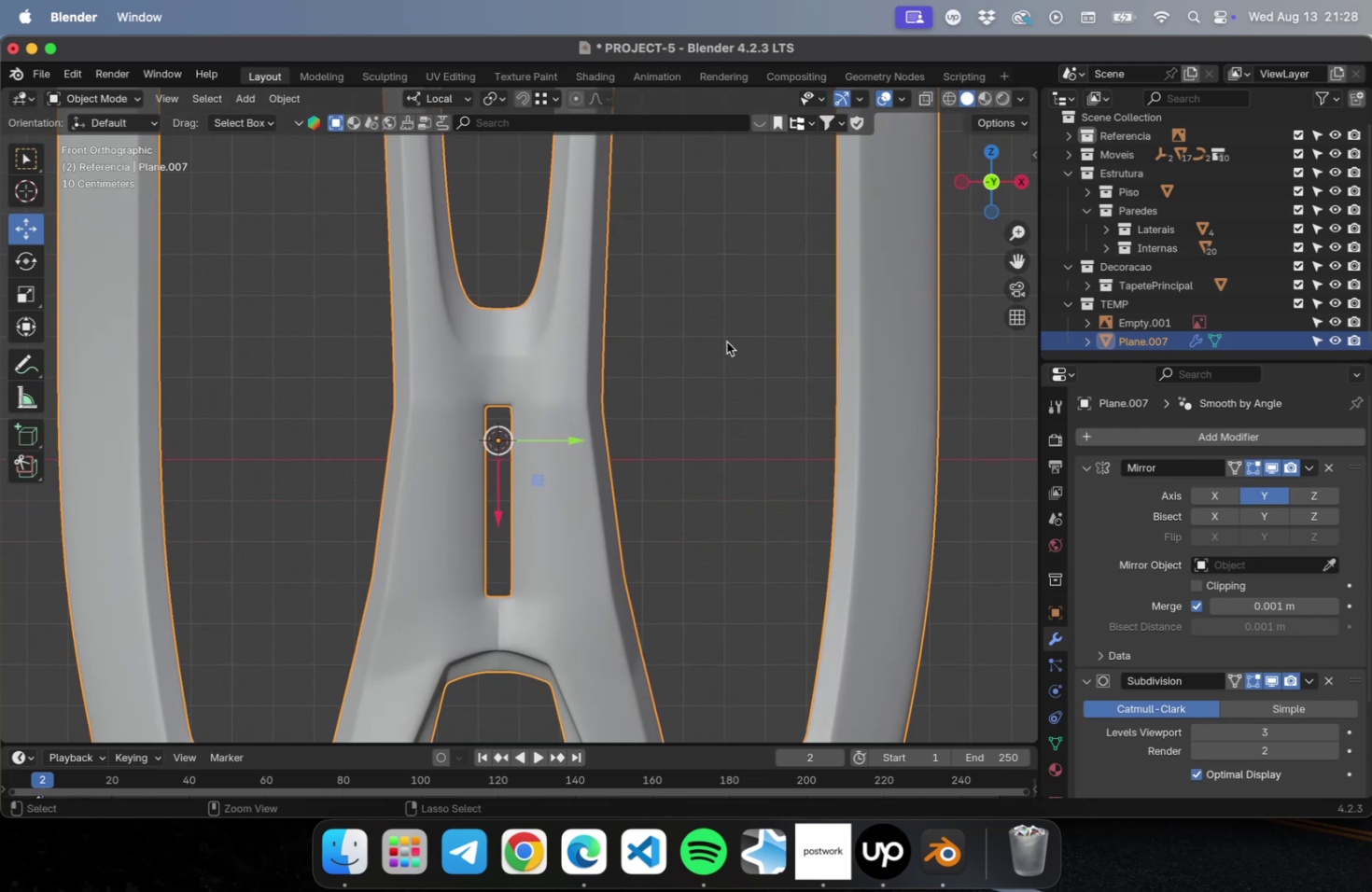 
key(Meta+CommandLeft)
 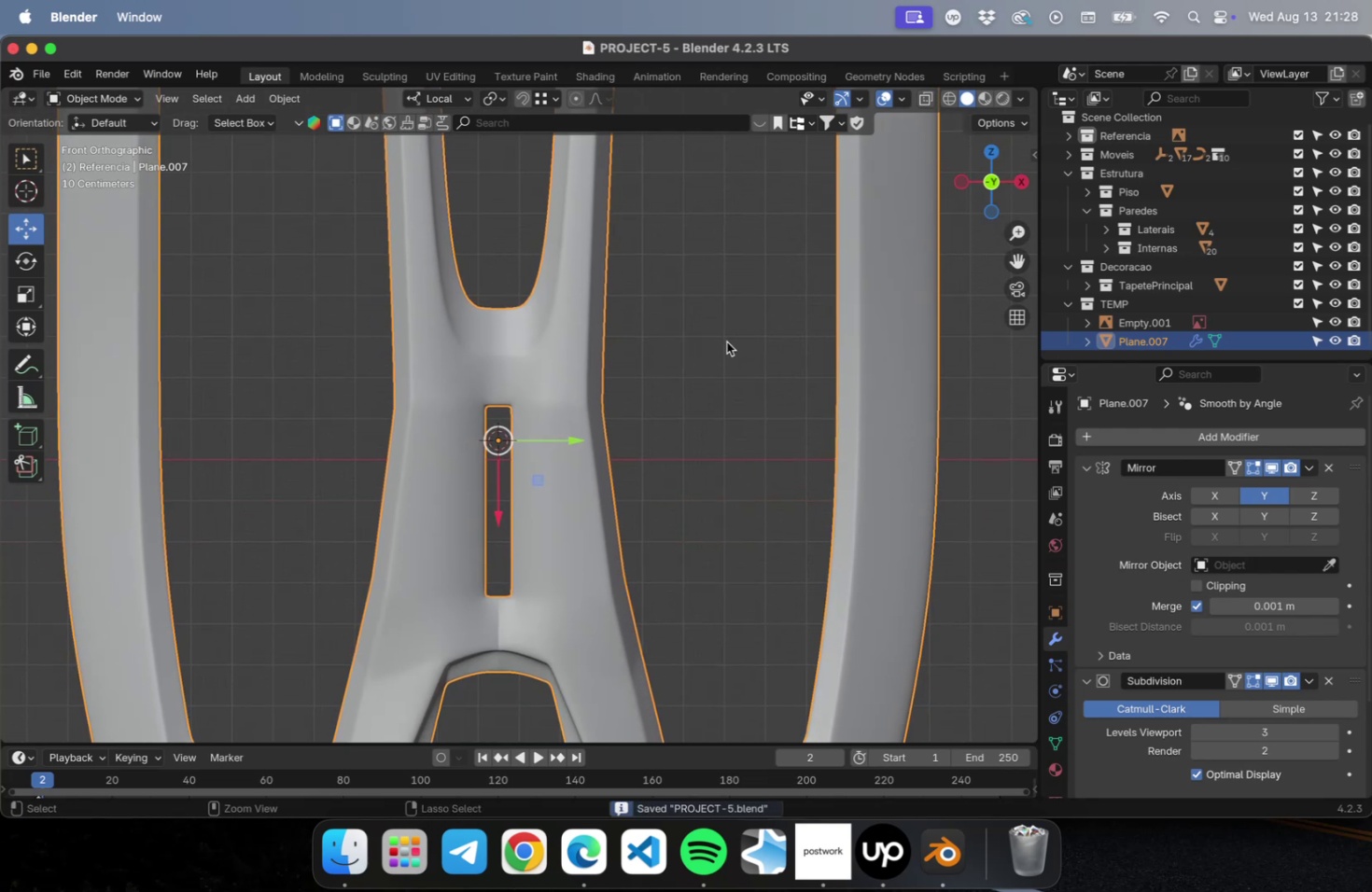 
key(Meta+S)
 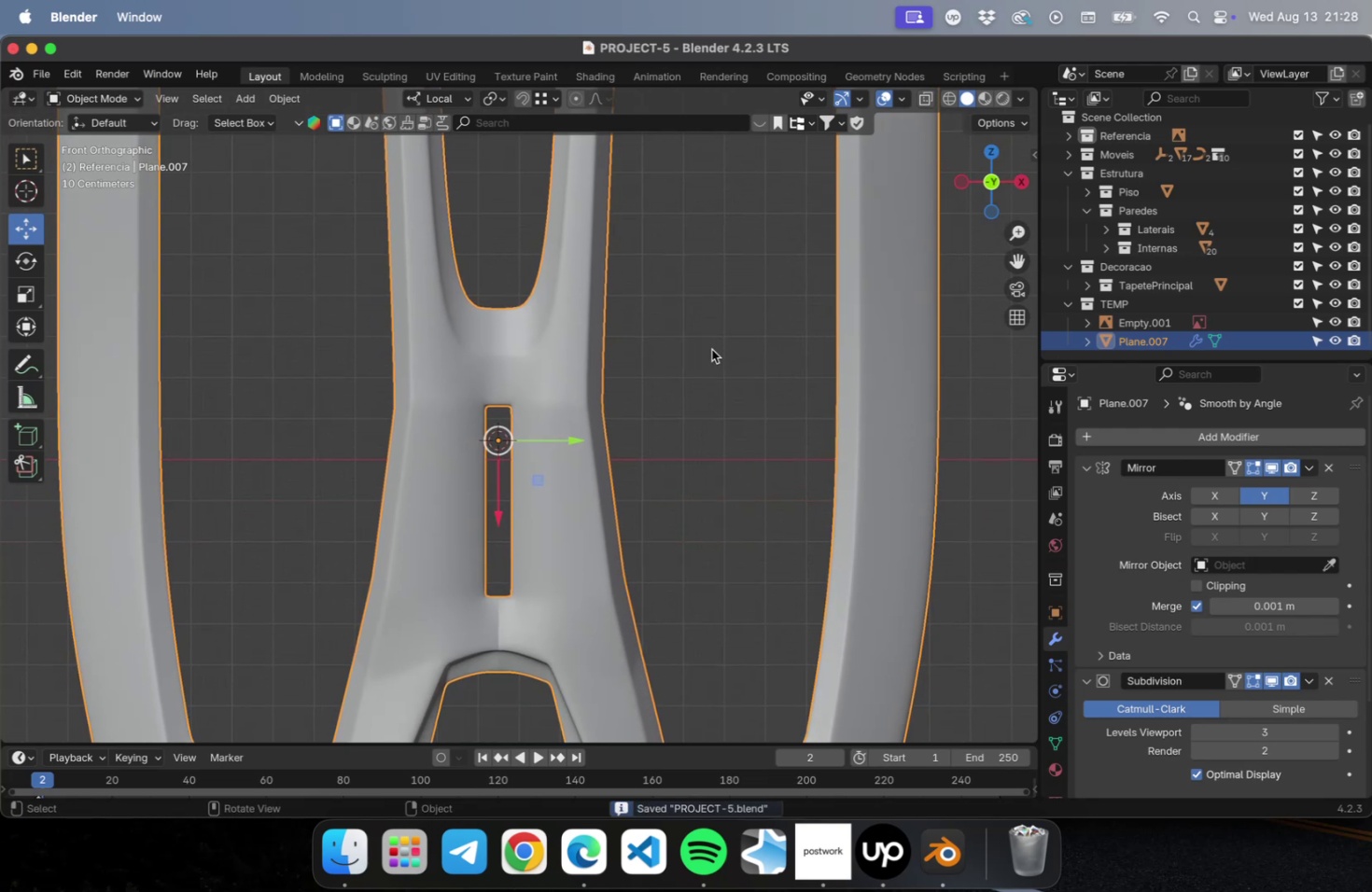 
hold_key(key=ShiftLeft, duration=0.61)
 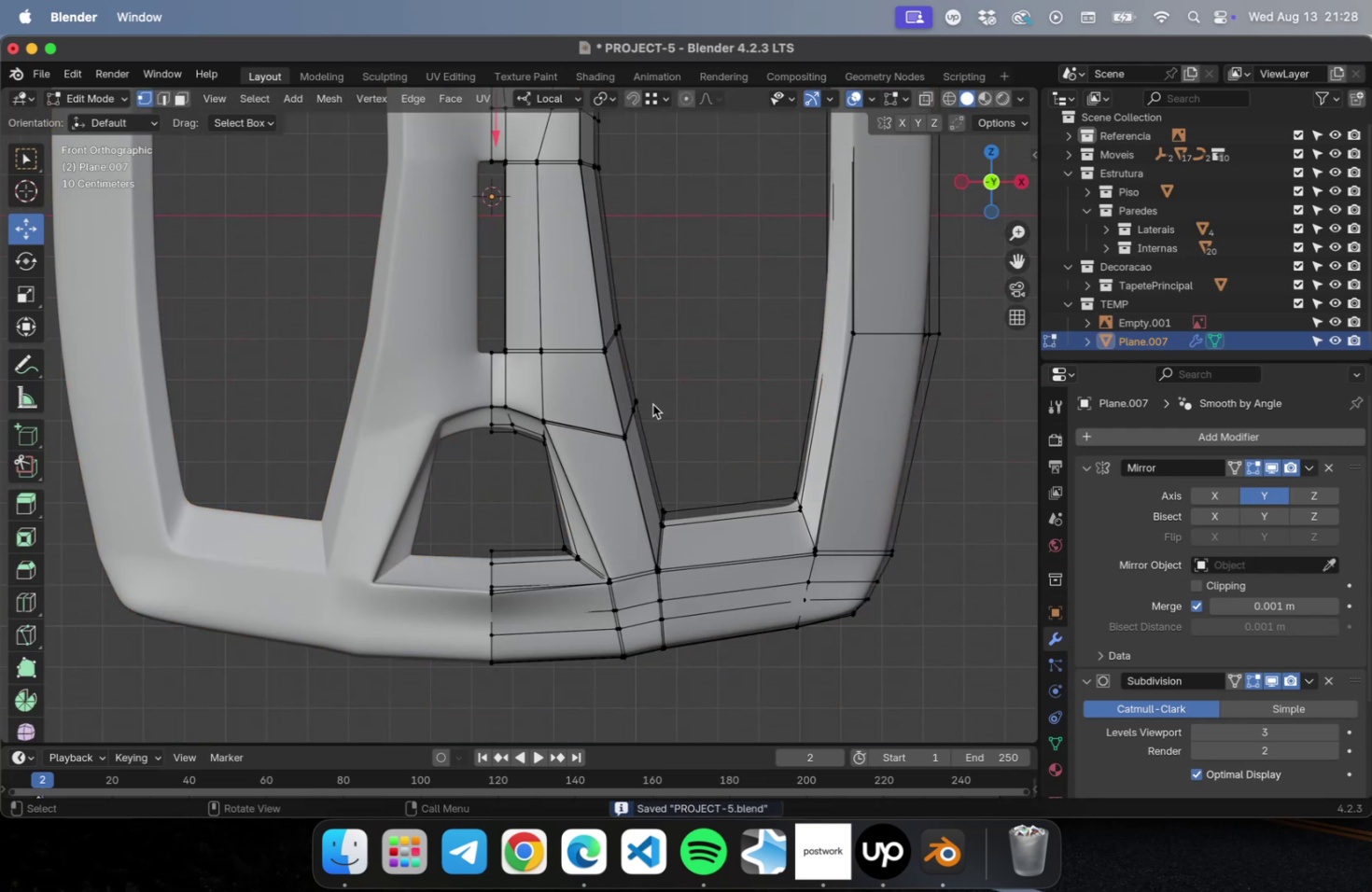 
key(Tab)
 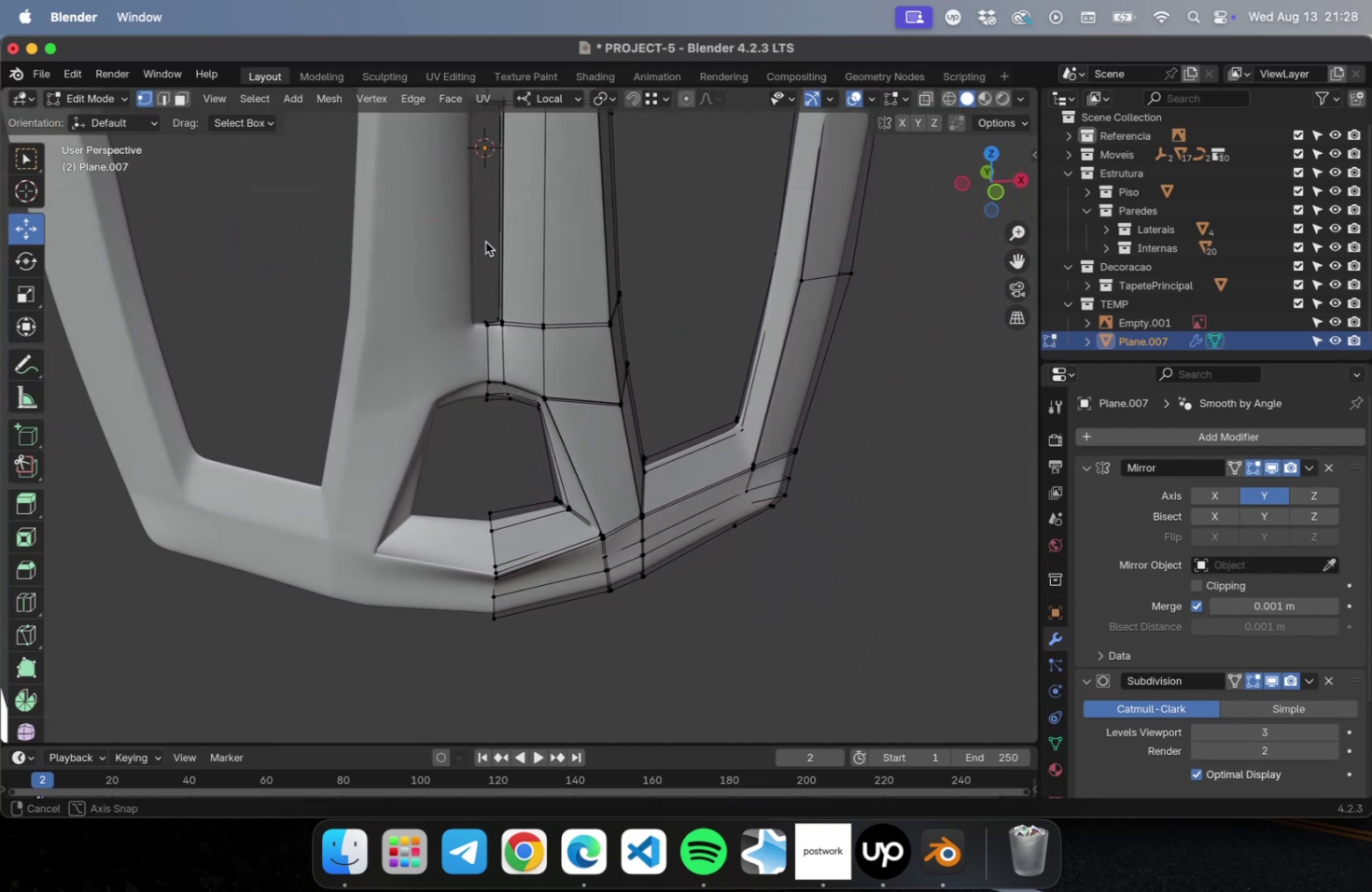 
wait(6.2)
 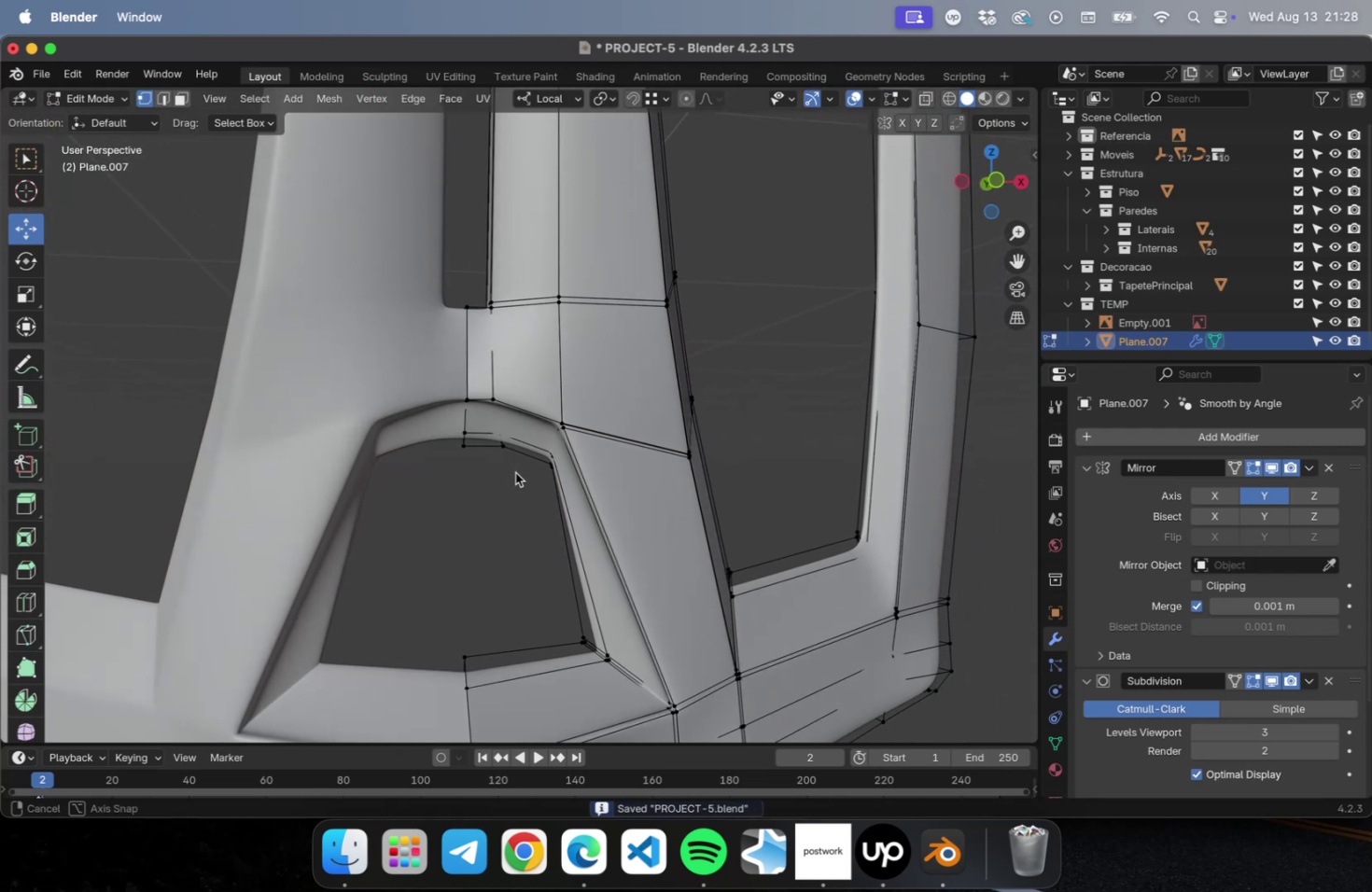 
left_click([482, 400])
 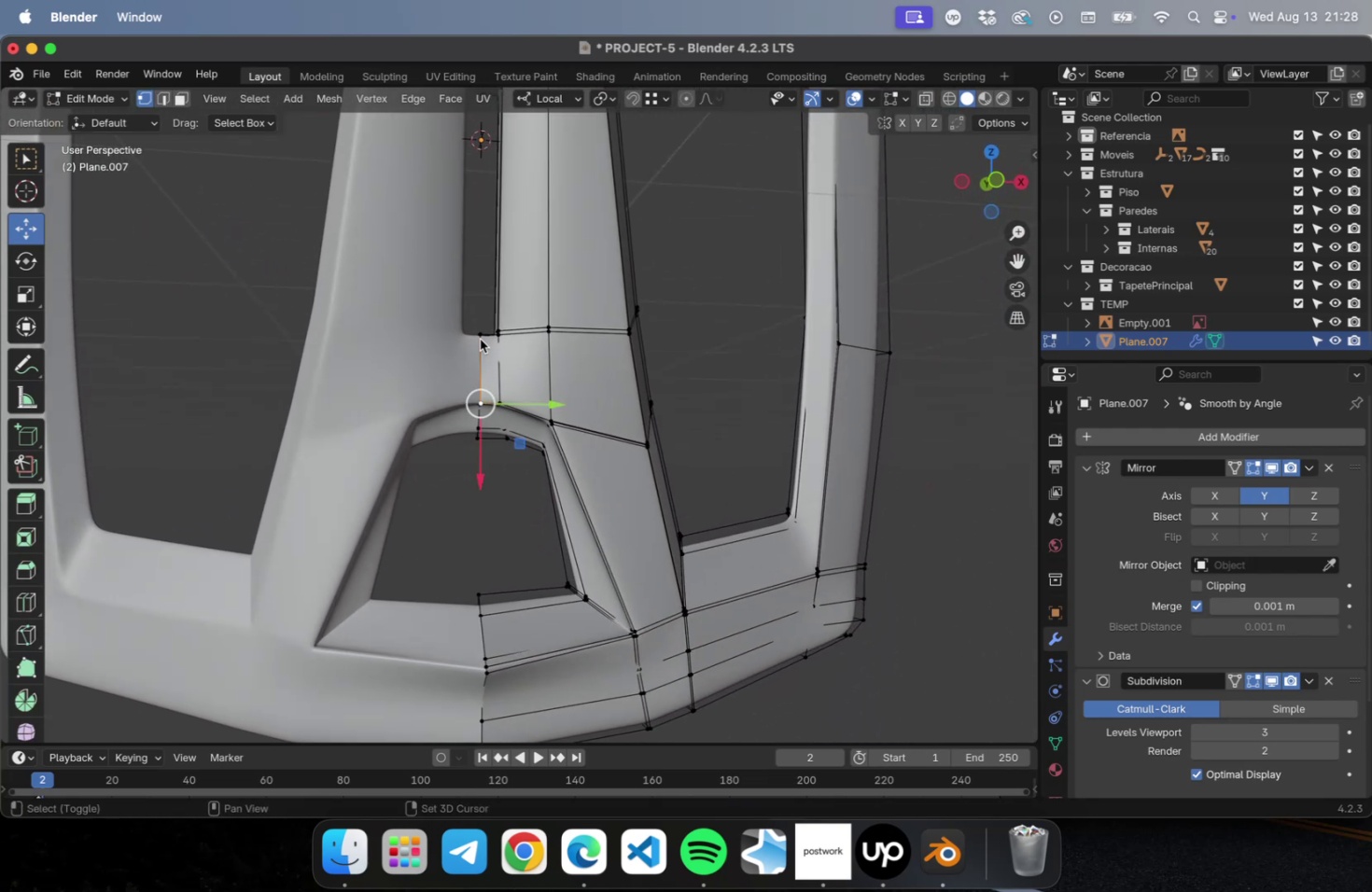 
hold_key(key=ShiftLeft, duration=0.44)
left_click([480, 334])
 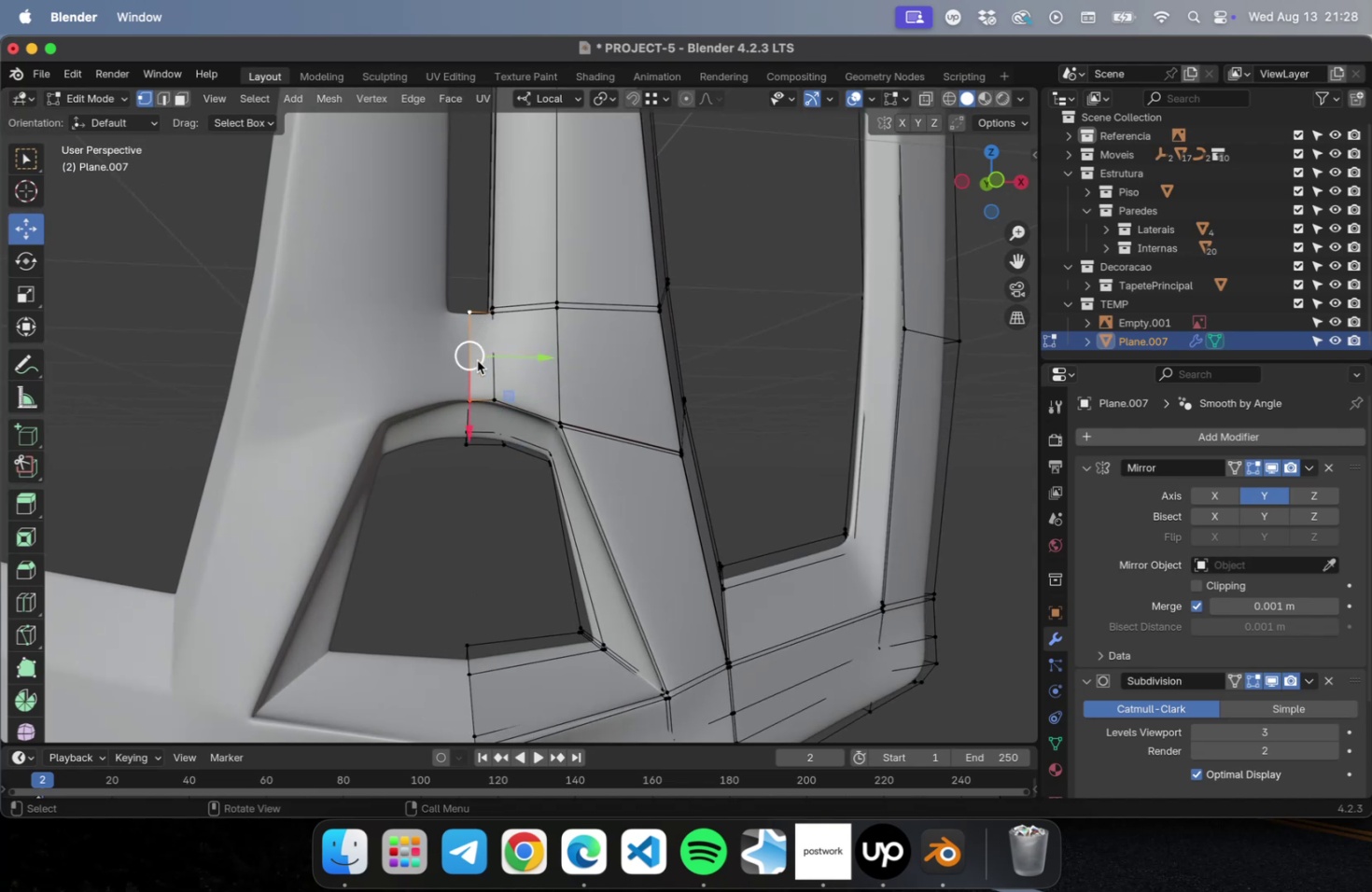 
scroll: coordinate [477, 360], scroll_direction: up, amount: 4.0
 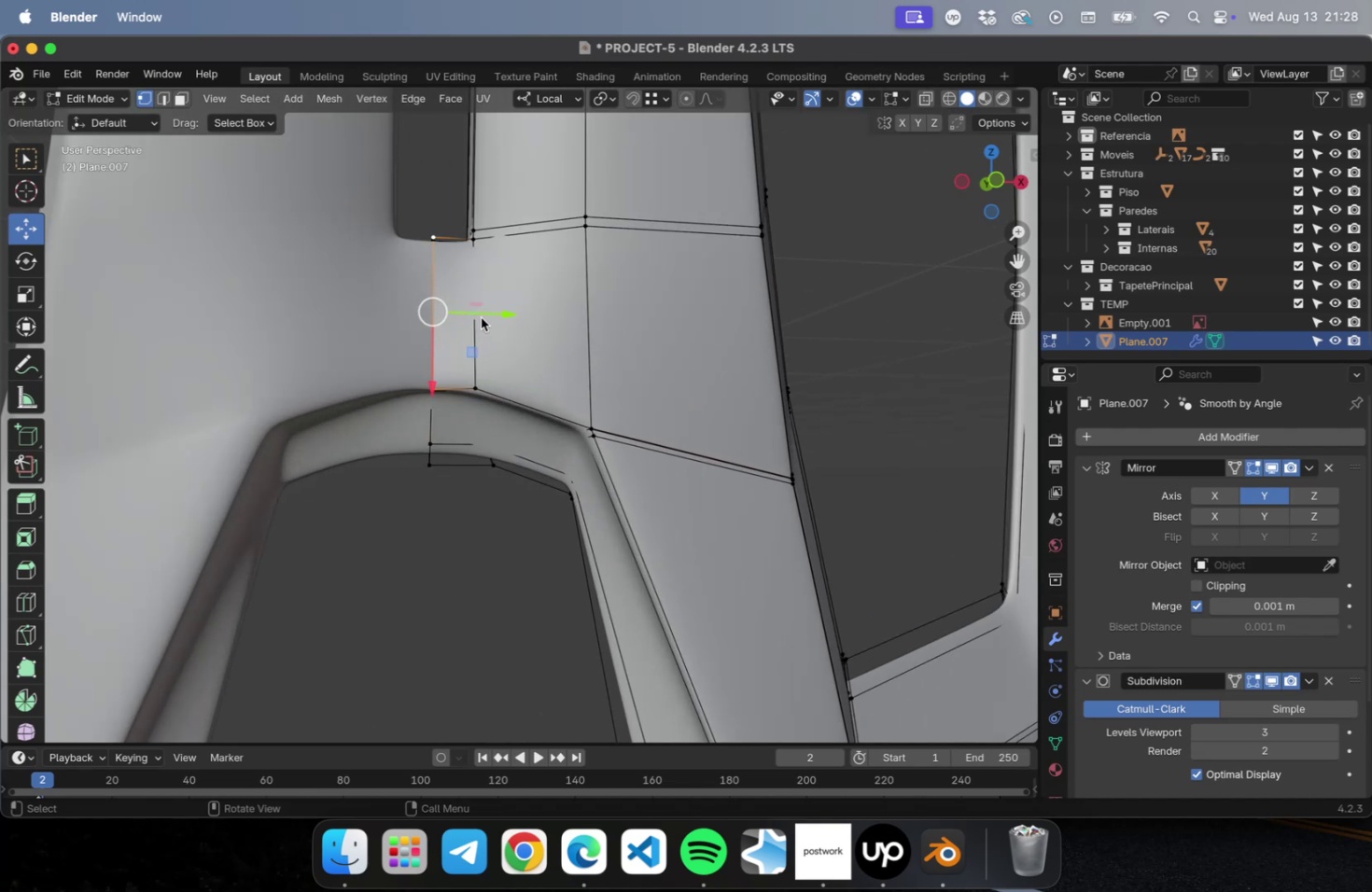 
left_click_drag(start_coordinate=[481, 317], to_coordinate=[468, 317])
 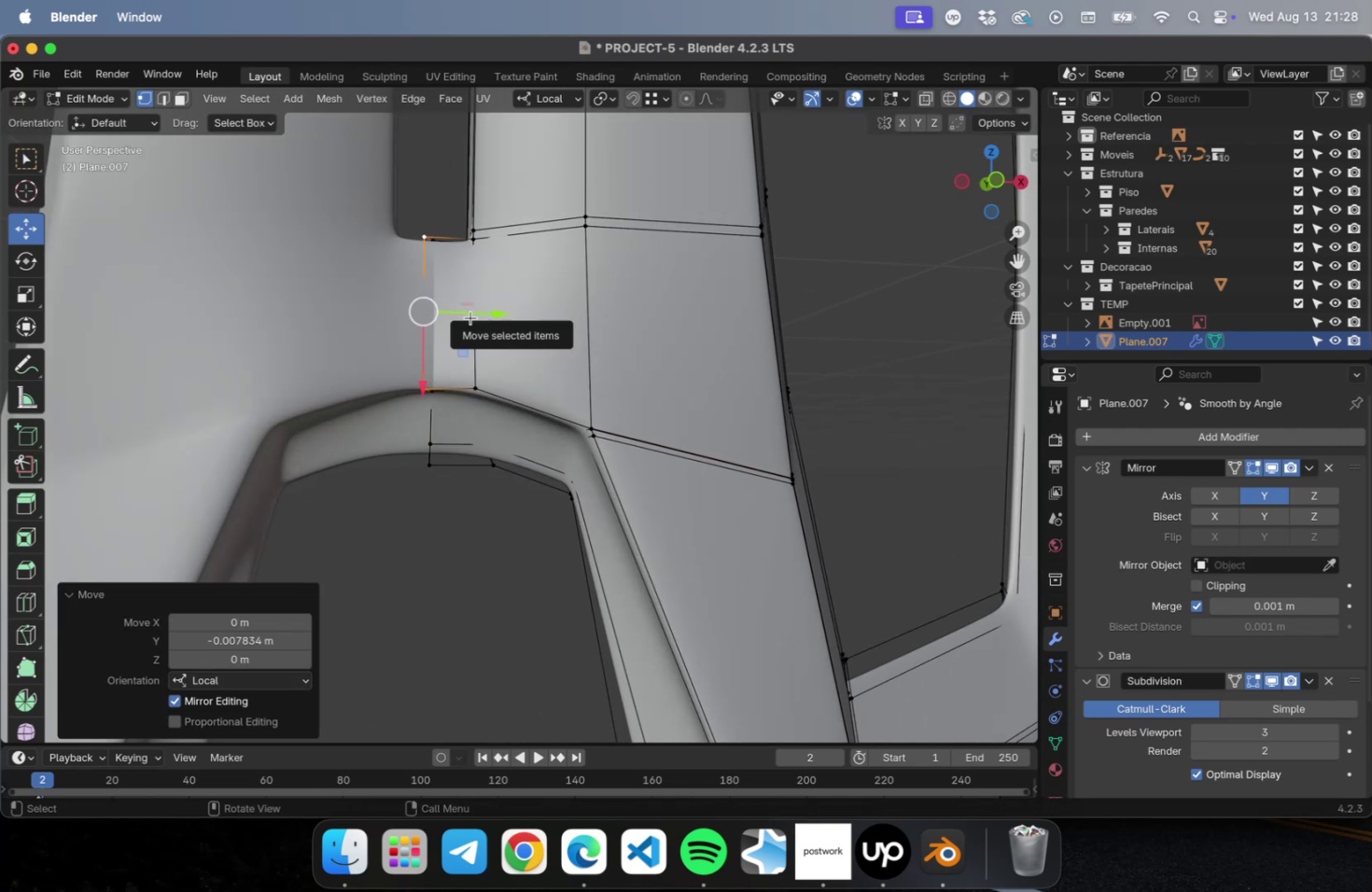 
left_click_drag(start_coordinate=[469, 317], to_coordinate=[489, 321])
 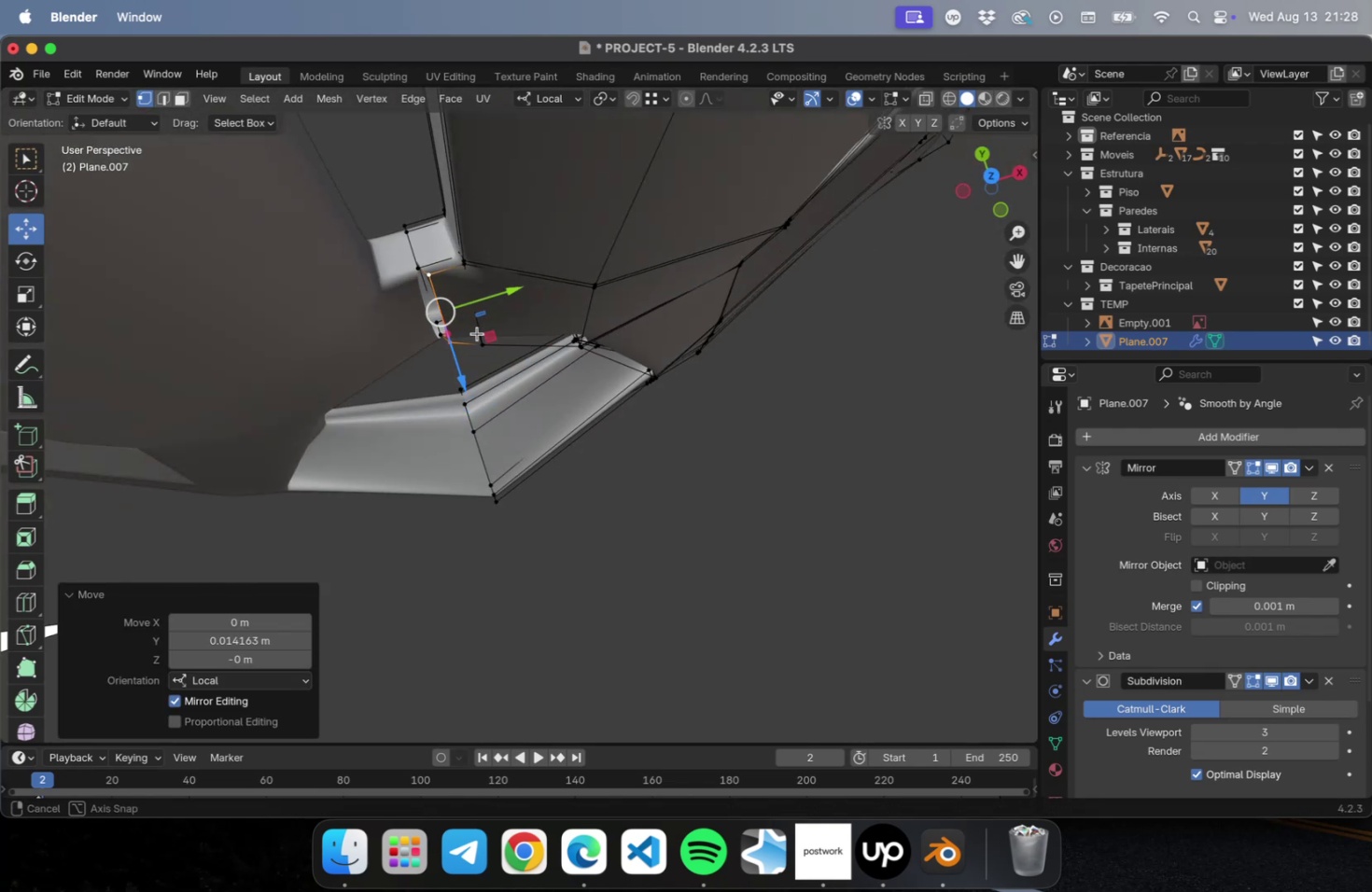 
scroll: coordinate [447, 332], scroll_direction: up, amount: 2.0
 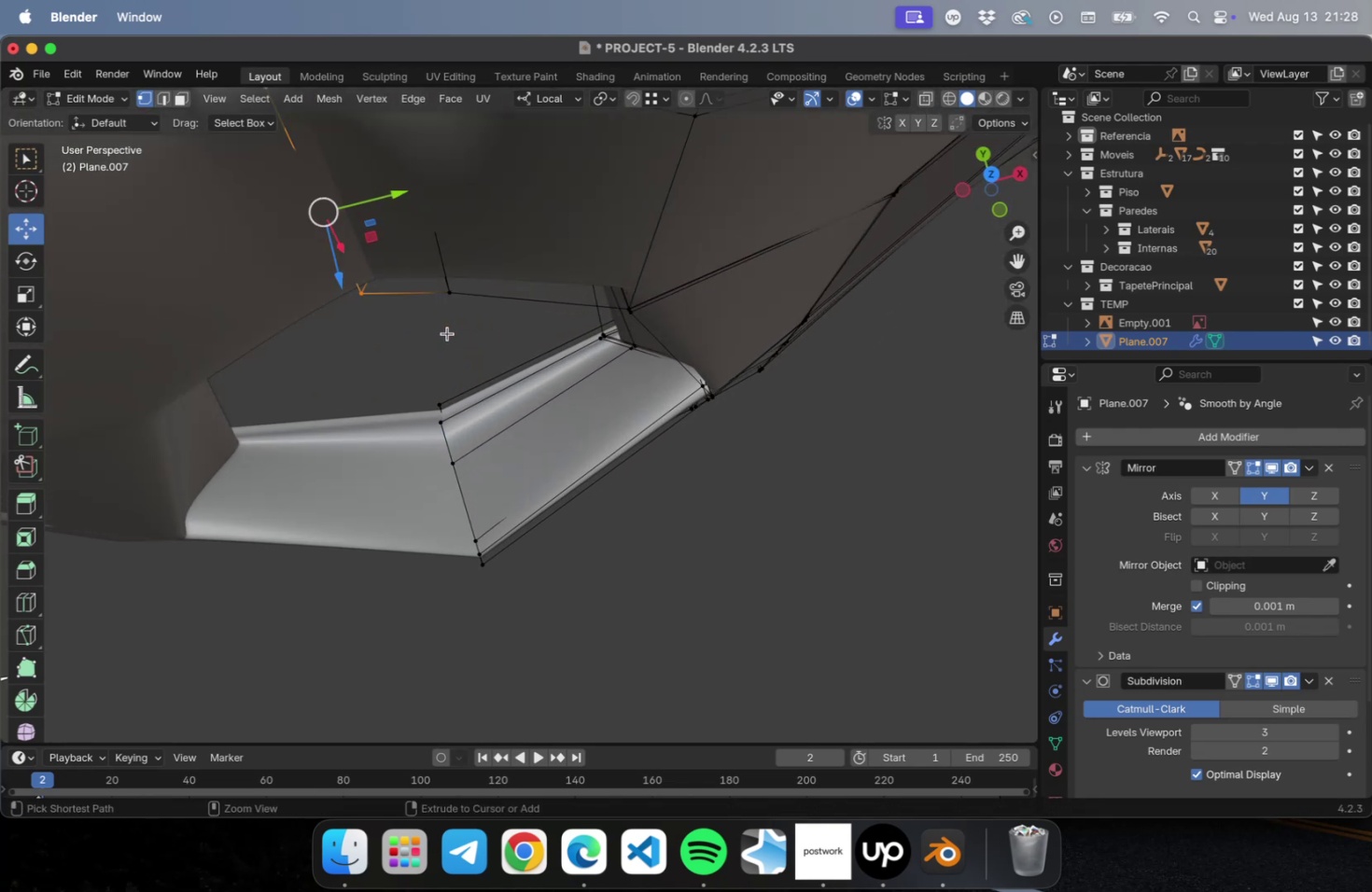 
key(Meta+CommandLeft)
 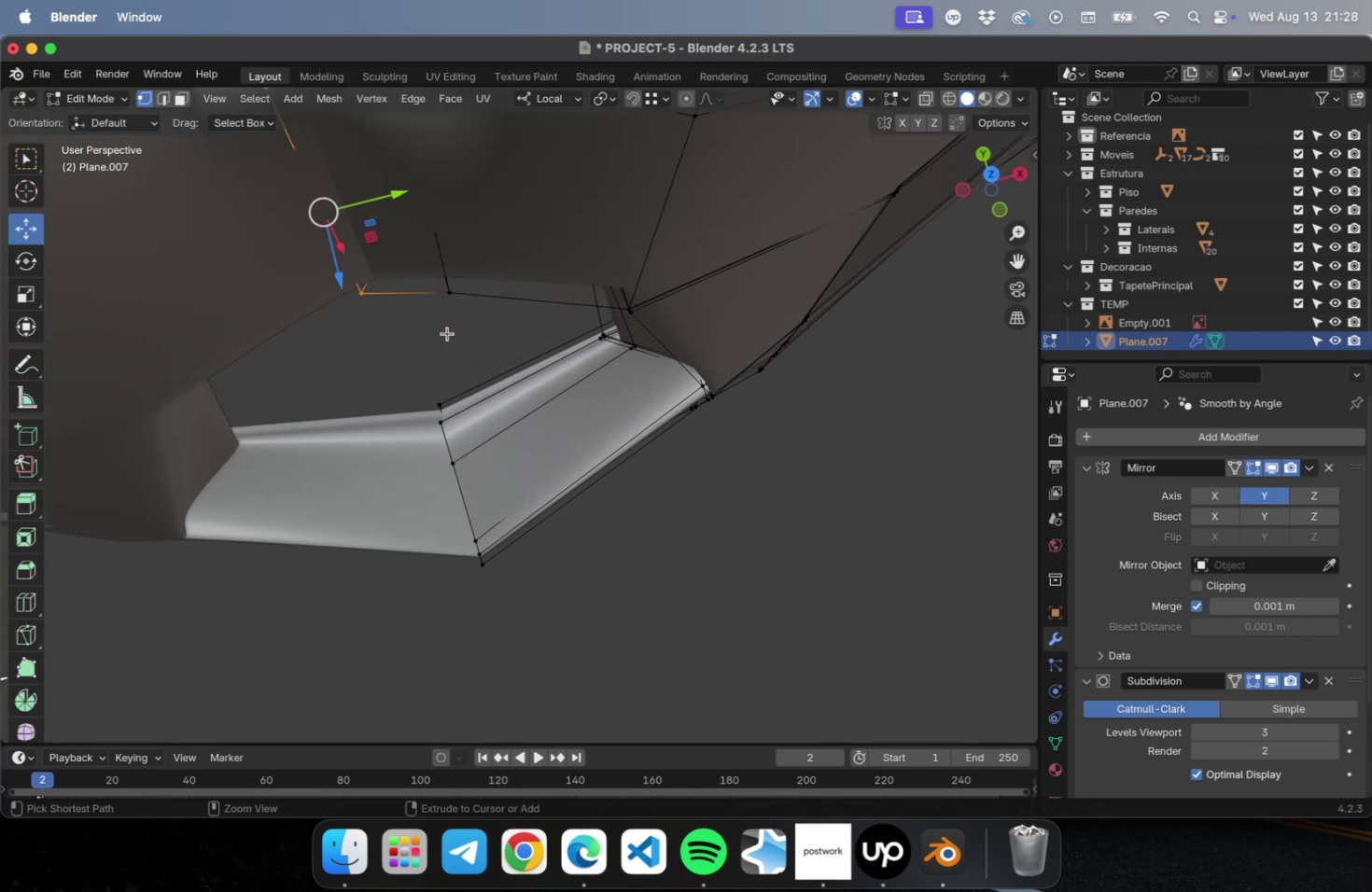 
key(Meta+Z)
 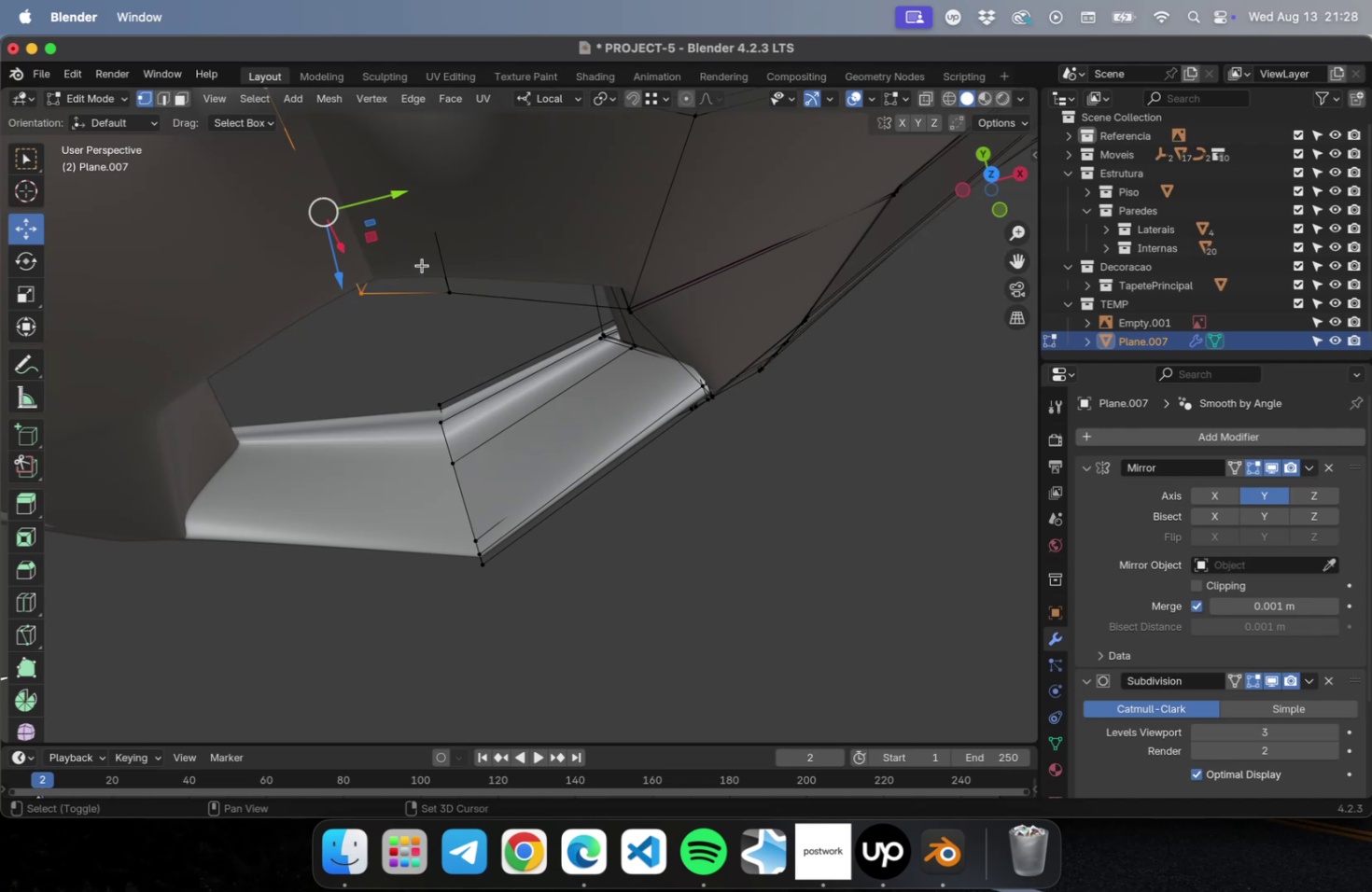 
hold_key(key=ShiftLeft, duration=0.85)
 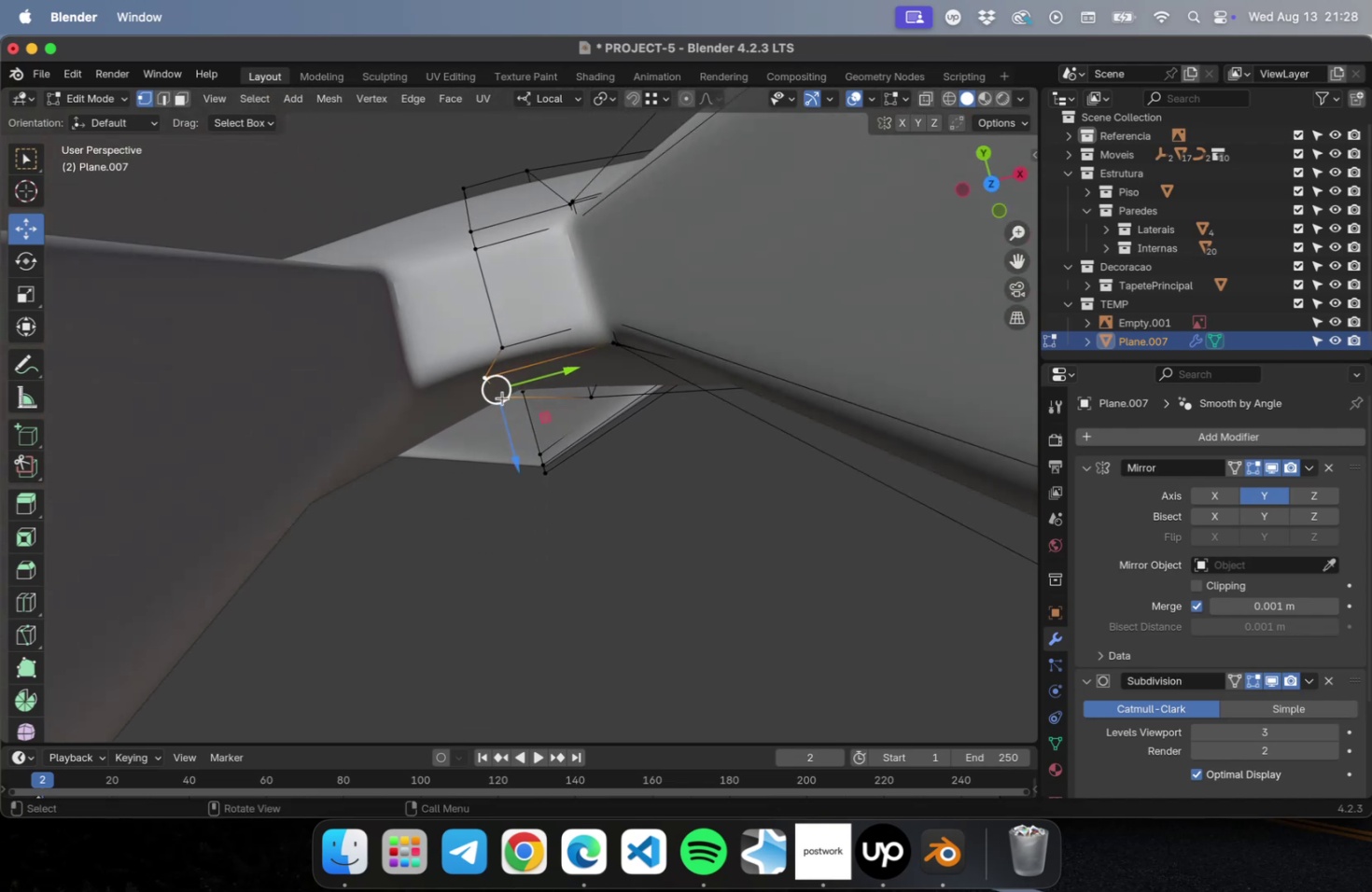 
key(Meta+Z)
 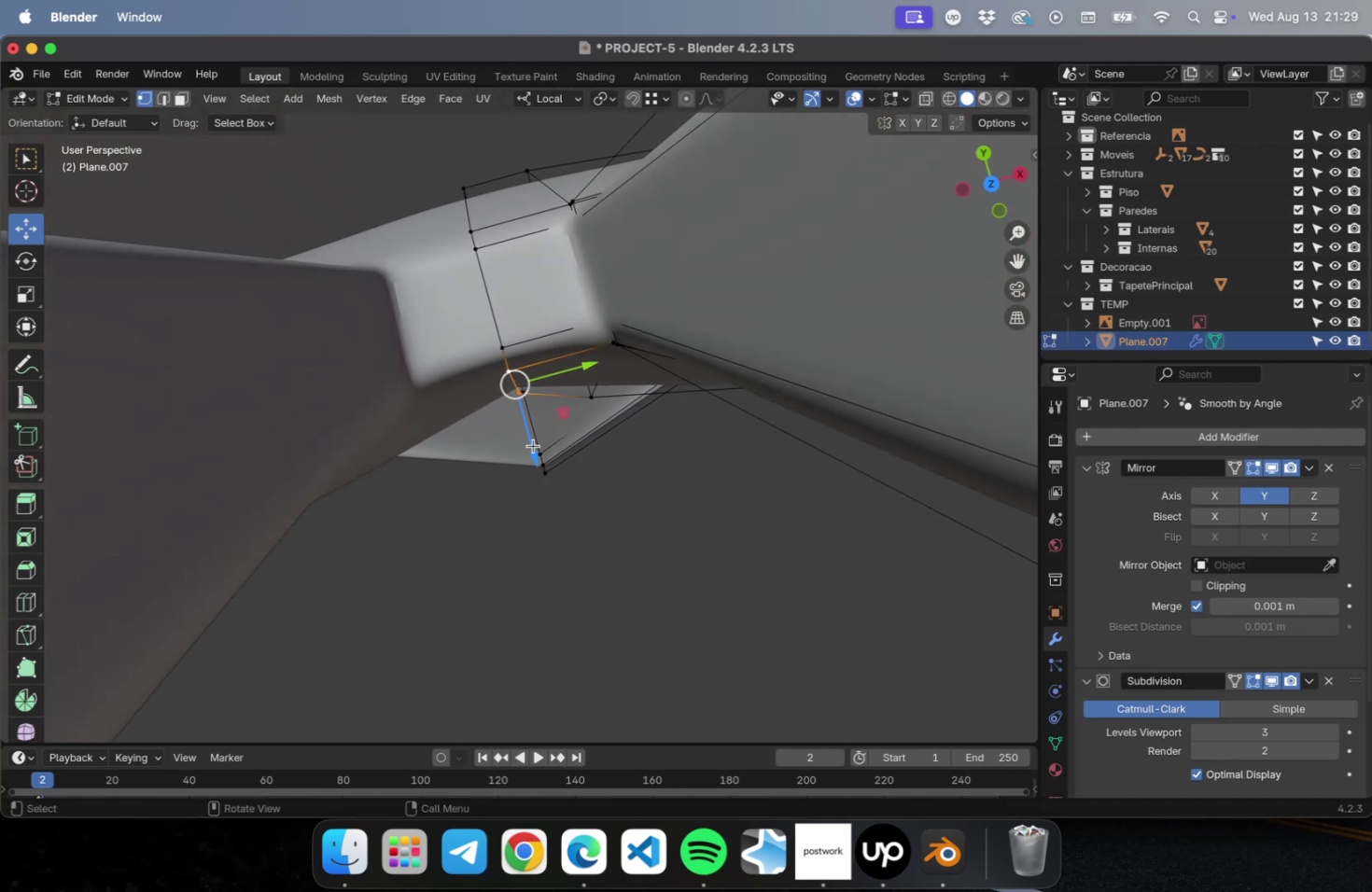 
left_click_drag(start_coordinate=[534, 449], to_coordinate=[538, 467])
 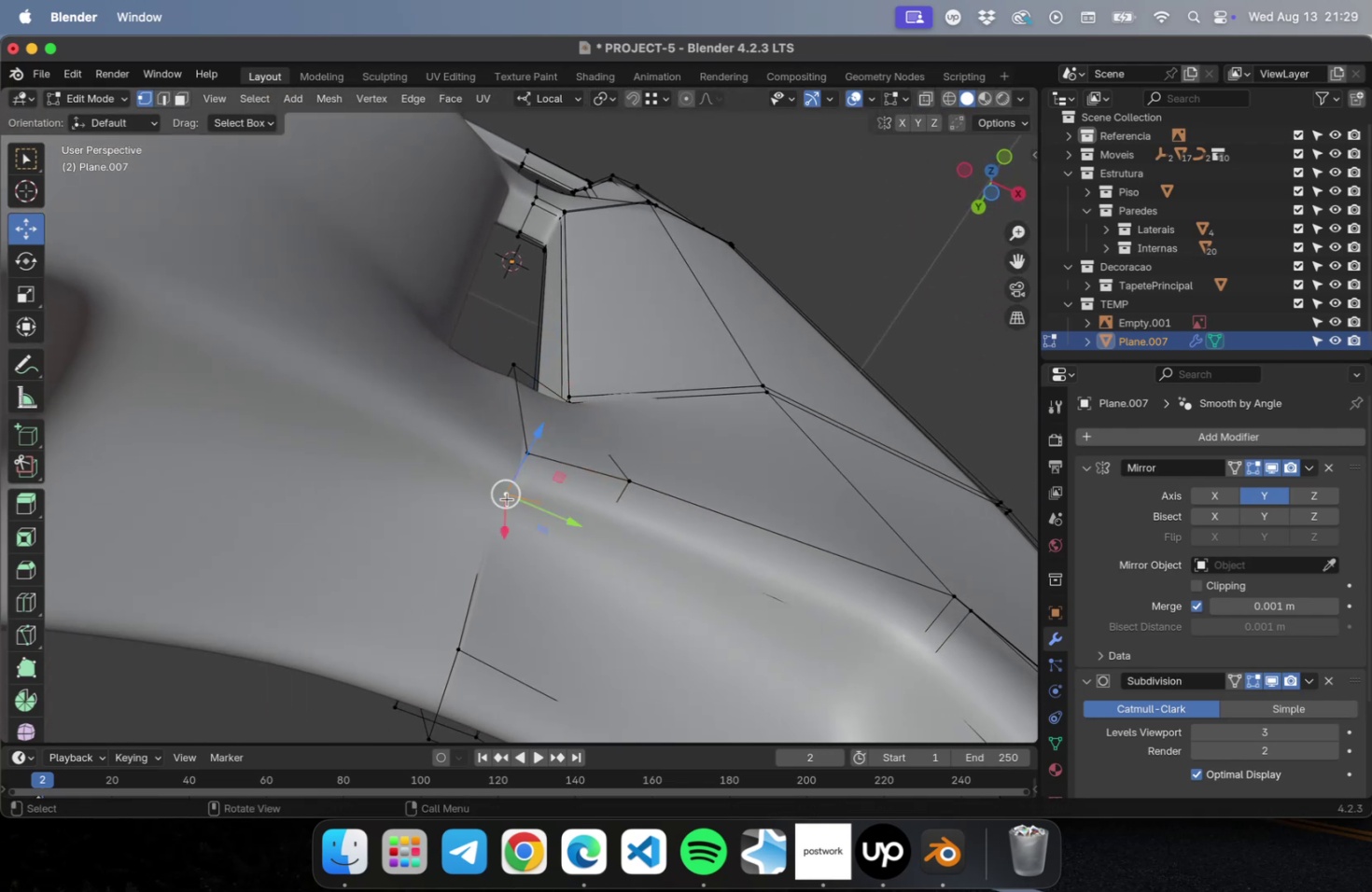 
left_click([477, 652])
 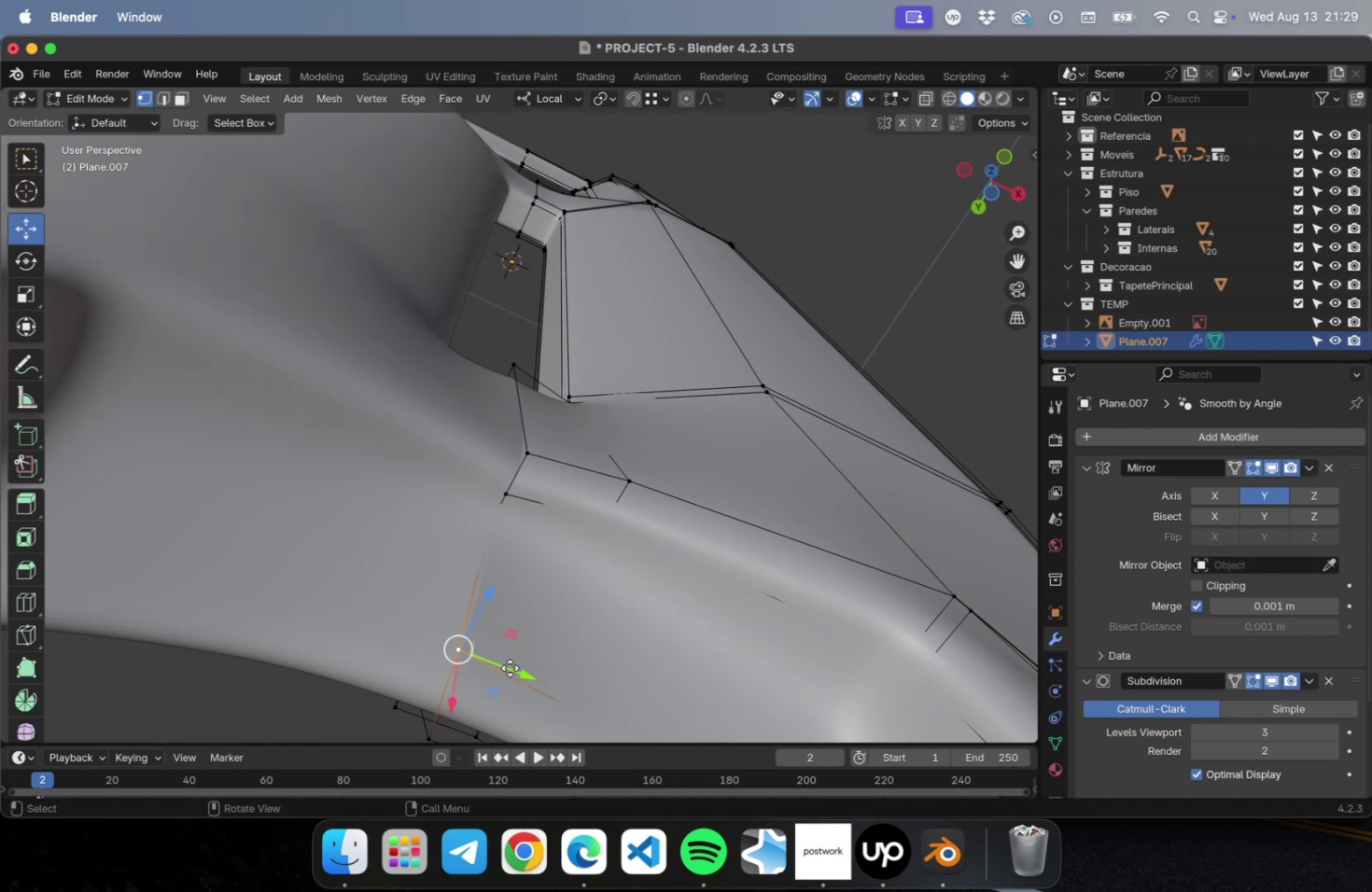 
mouse_move([501, 653])
 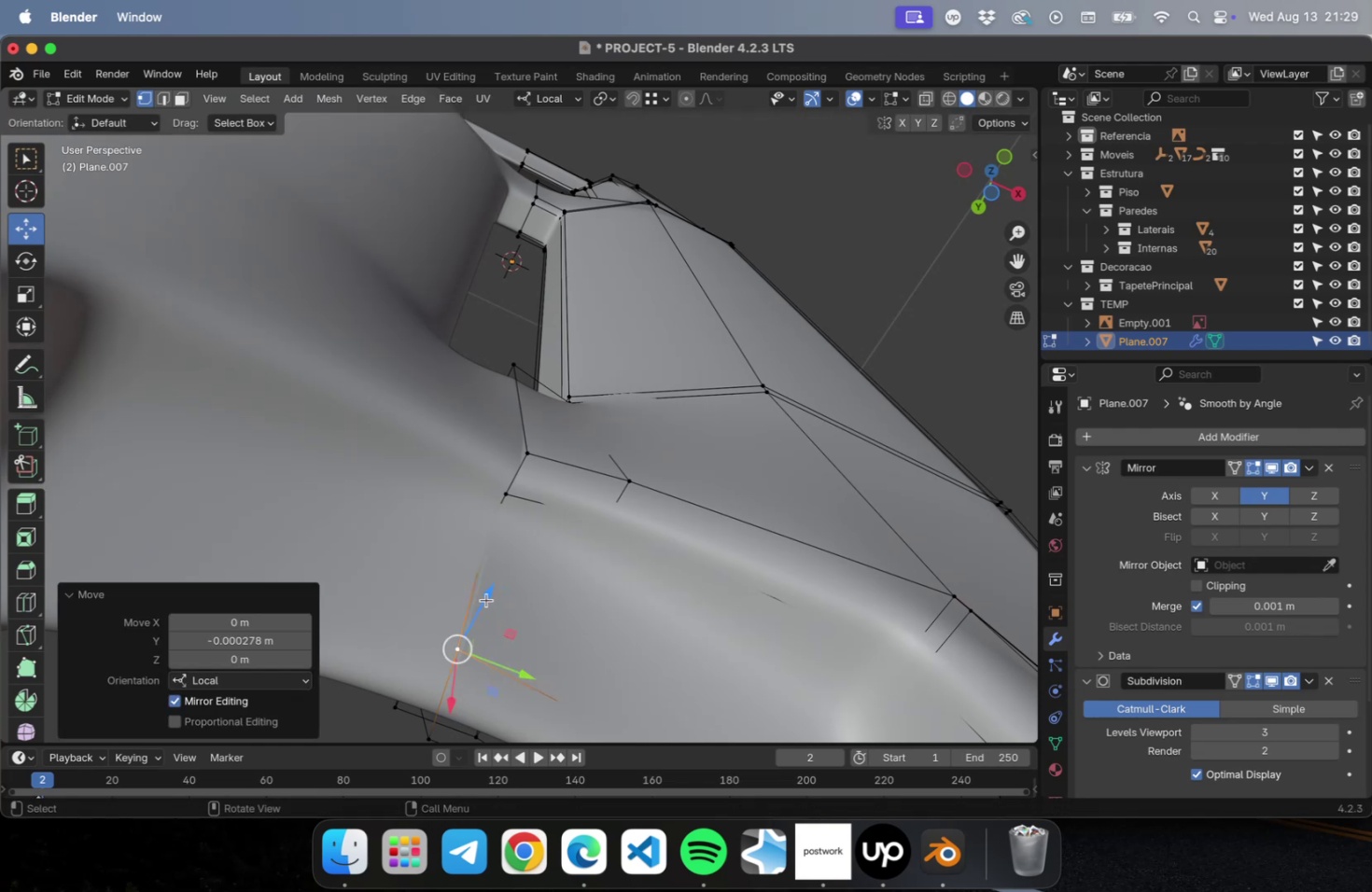 
left_click_drag(start_coordinate=[486, 600], to_coordinate=[497, 566])
 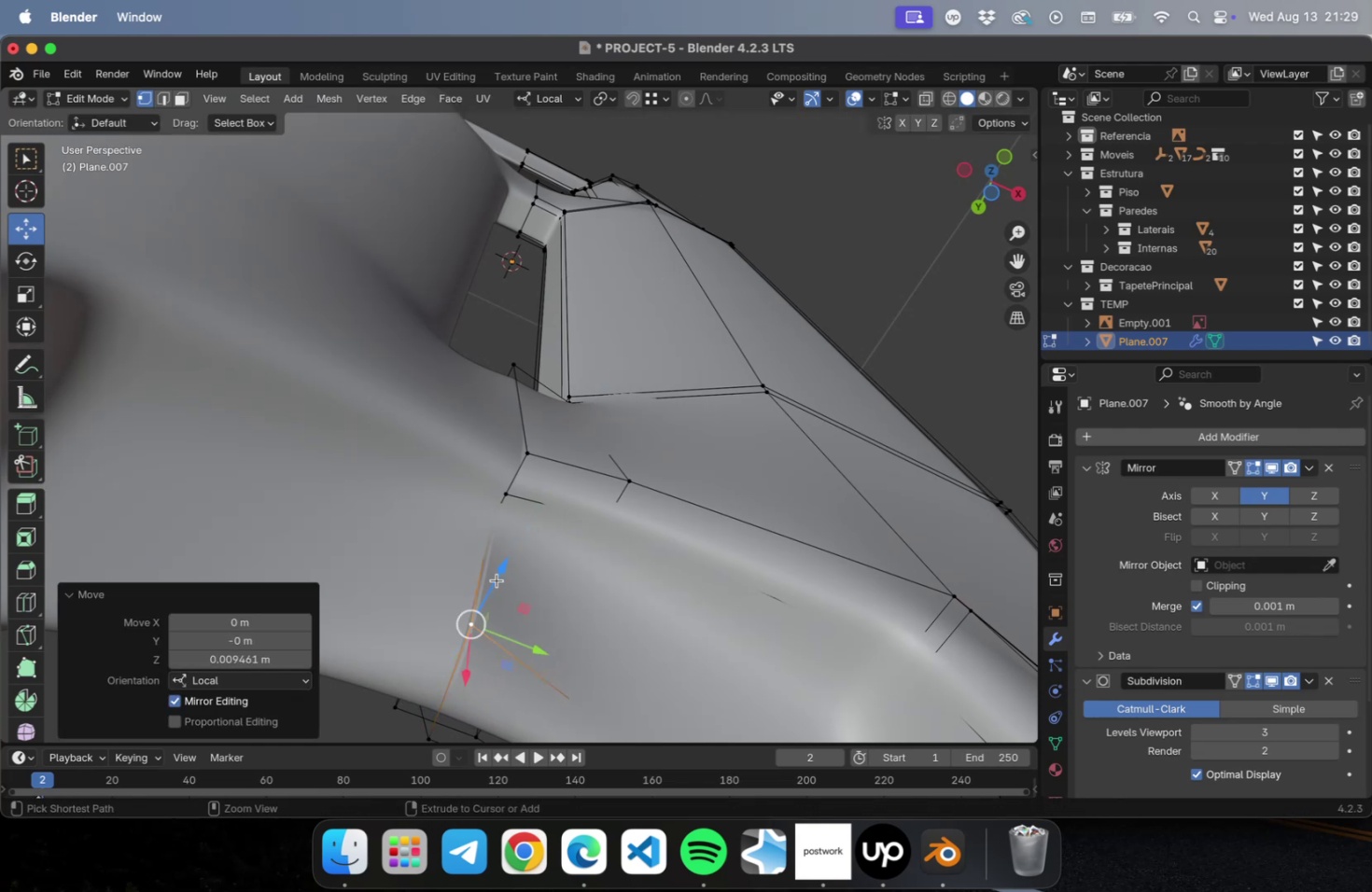 
key(Meta+Z)
 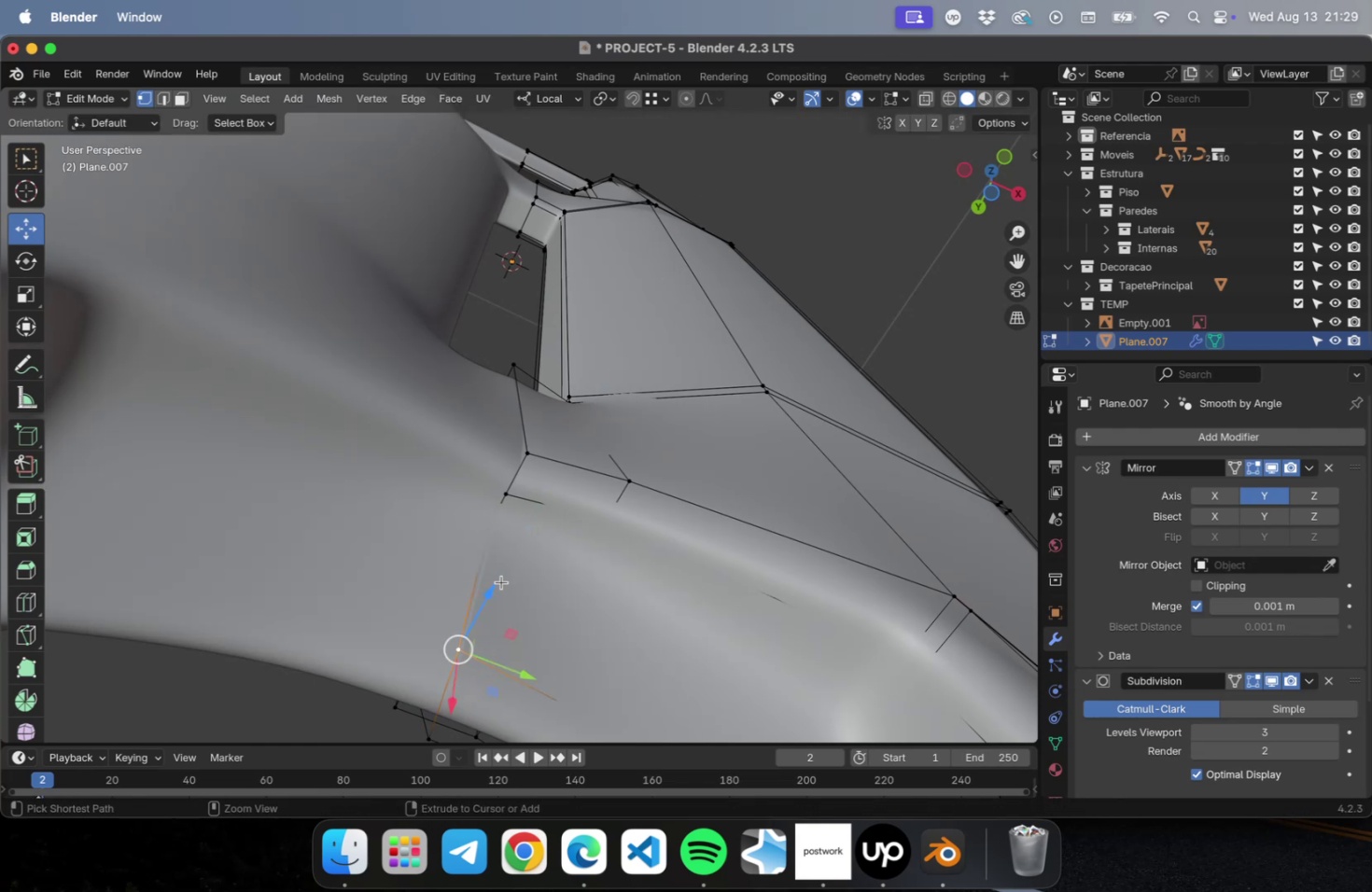 
key(Meta+Z)
 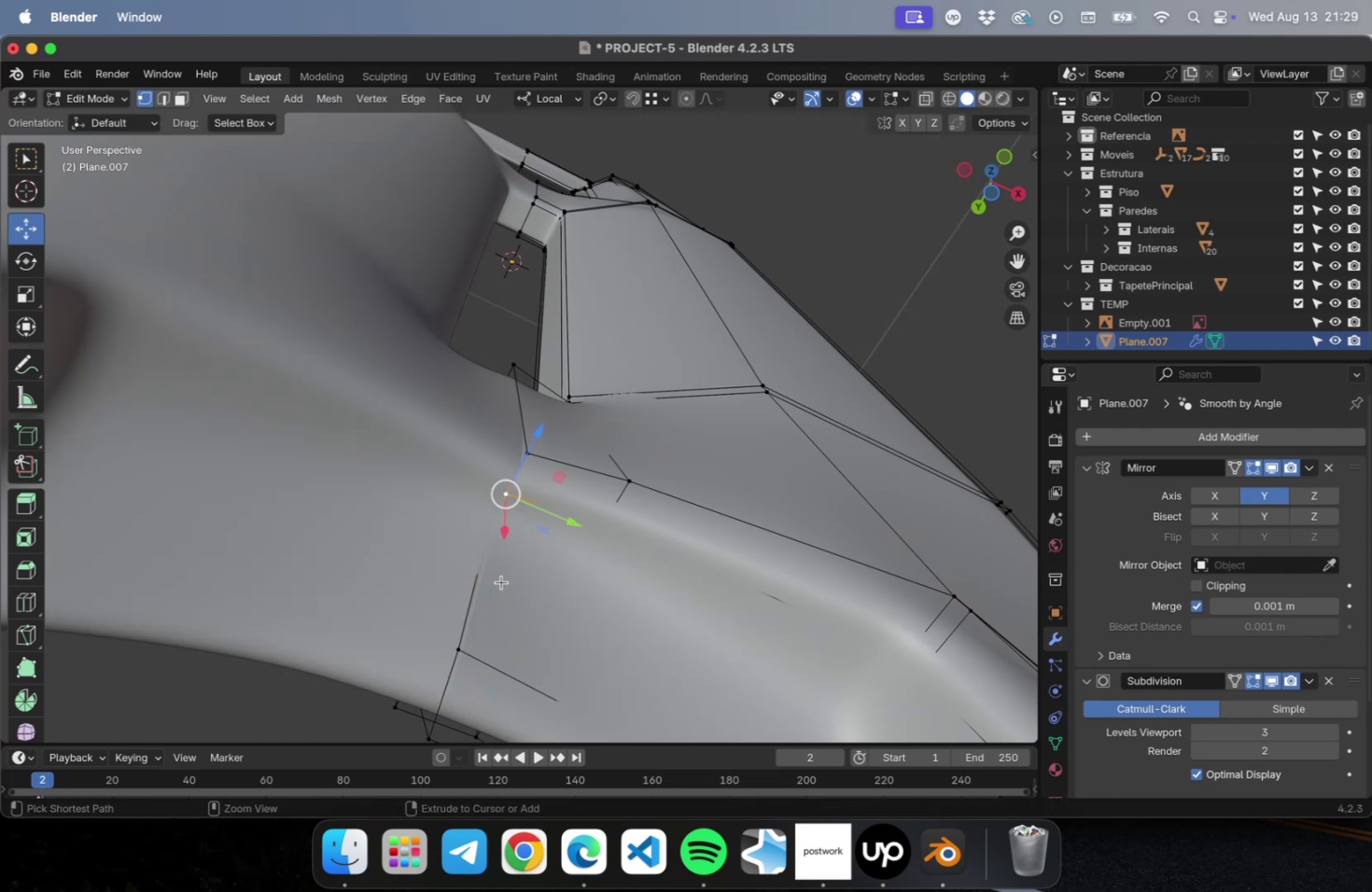 
key(Meta+Z)
 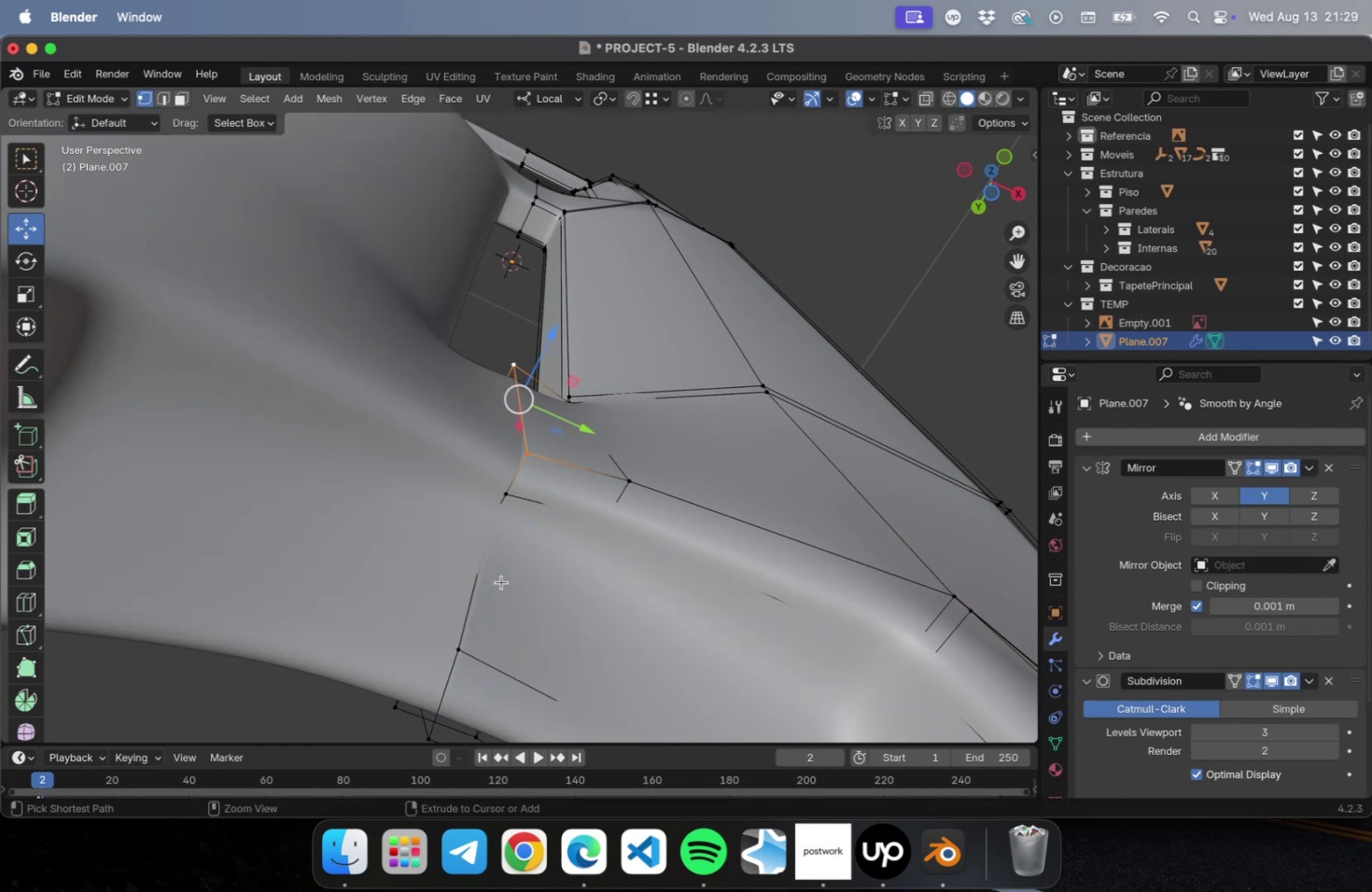 
key(Meta+Z)
 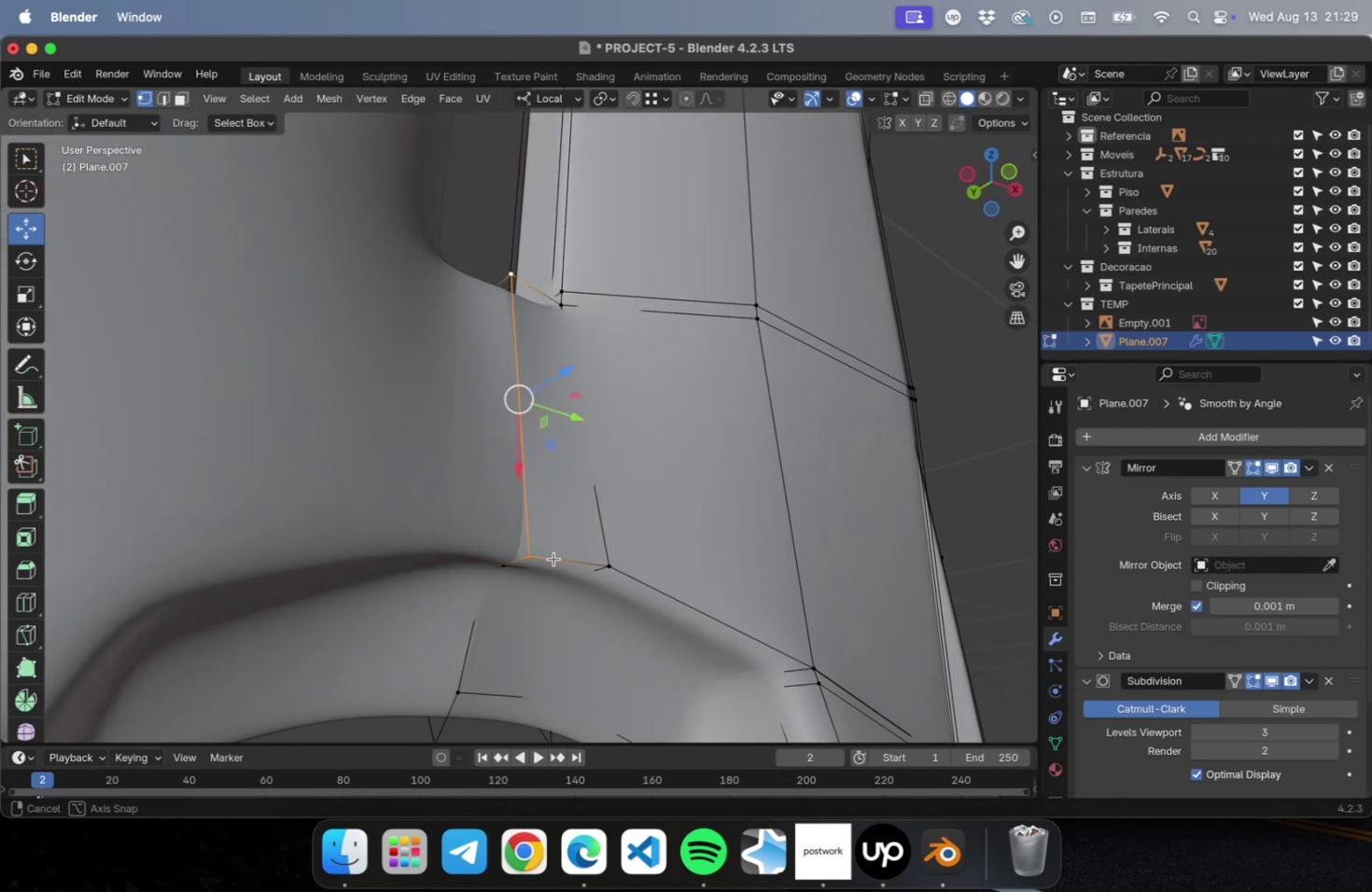 
key(Meta+A)
 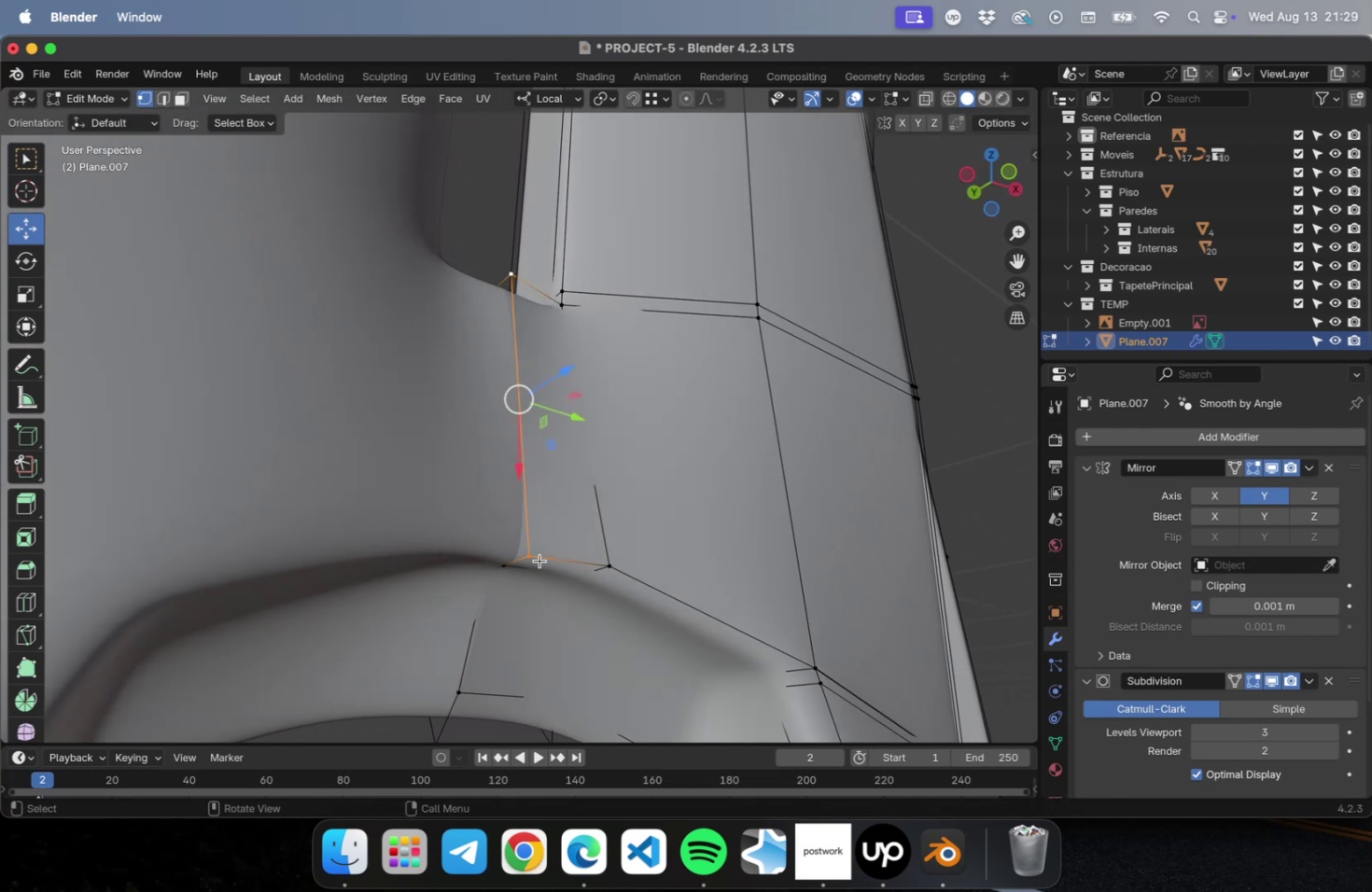 
key(Meta+S)
 